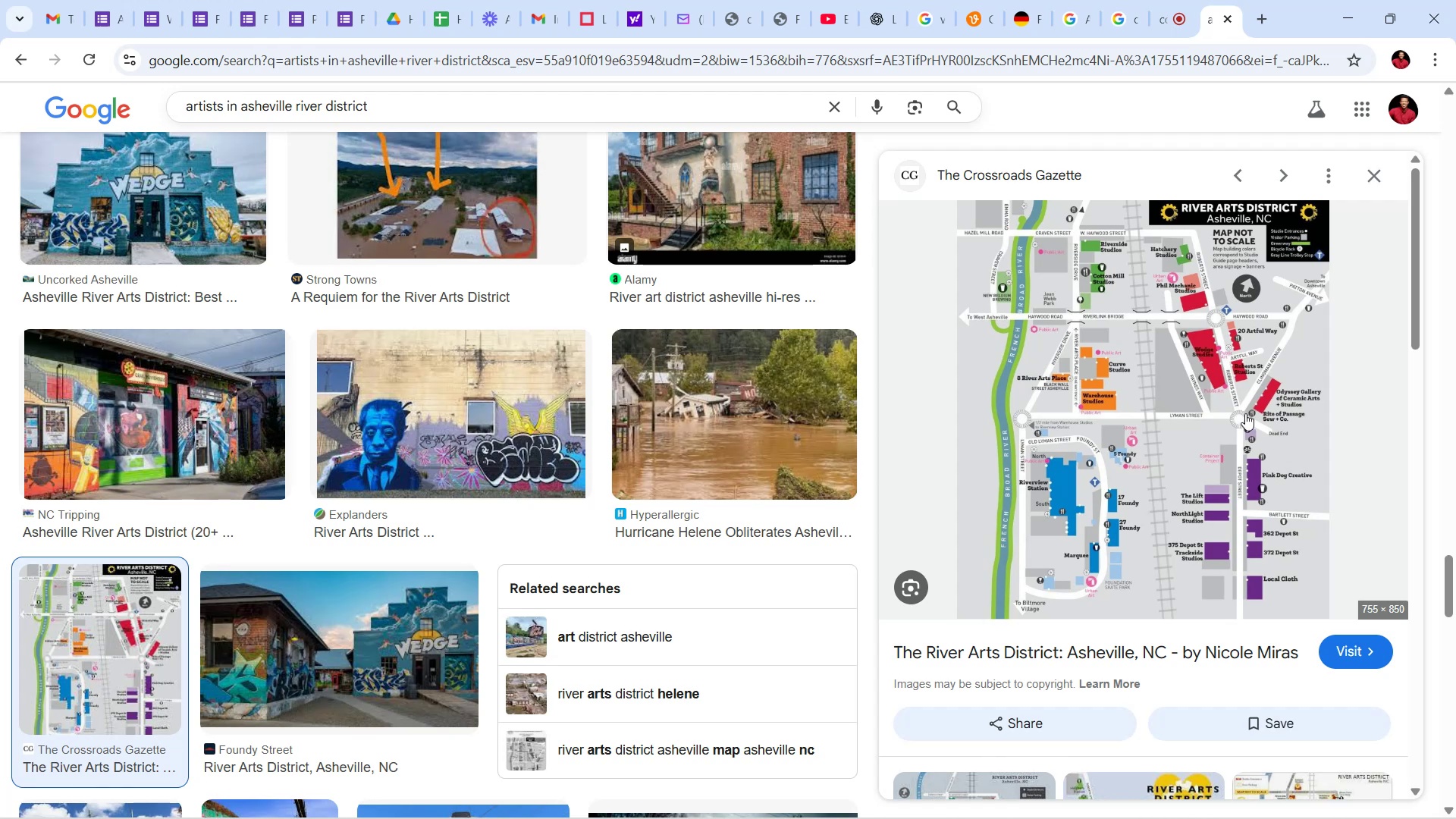 
scroll: coordinate [1200, 446], scroll_direction: down, amount: 4.0
 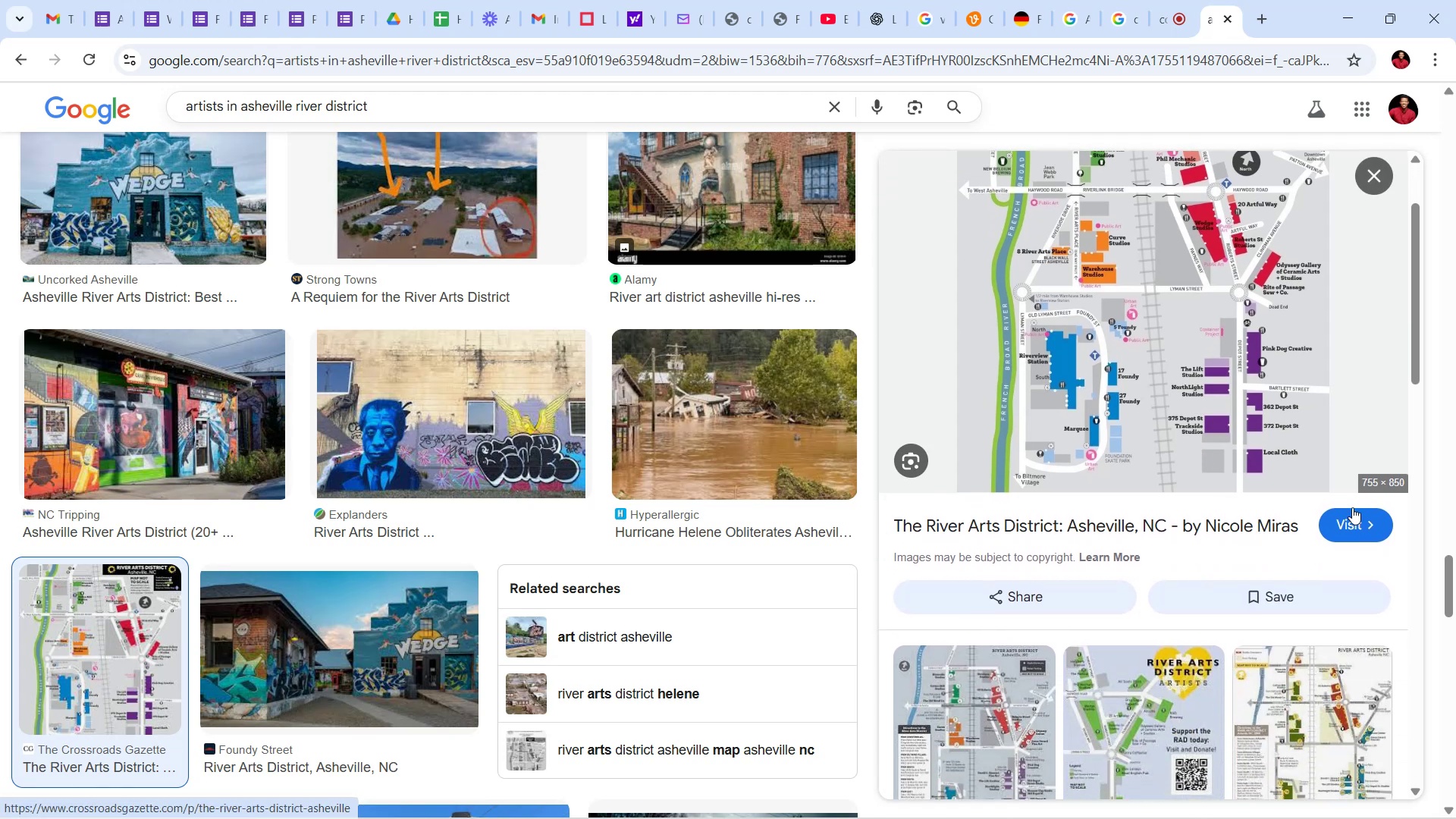 
scroll: coordinate [1075, 317], scroll_direction: up, amount: 4.0
 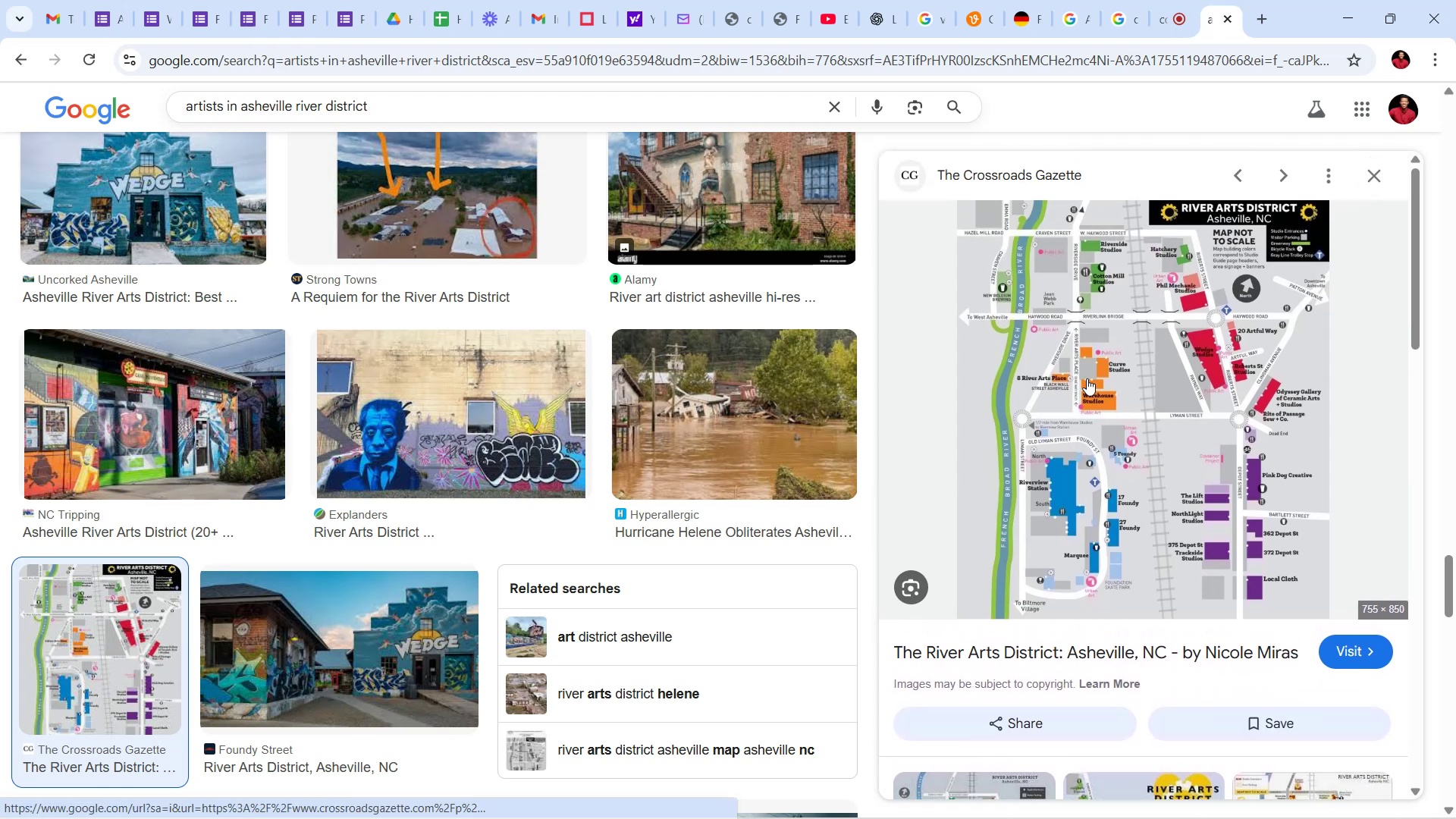 
right_click([1087, 379])
 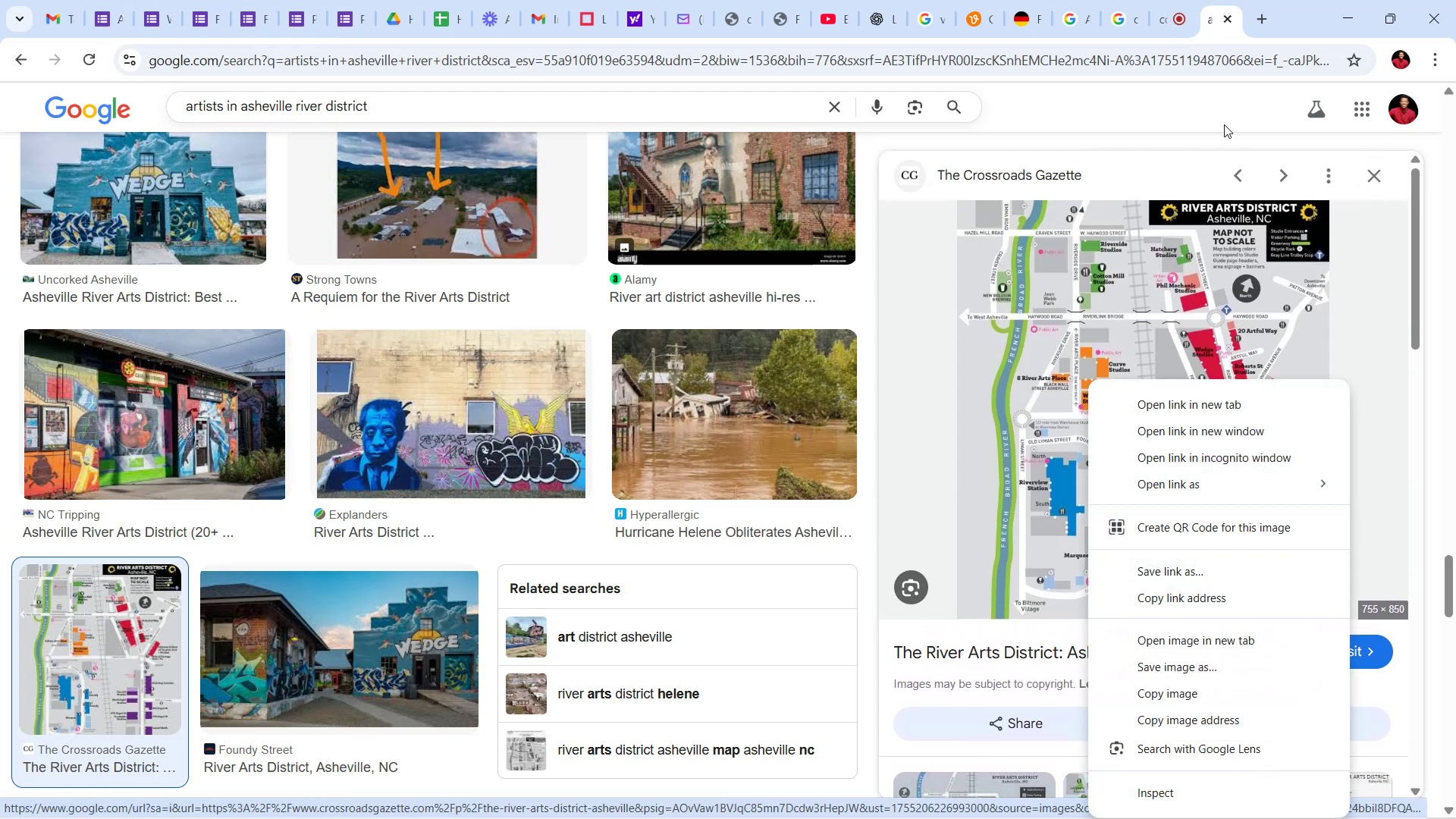 
left_click([1209, 143])
 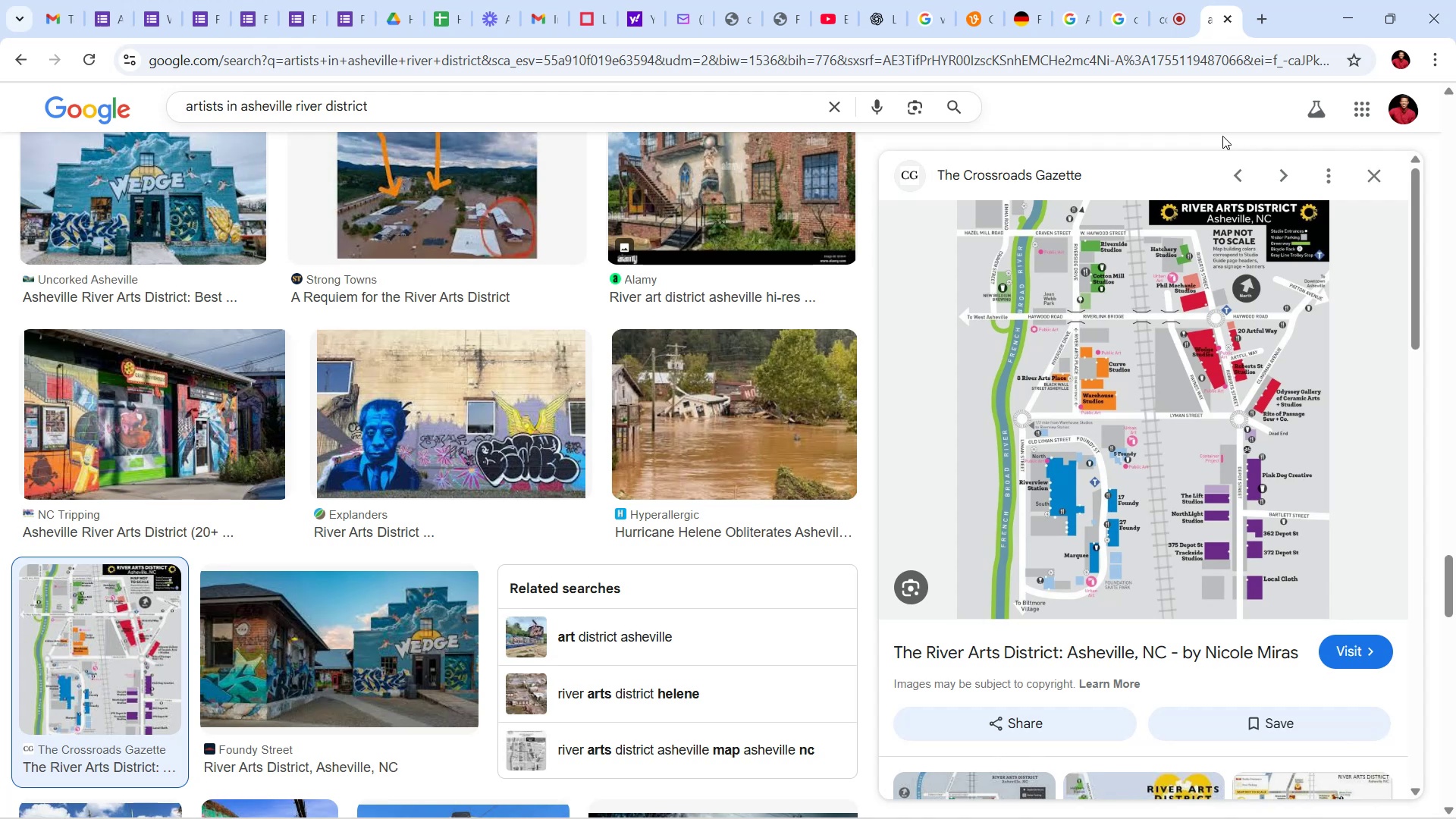 
wait(9.75)
 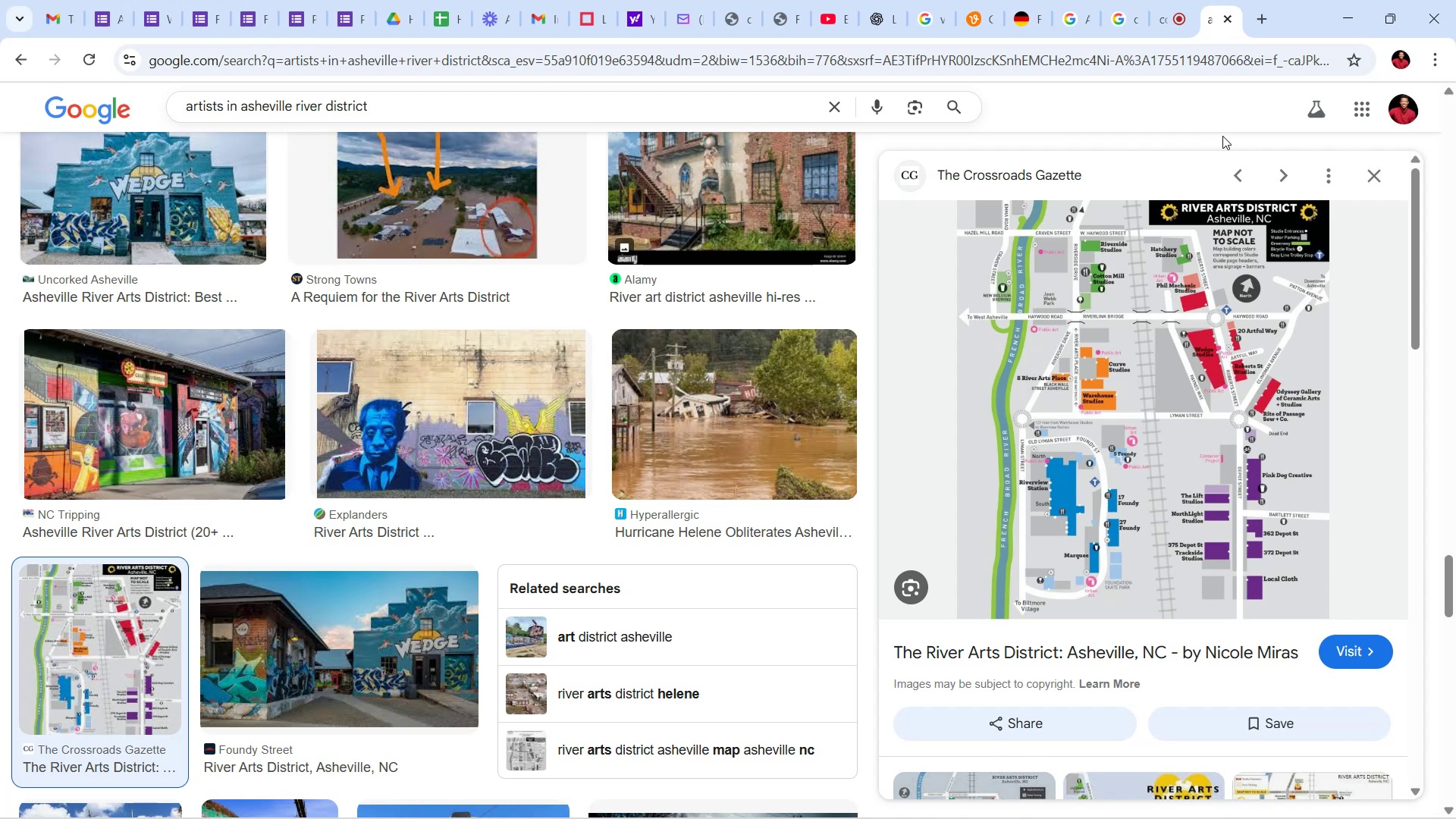 
scroll: coordinate [557, 456], scroll_direction: down, amount: 40.0
 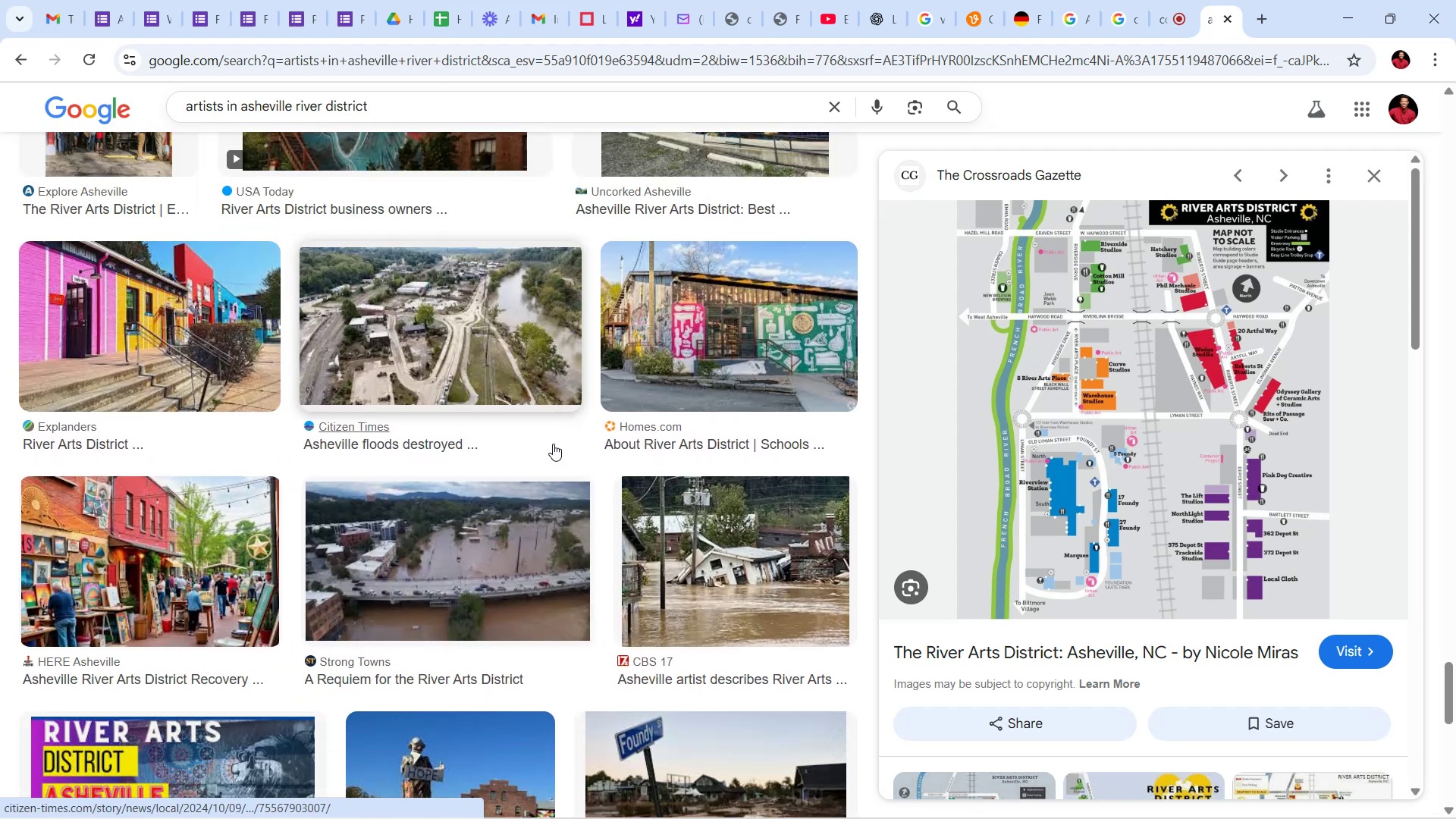 
scroll: coordinate [694, 543], scroll_direction: up, amount: 215.0
 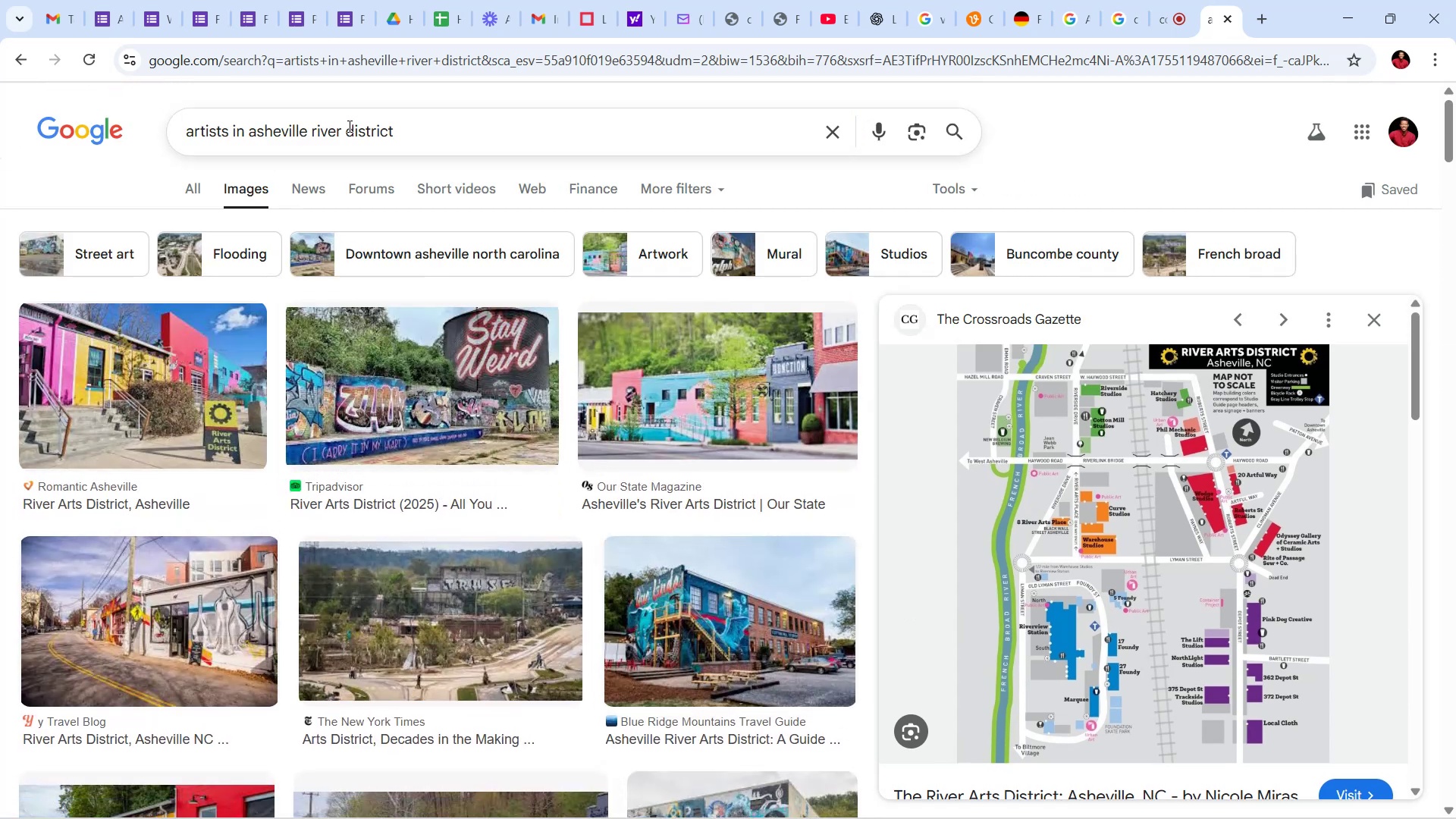 
left_click([186, 143])
 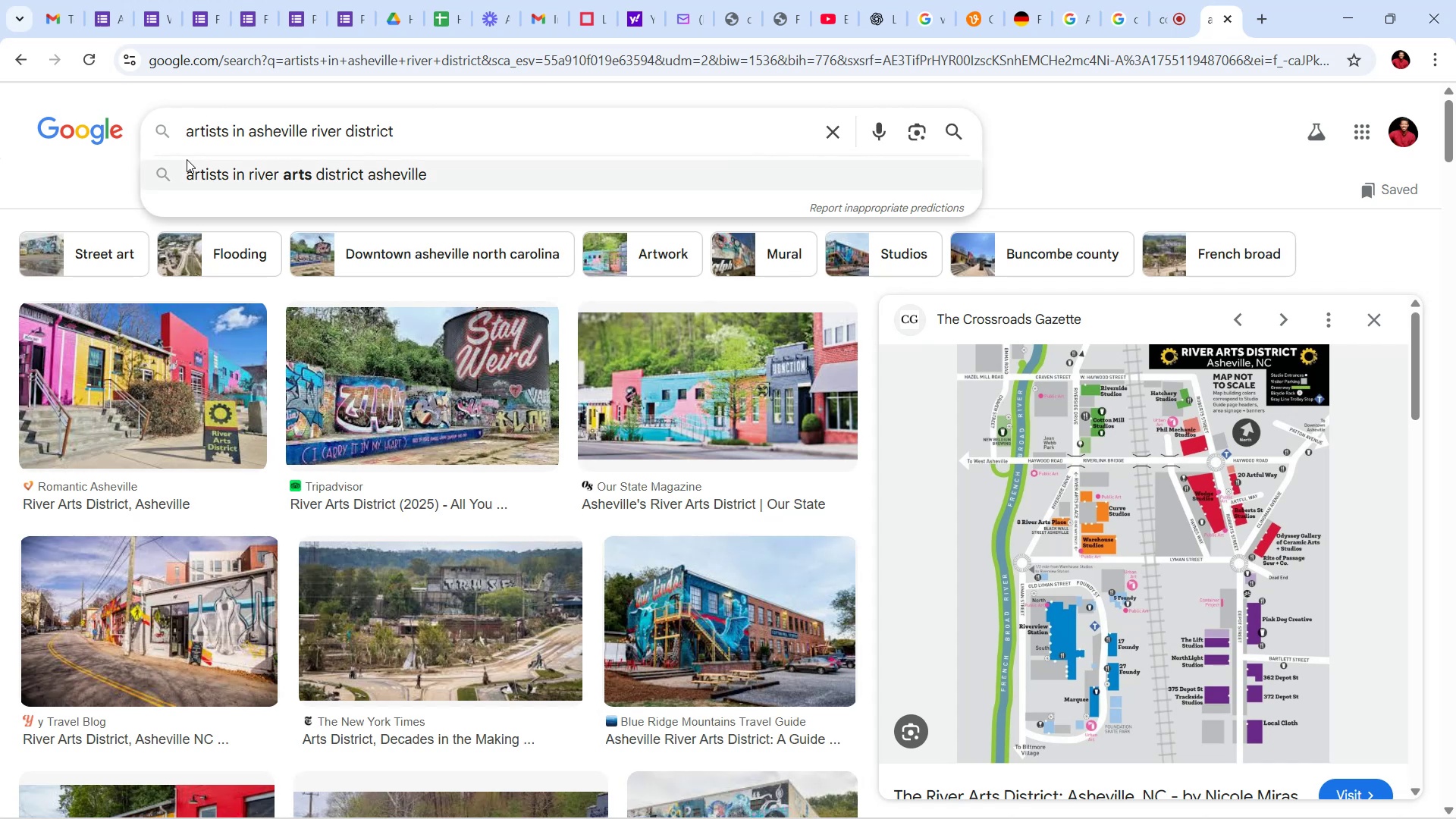 
type(popular )
 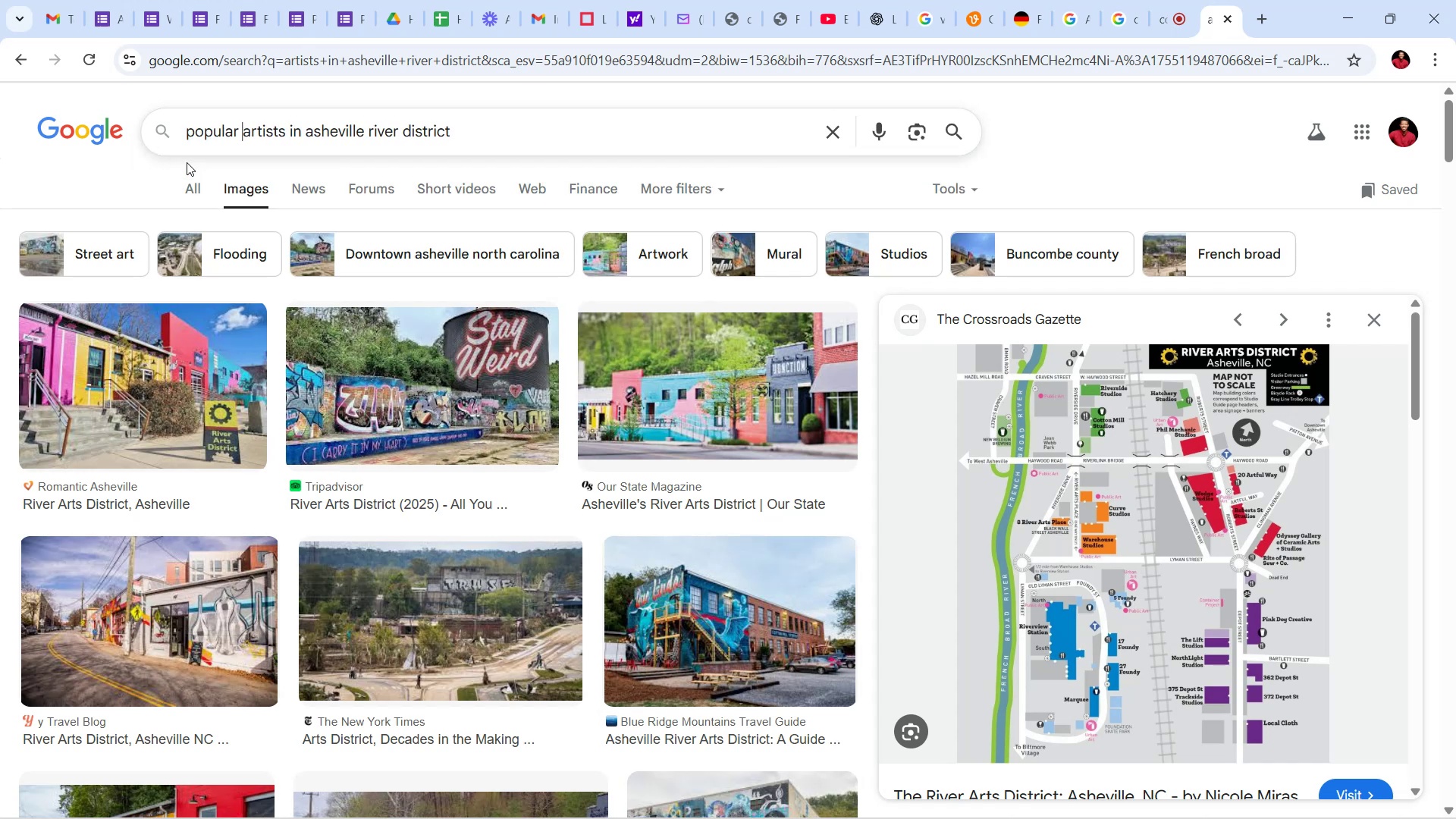 
key(Enter)
 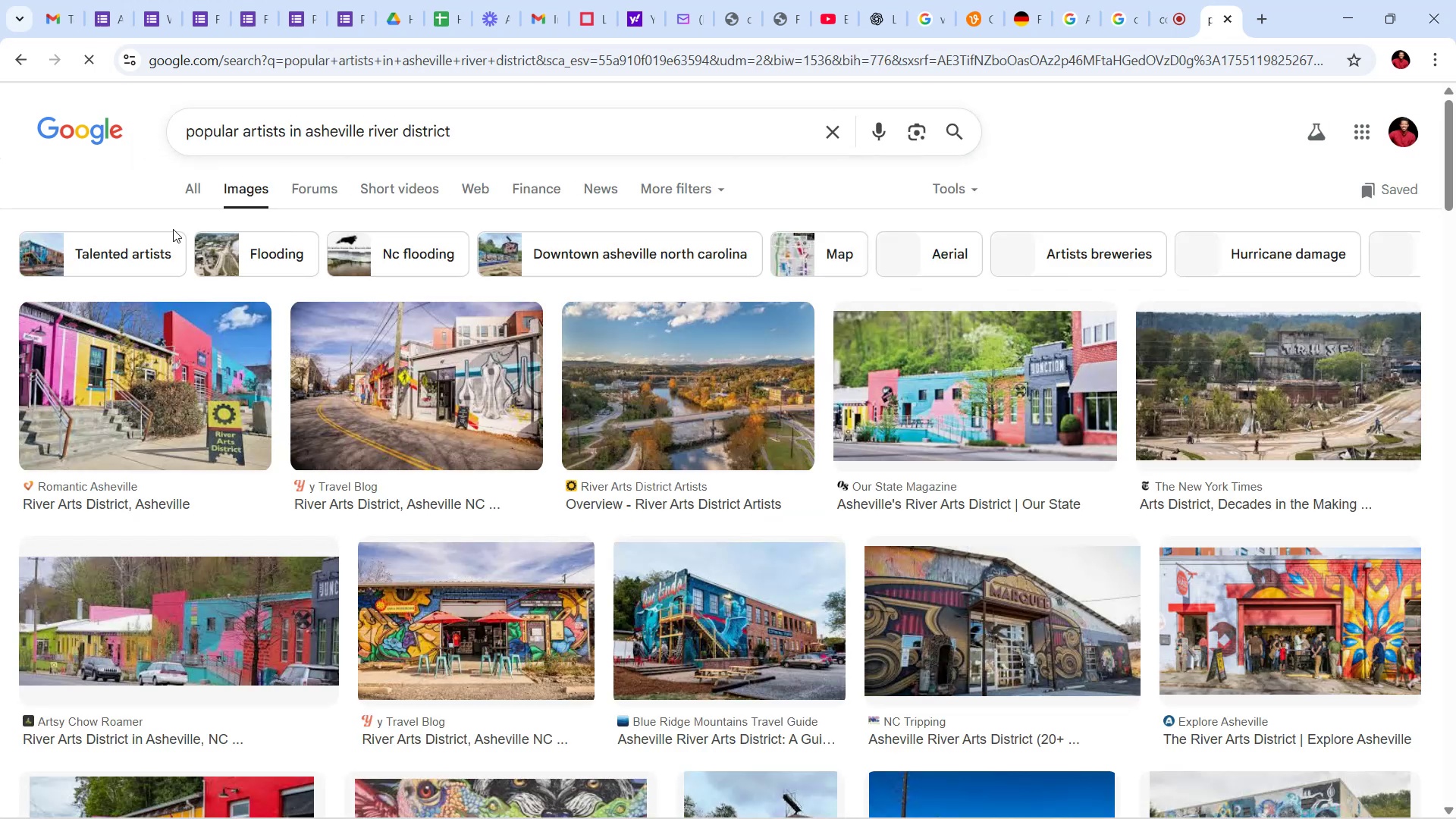 
left_click([190, 195])
 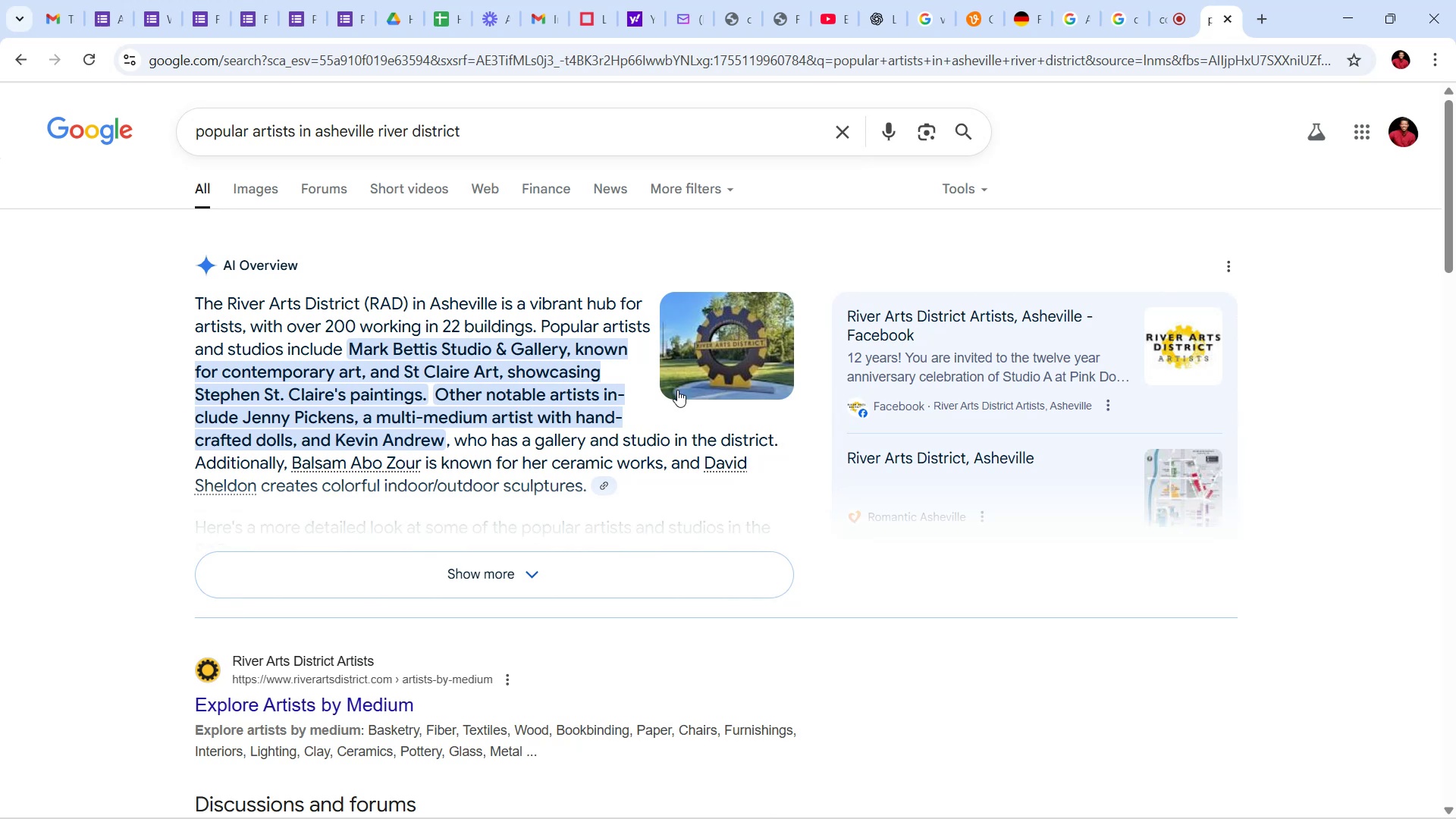 
wait(24.64)
 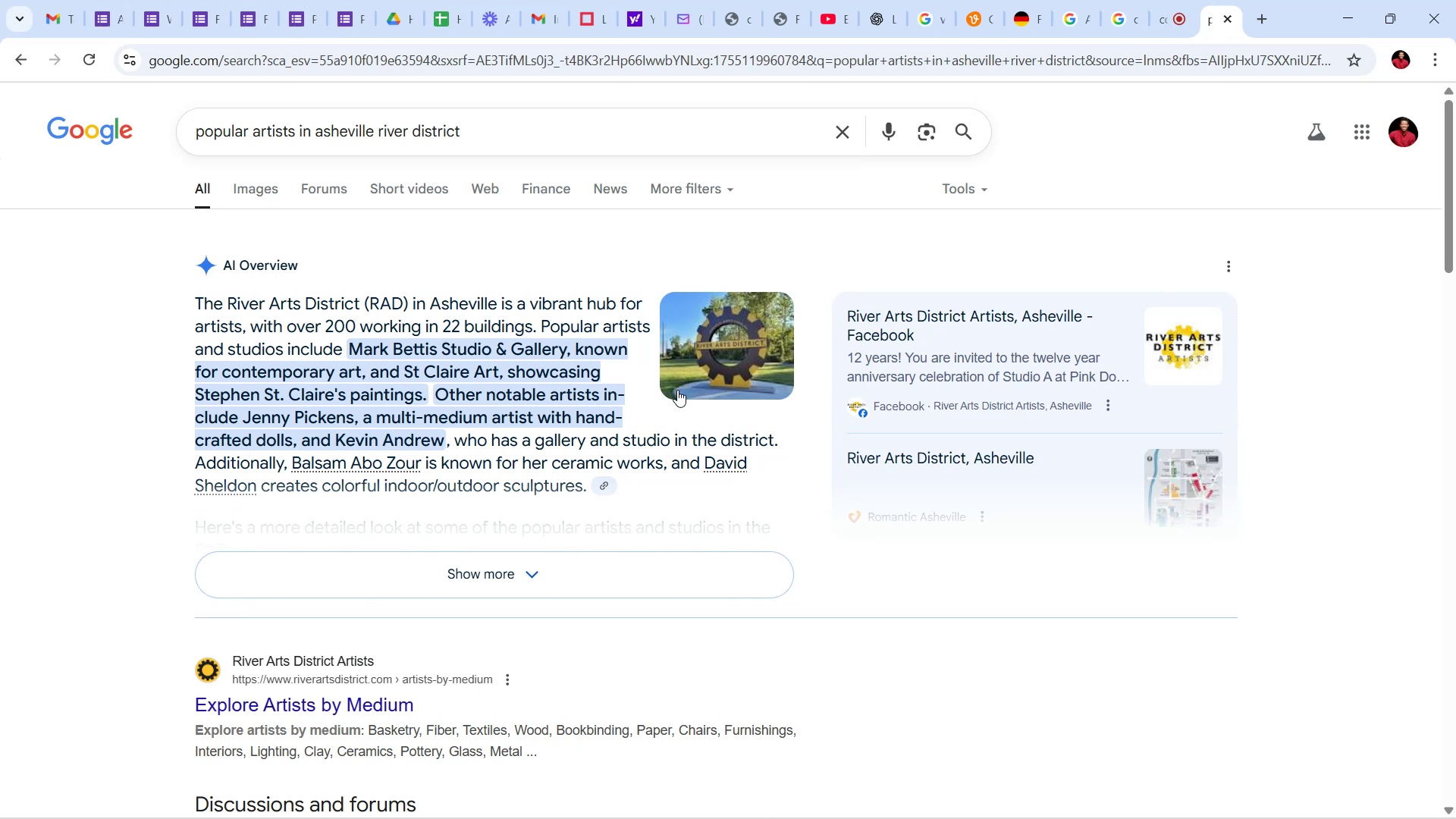 
left_click([535, 570])
 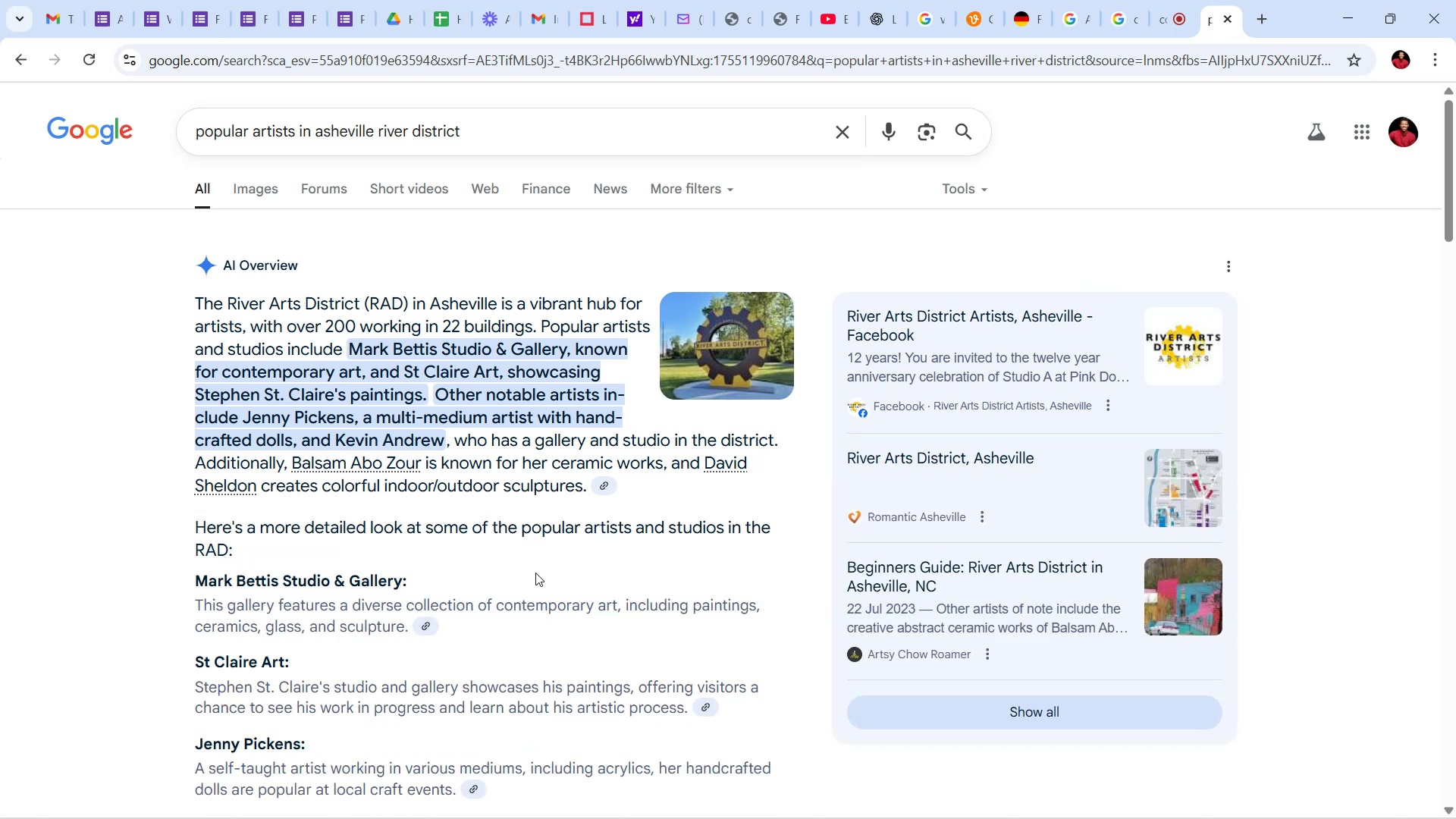 
scroll: coordinate [526, 548], scroll_direction: down, amount: 6.0
 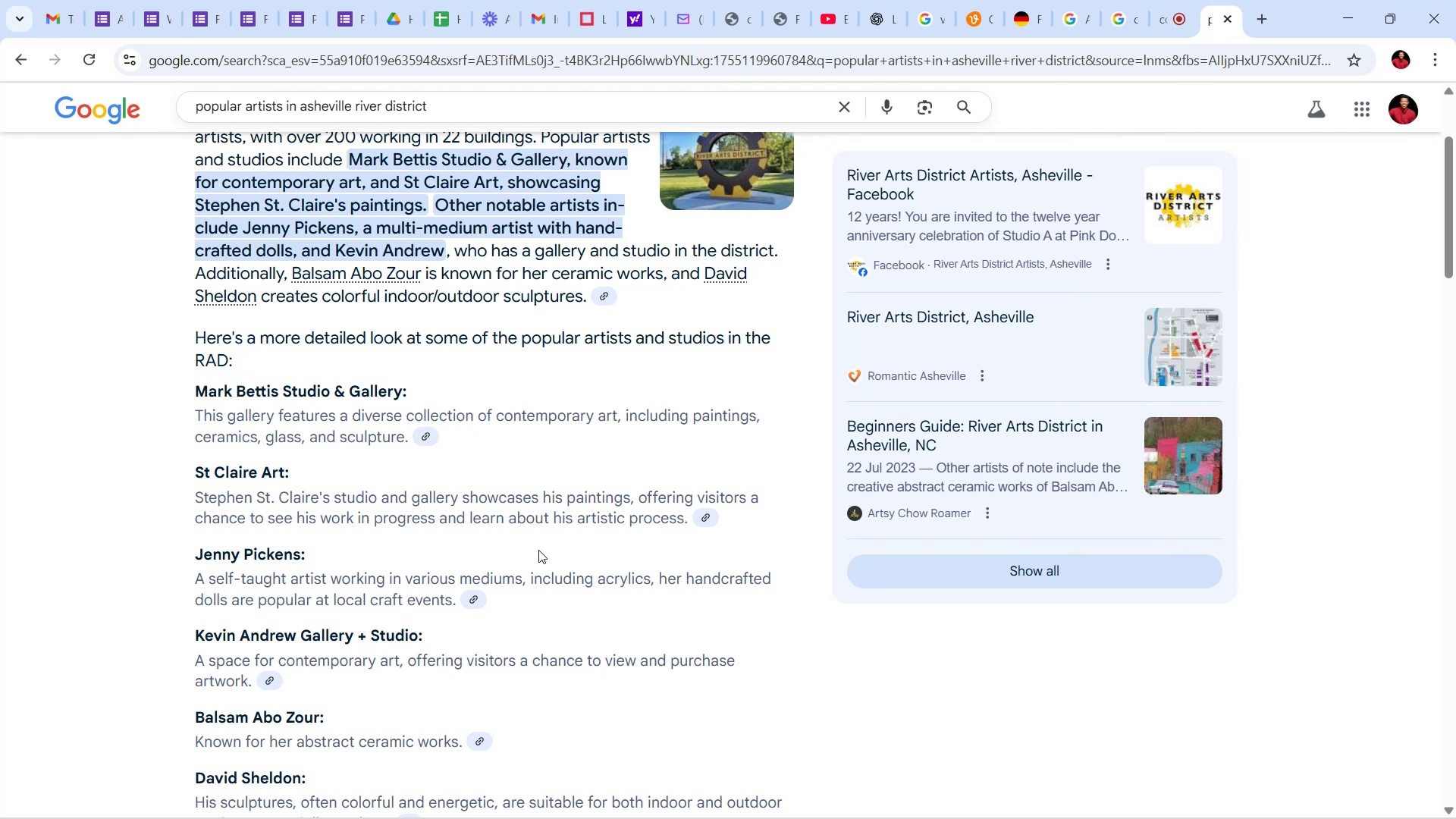 
wait(9.63)
 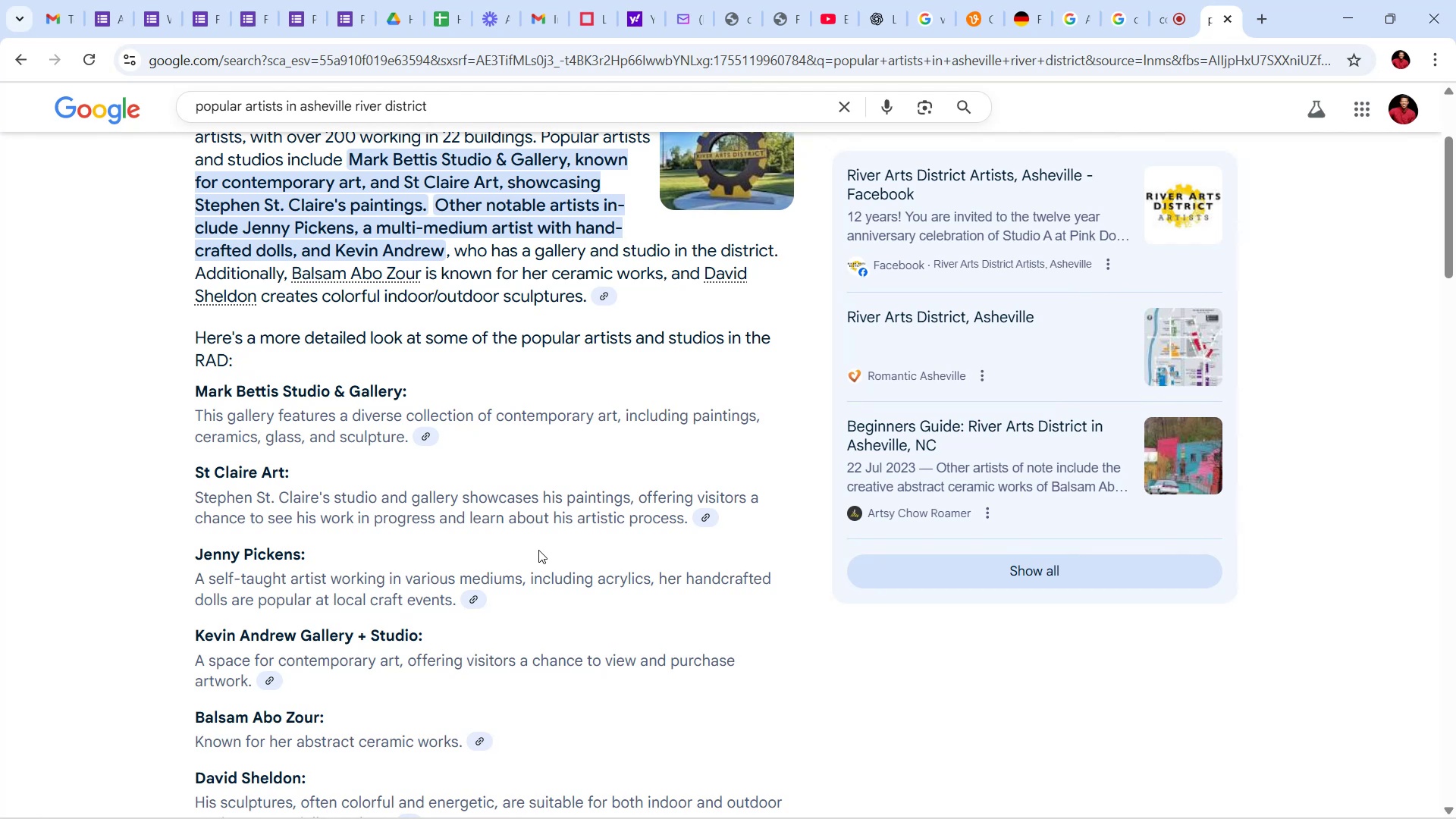 
scroll: coordinate [548, 551], scroll_direction: down, amount: 4.0
 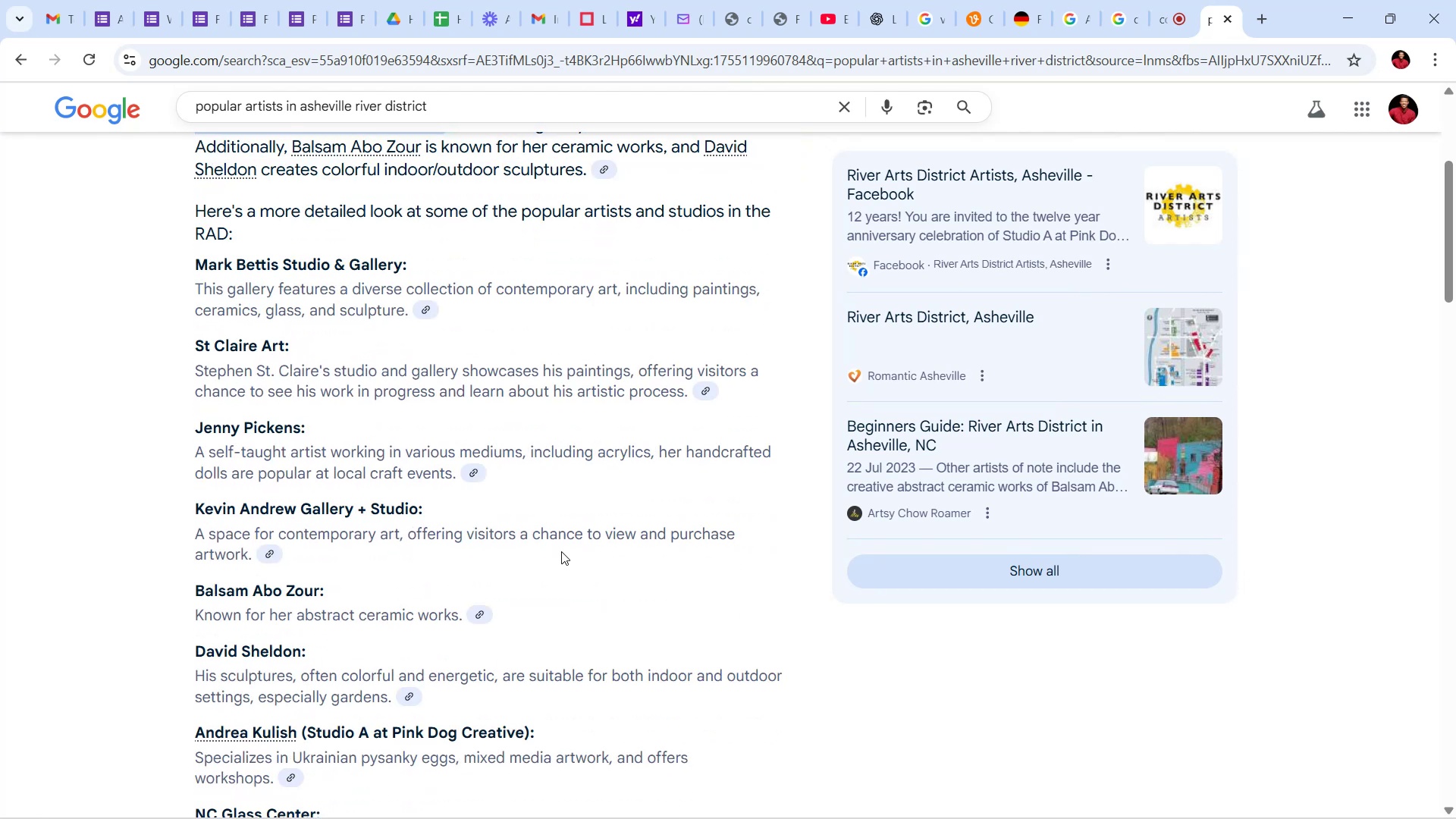 
scroll: coordinate [403, 525], scroll_direction: up, amount: 2.0
 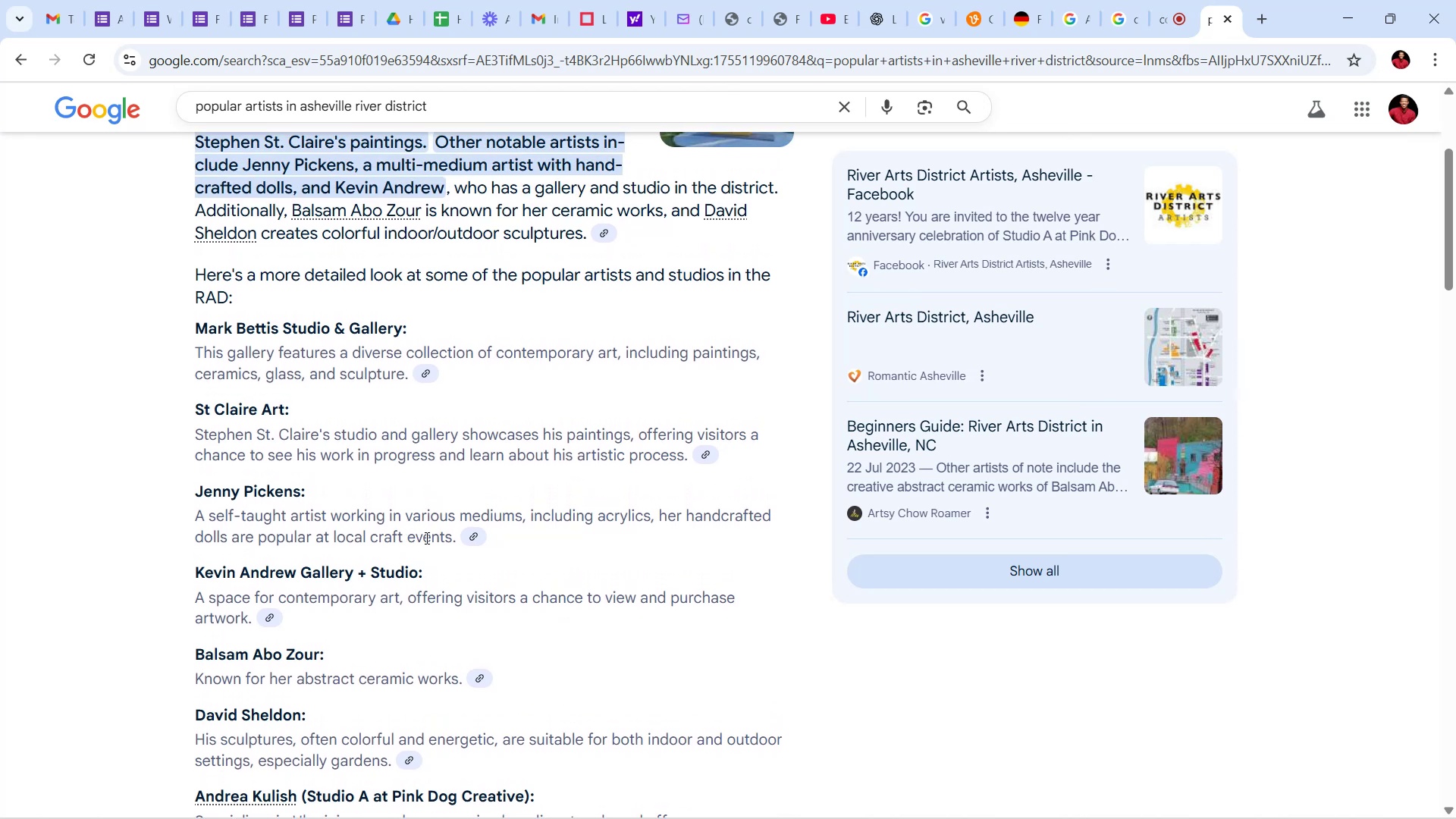 
left_click_drag(start_coordinate=[533, 555], to_coordinate=[152, 331])
 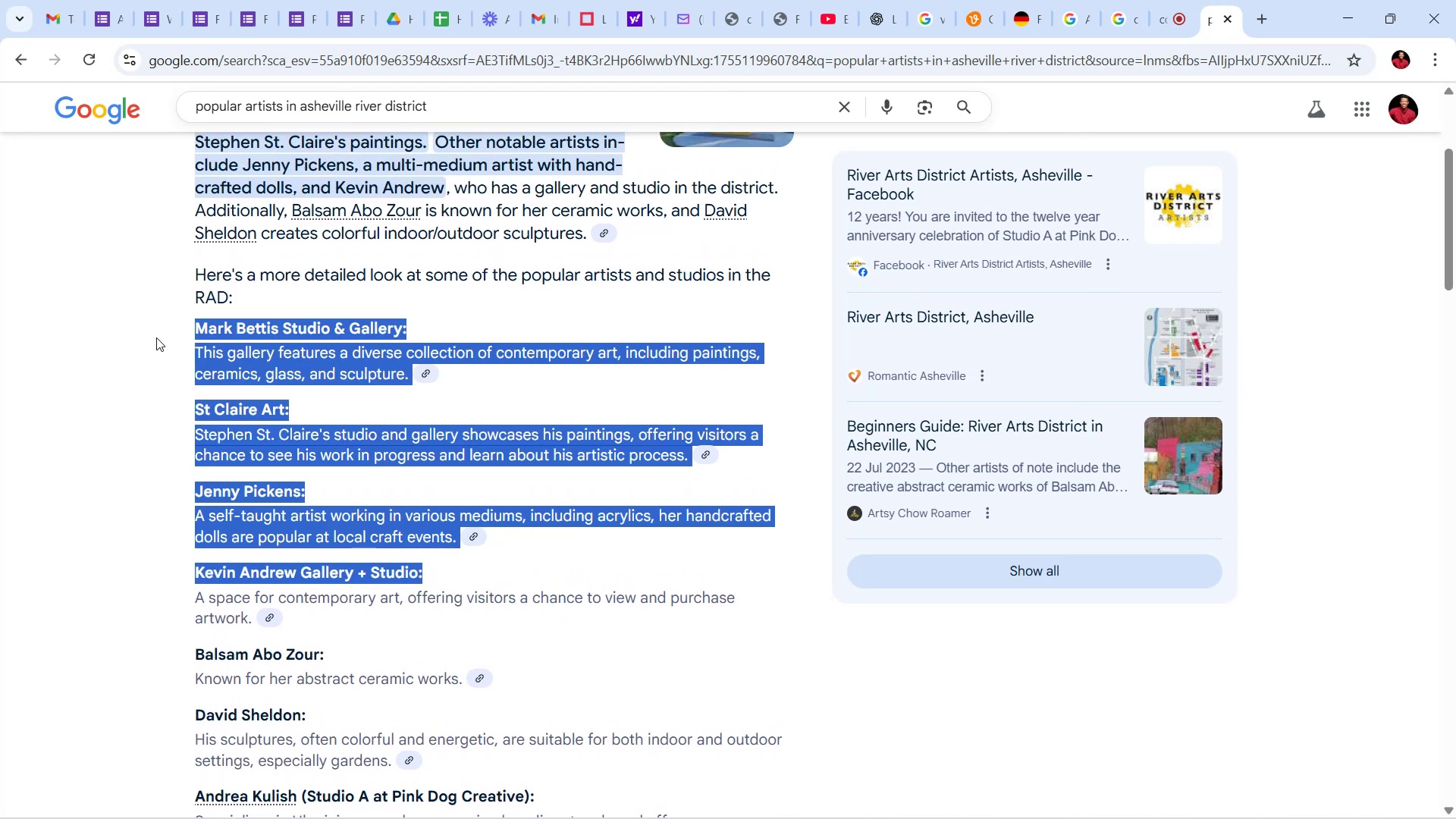 
key(Control+C)
 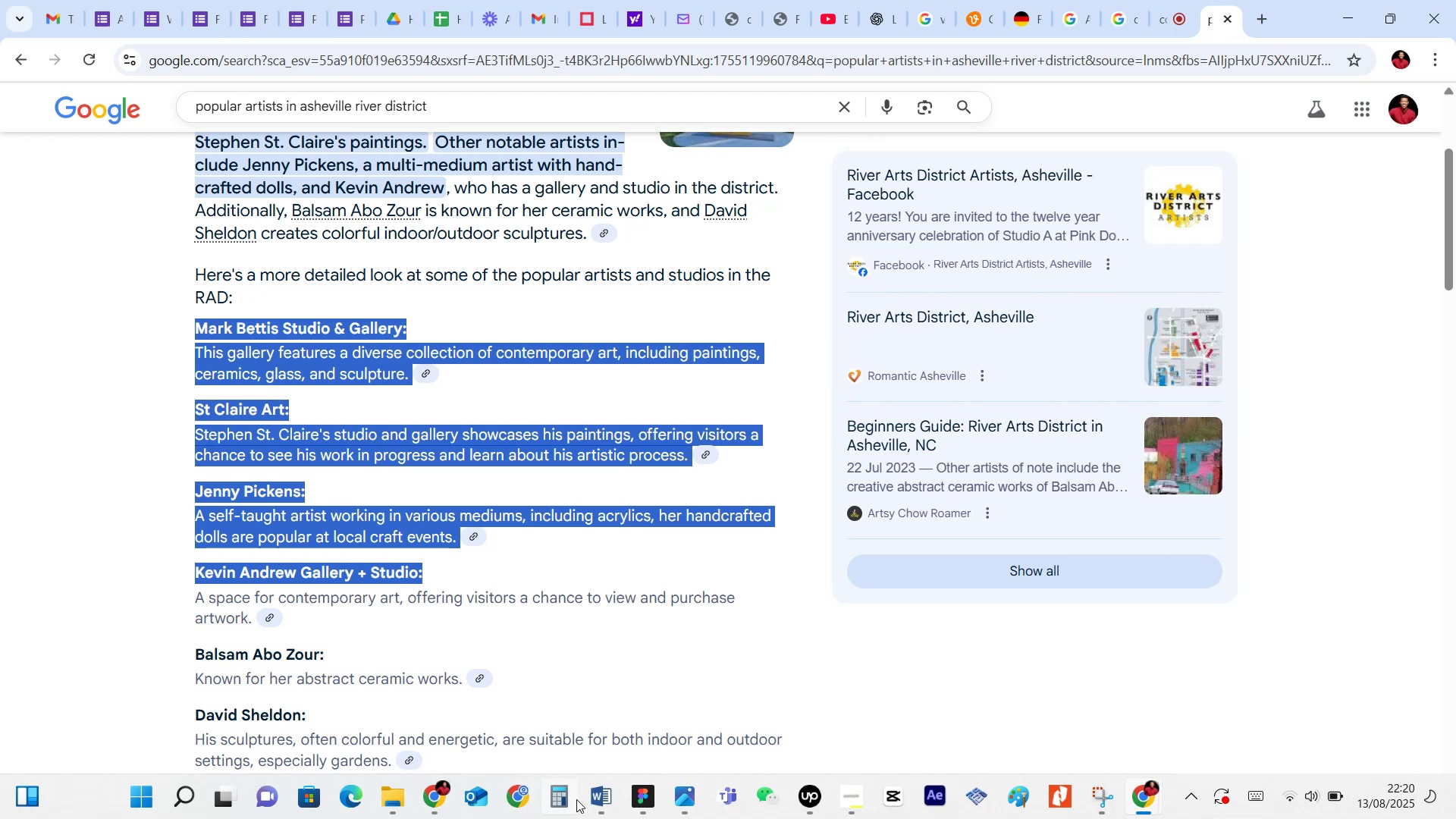 
left_click([636, 795])
 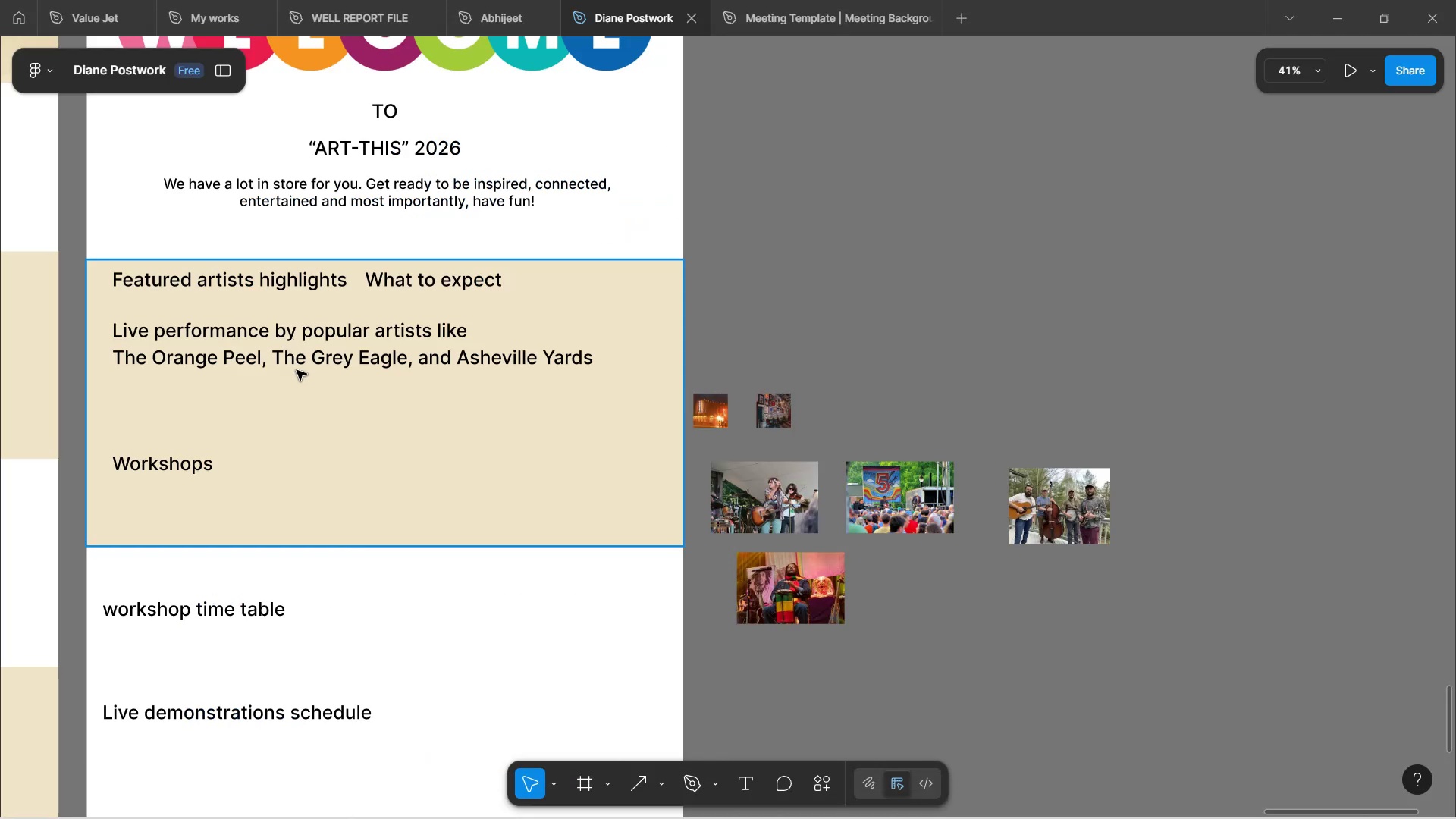 
double_click([299, 363])
 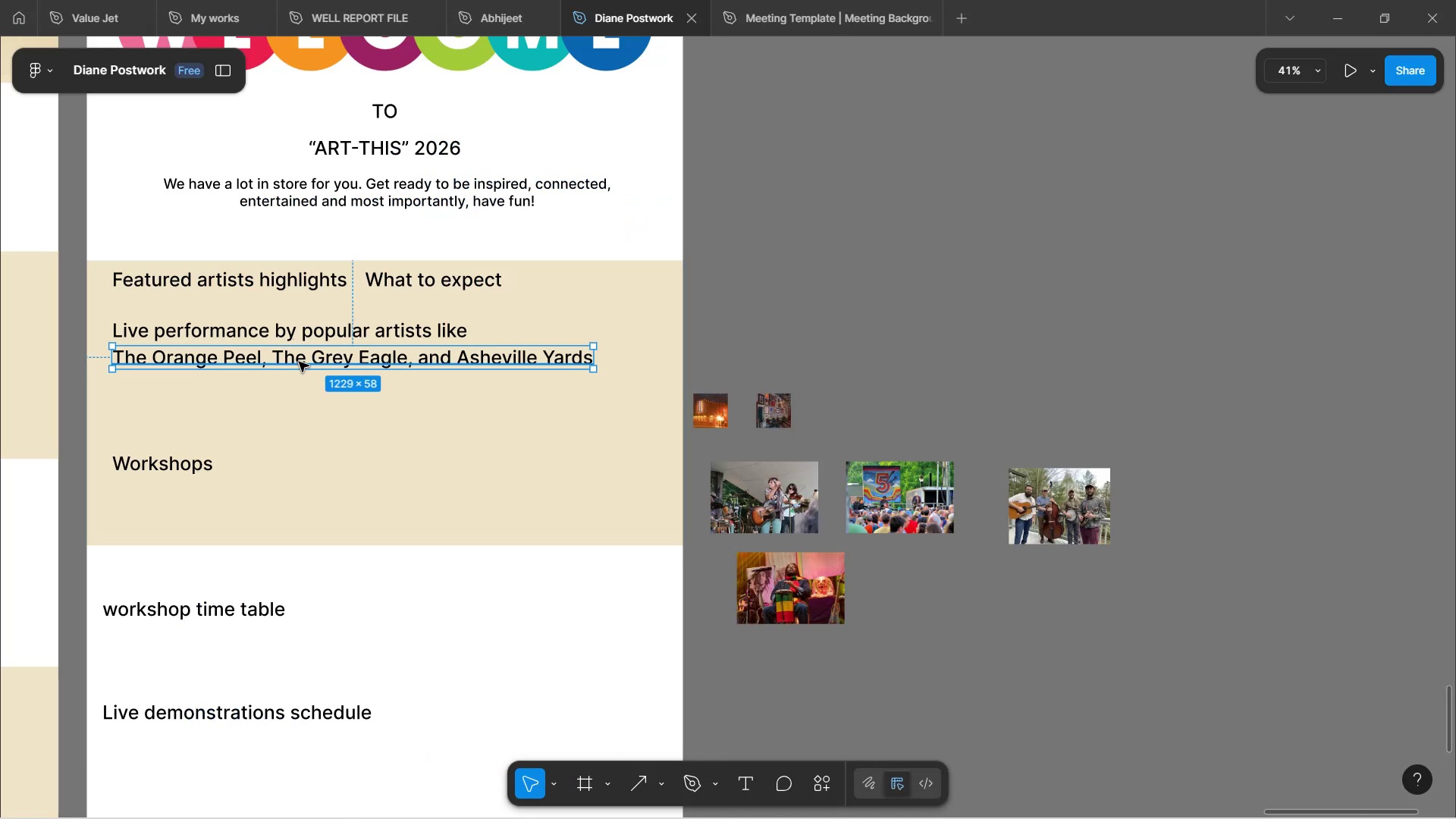 
left_click_drag(start_coordinate=[299, 362], to_coordinate=[293, 428])
 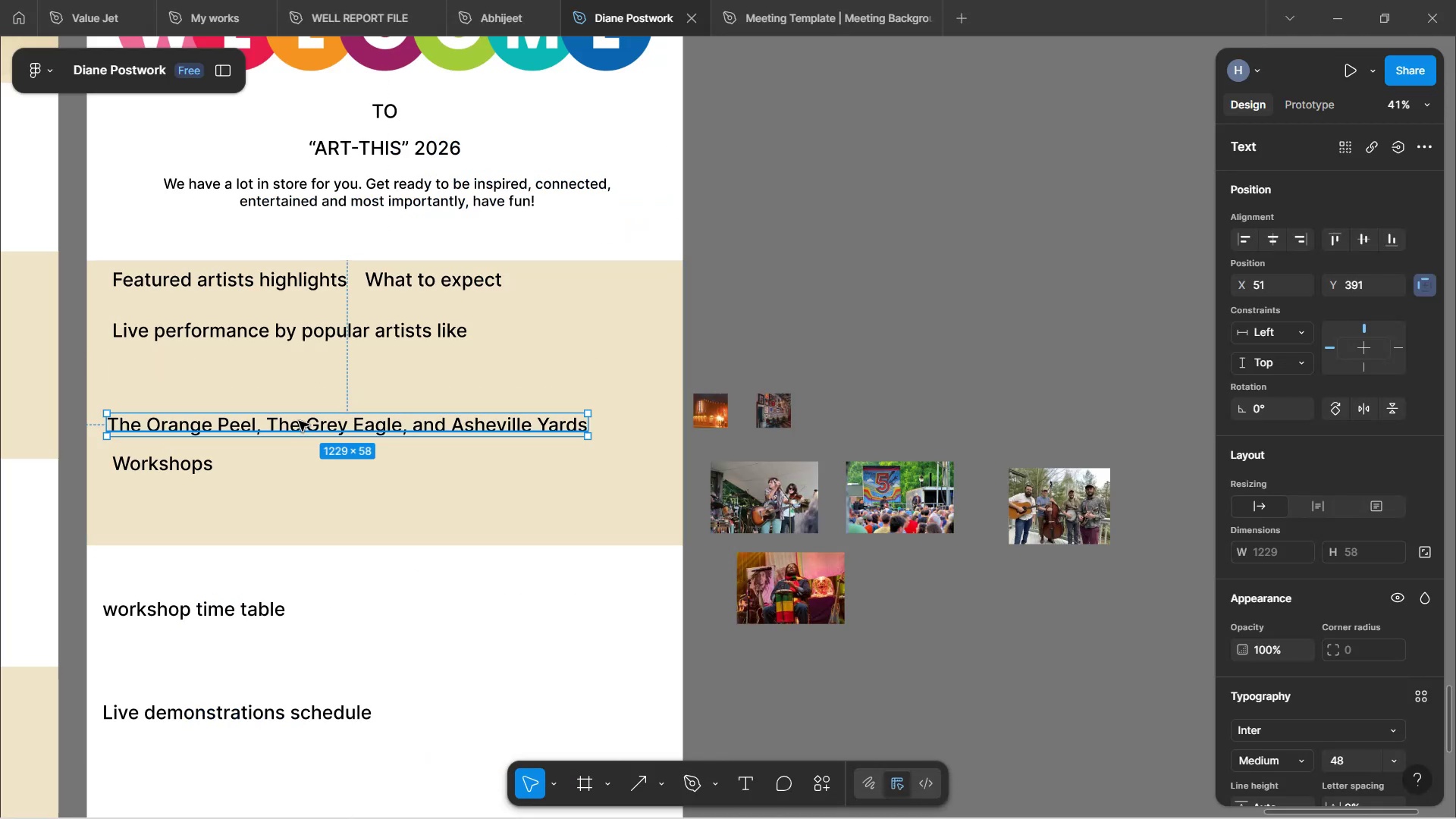 
hold_key(key=AltLeft, duration=1.45)
left_click_drag(start_coordinate=[299, 421], to_coordinate=[297, 376])
 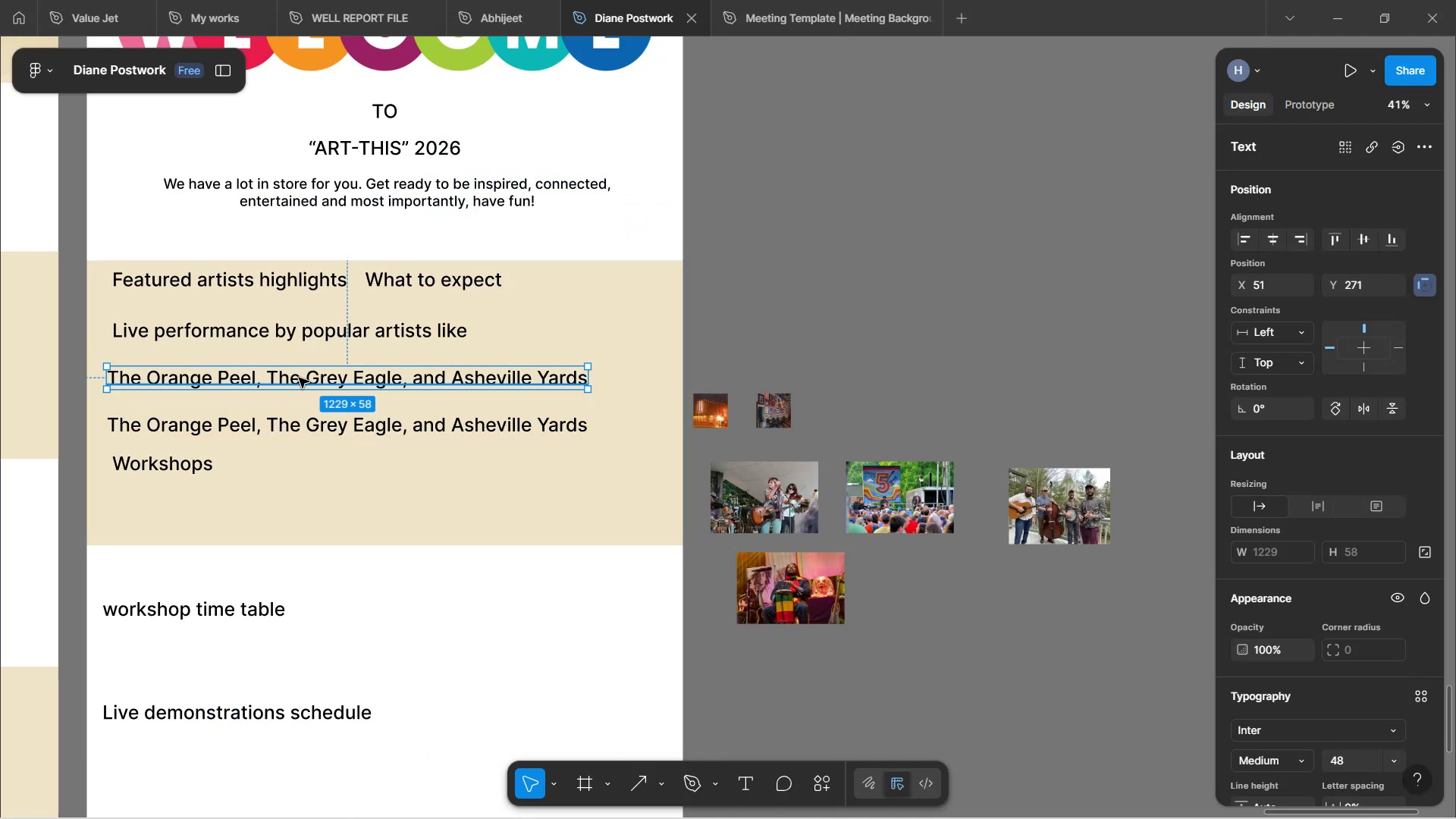 
double_click([299, 378])
 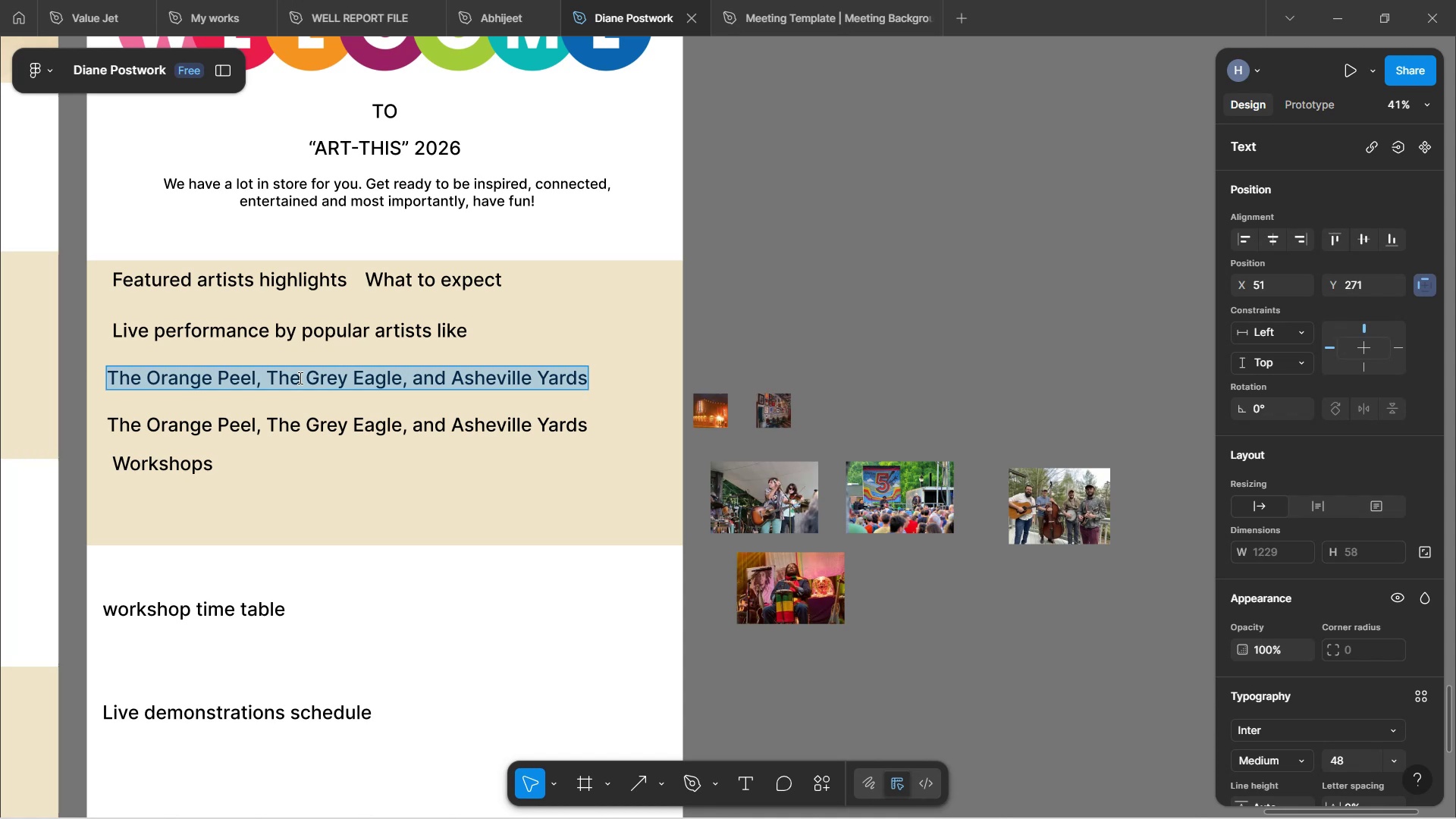 
key(Control+V)
 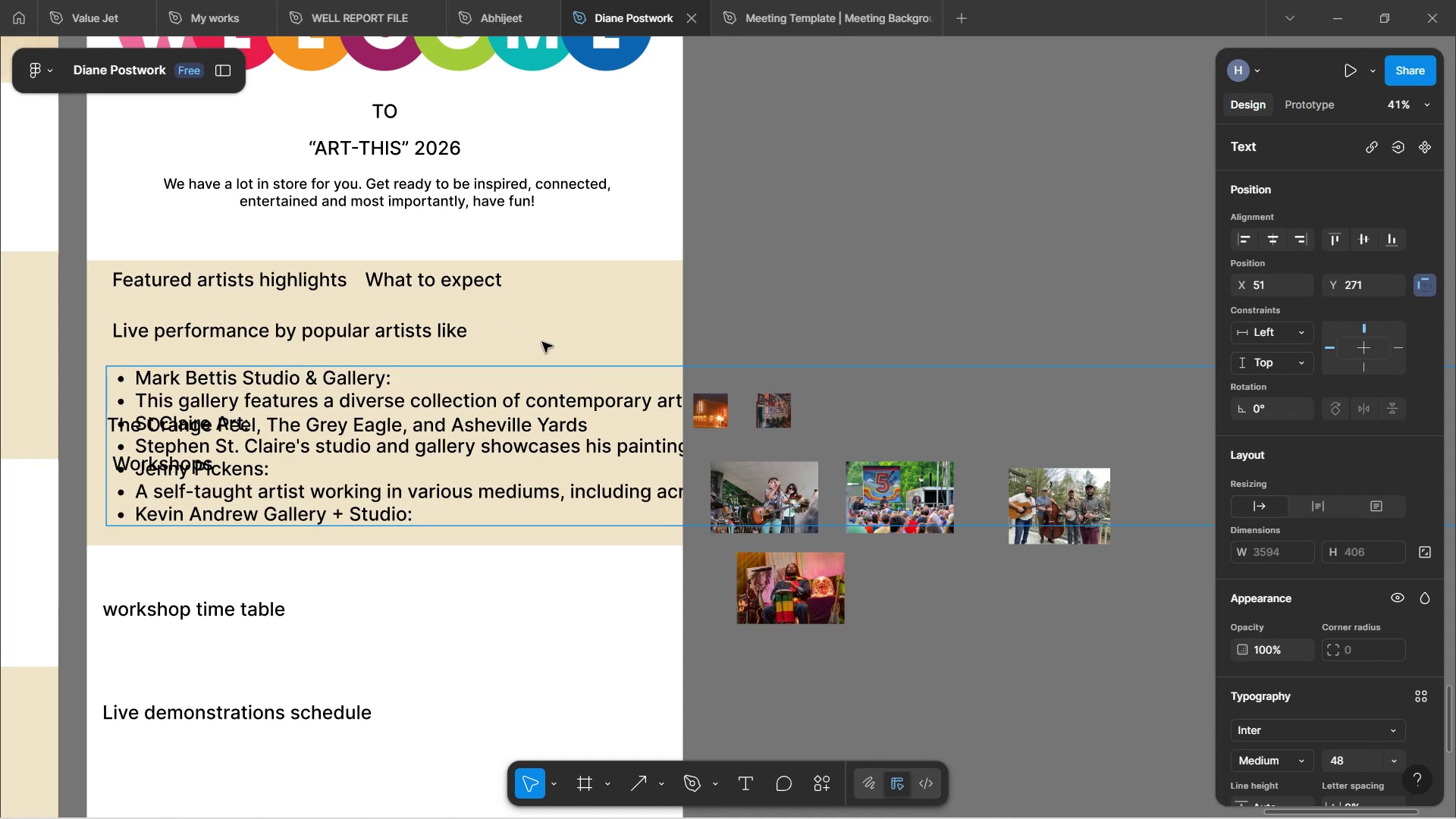 
left_click([588, 353])
 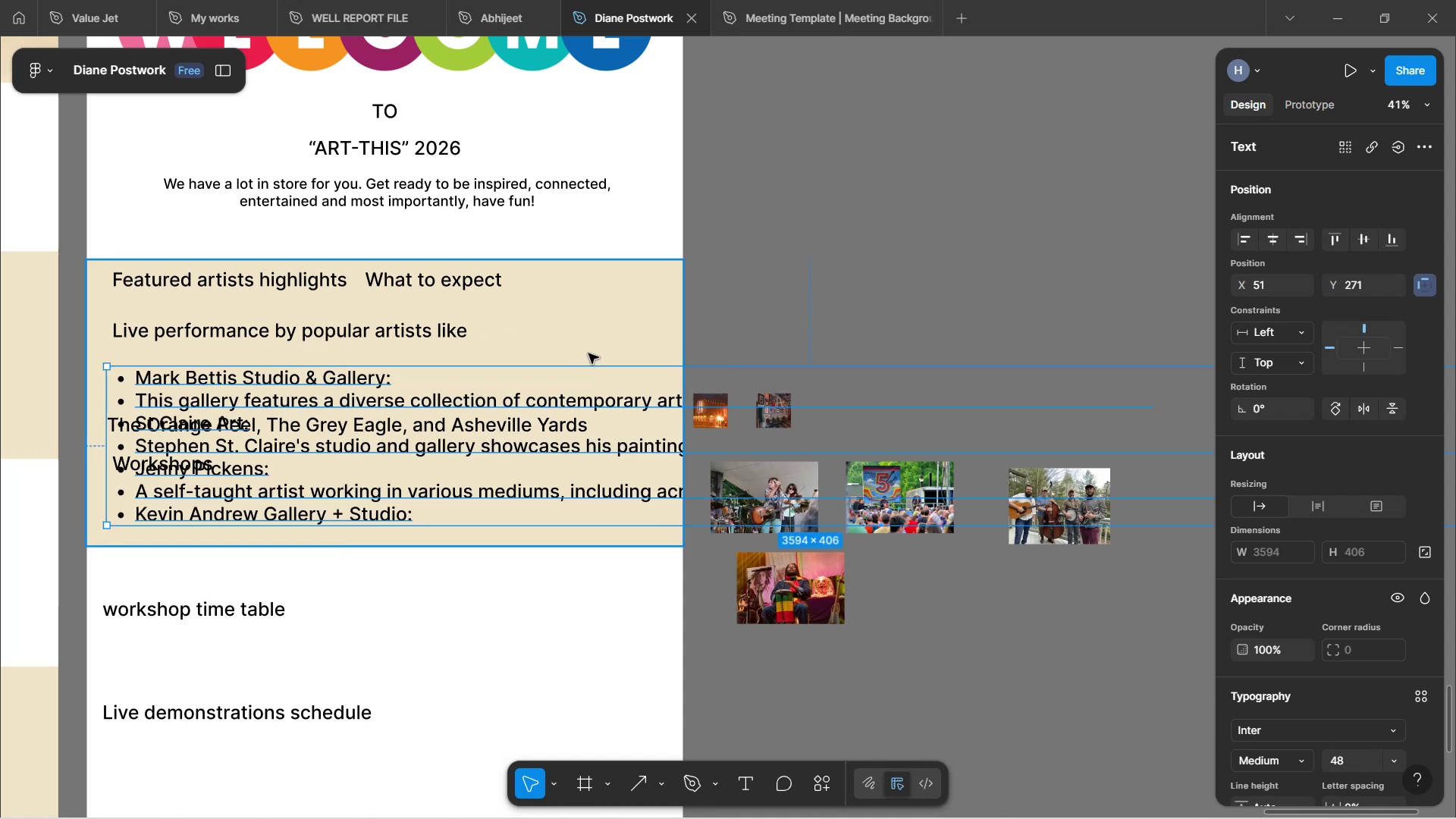 
hold_key(key=ControlLeft, duration=0.97)
scroll: coordinate [590, 353], scroll_direction: down, amount: 3.0
 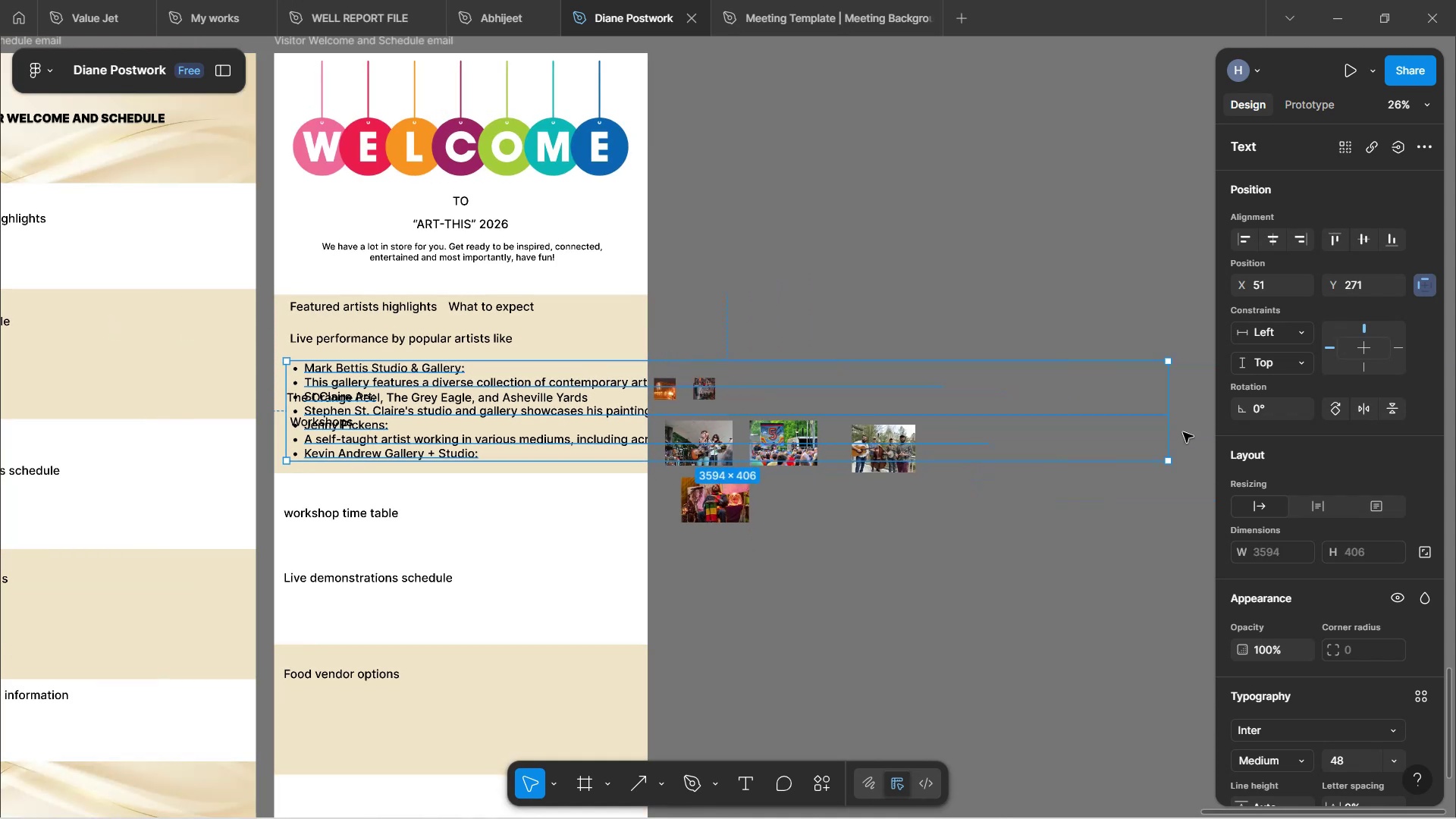 
left_click_drag(start_coordinate=[1165, 431], to_coordinate=[639, 413])
 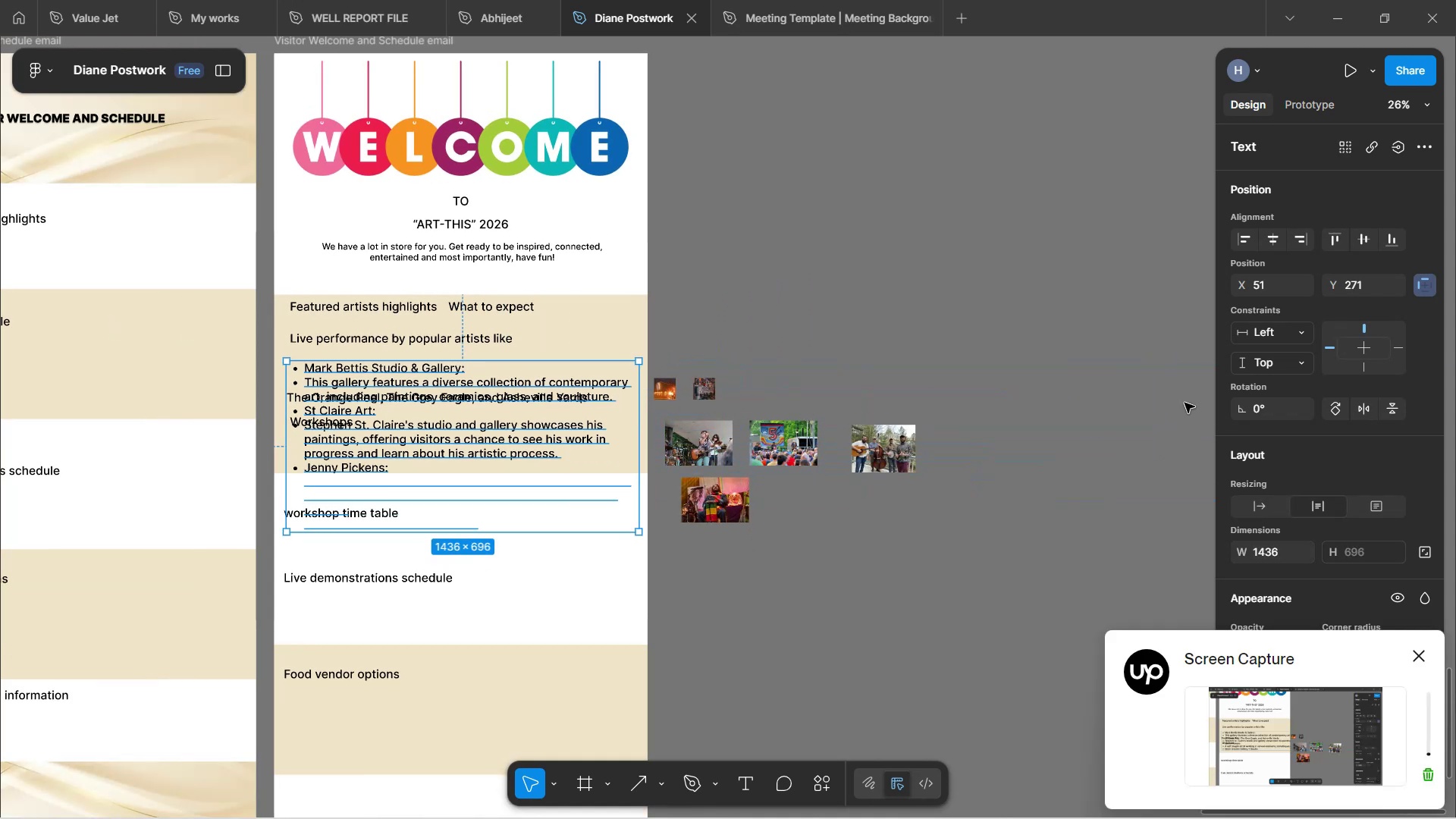 
scroll: coordinate [1348, 460], scroll_direction: down, amount: 10.0
 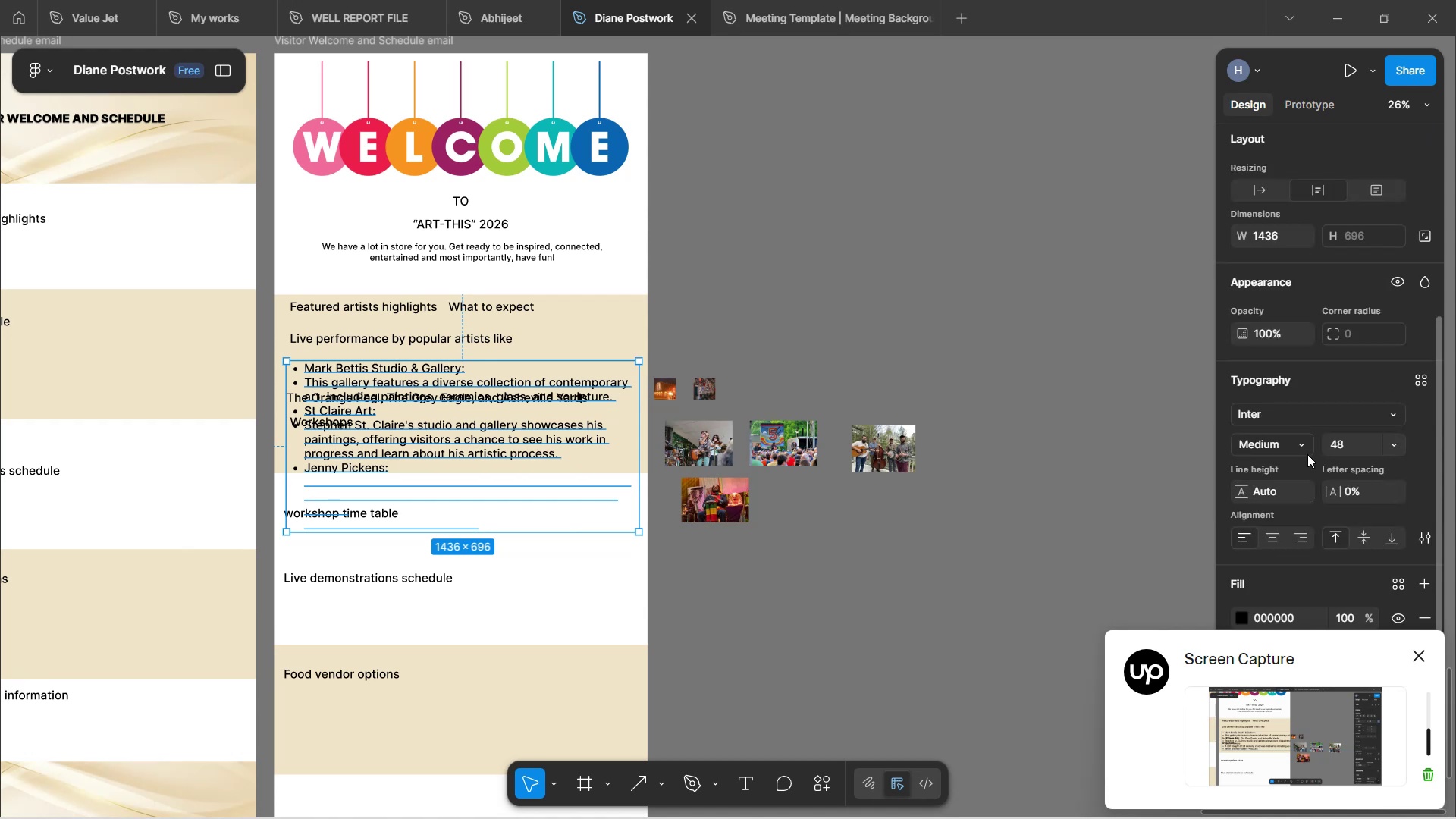 
left_click([1301, 444])
 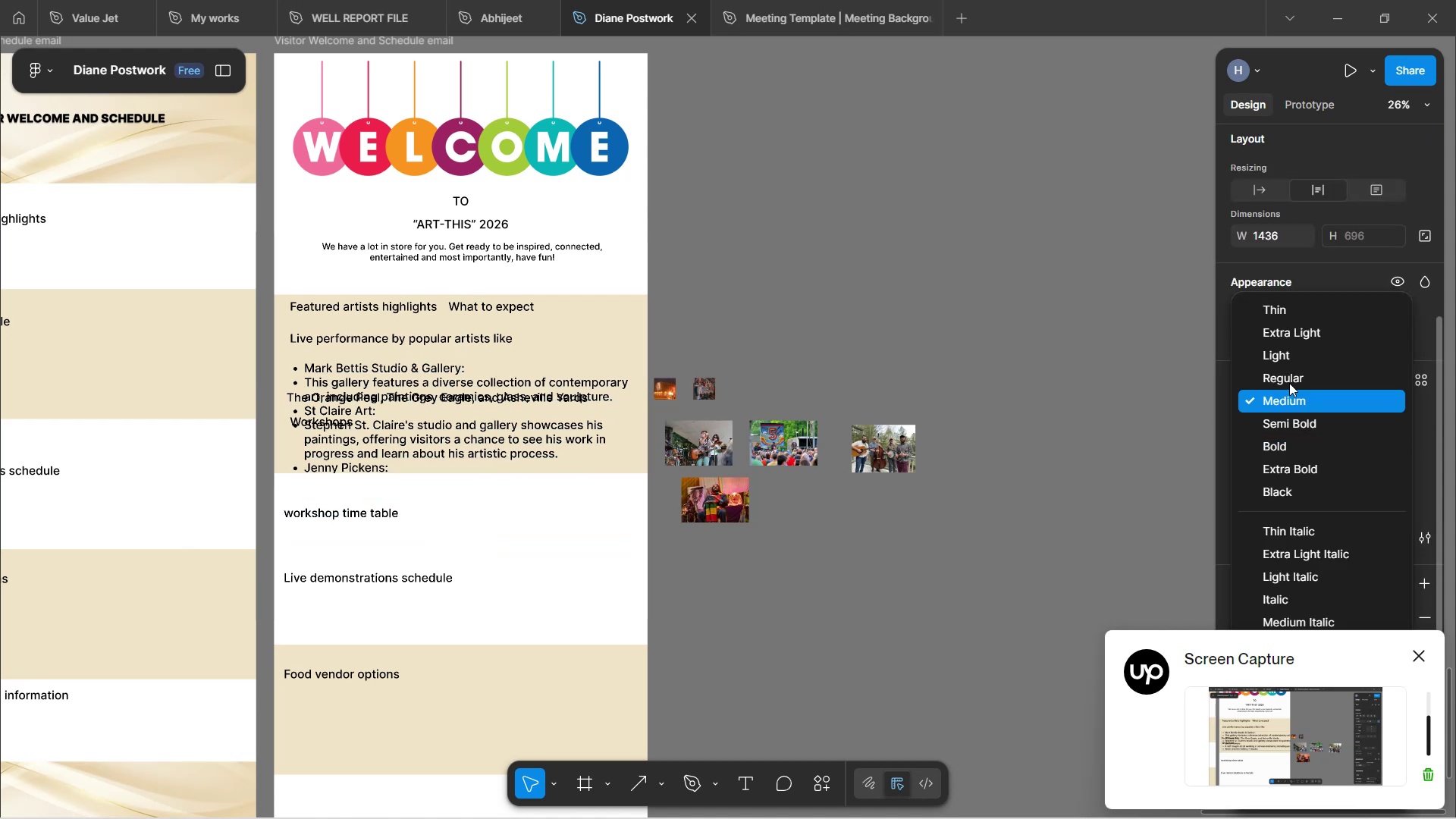 
left_click([1289, 383])
 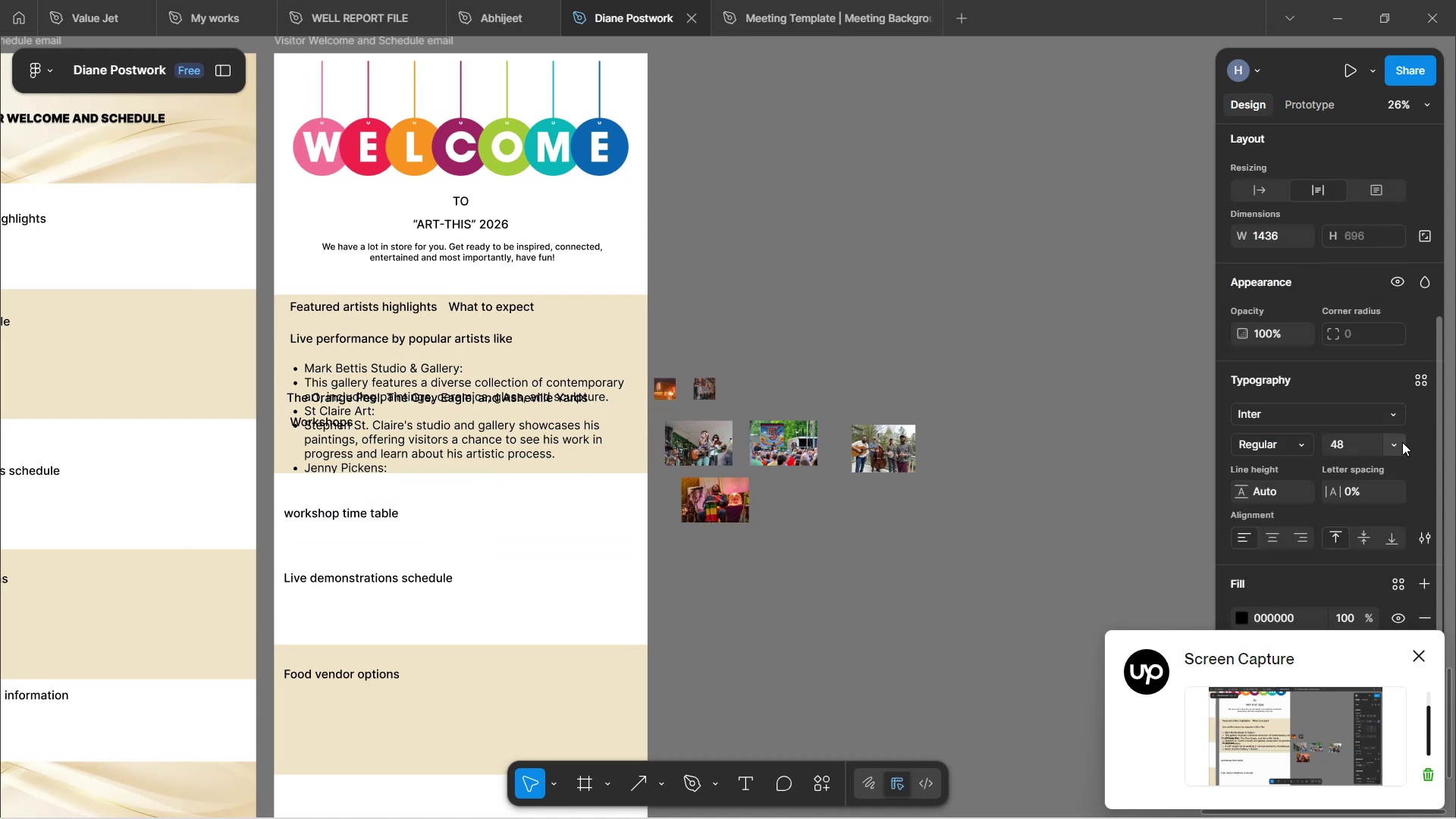 
left_click([1402, 442])
 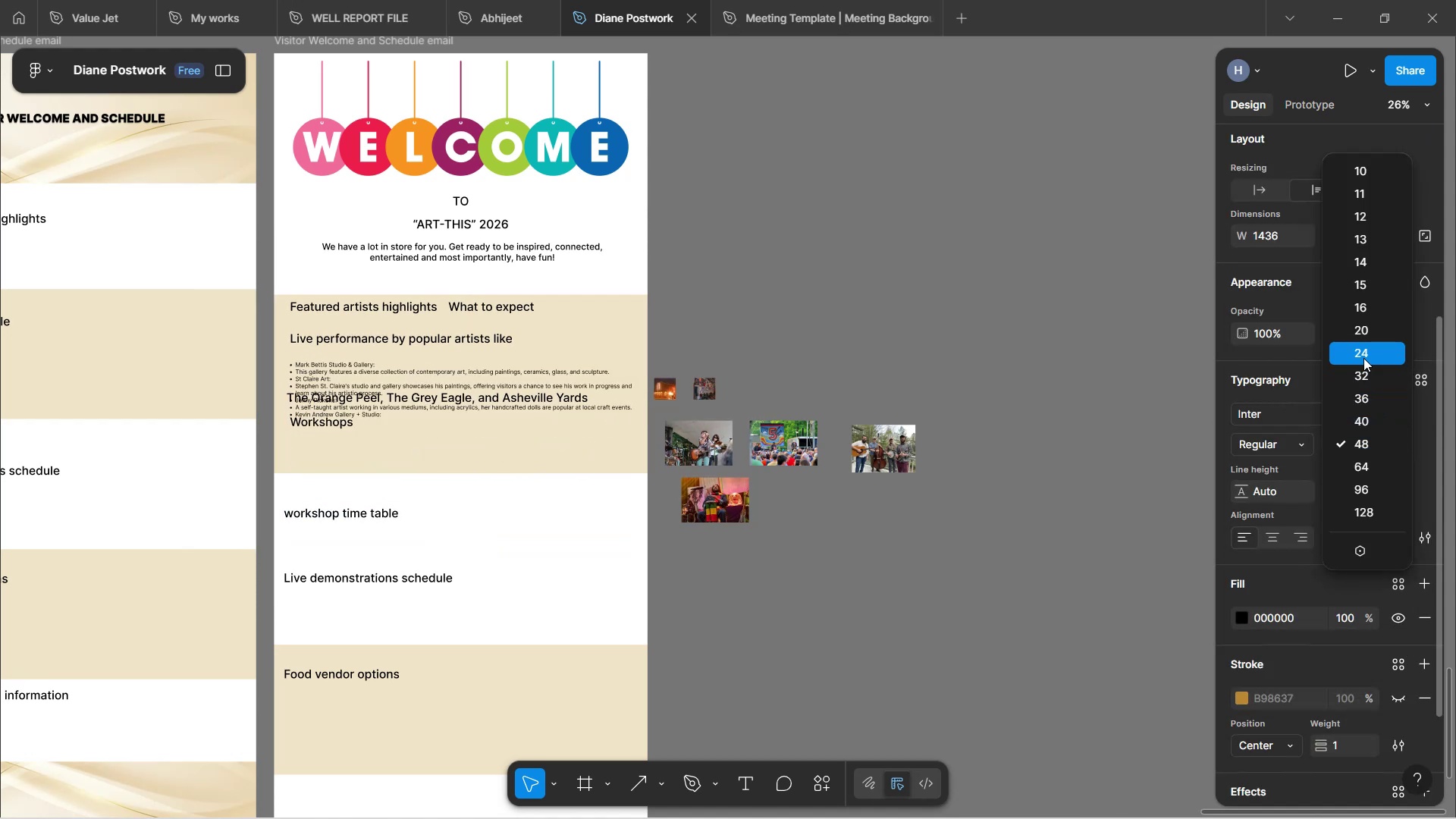 
left_click([1363, 372])
 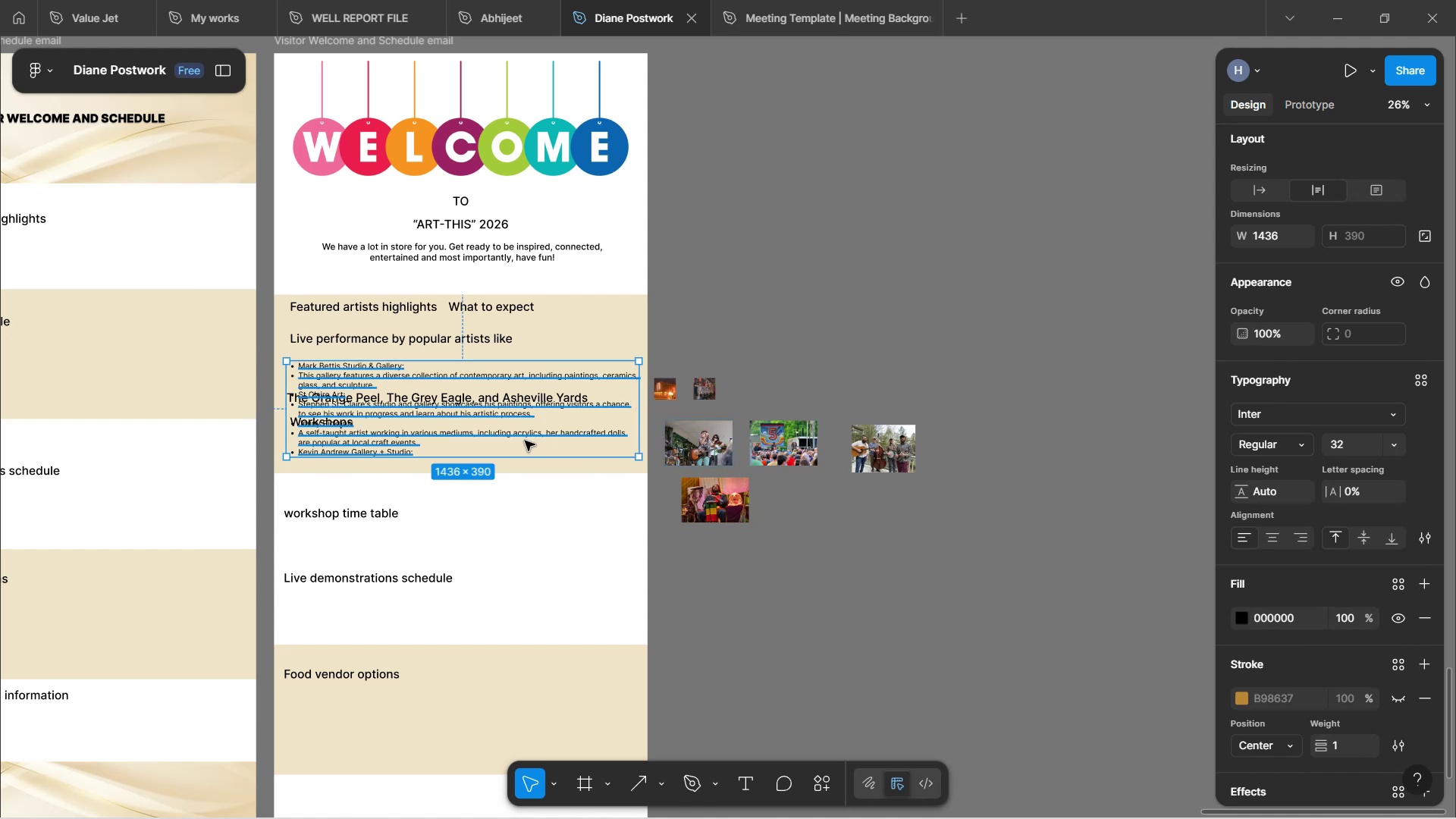 
hold_key(key=ControlLeft, duration=0.88)
scroll: coordinate [433, 451], scroll_direction: up, amount: 3.0
 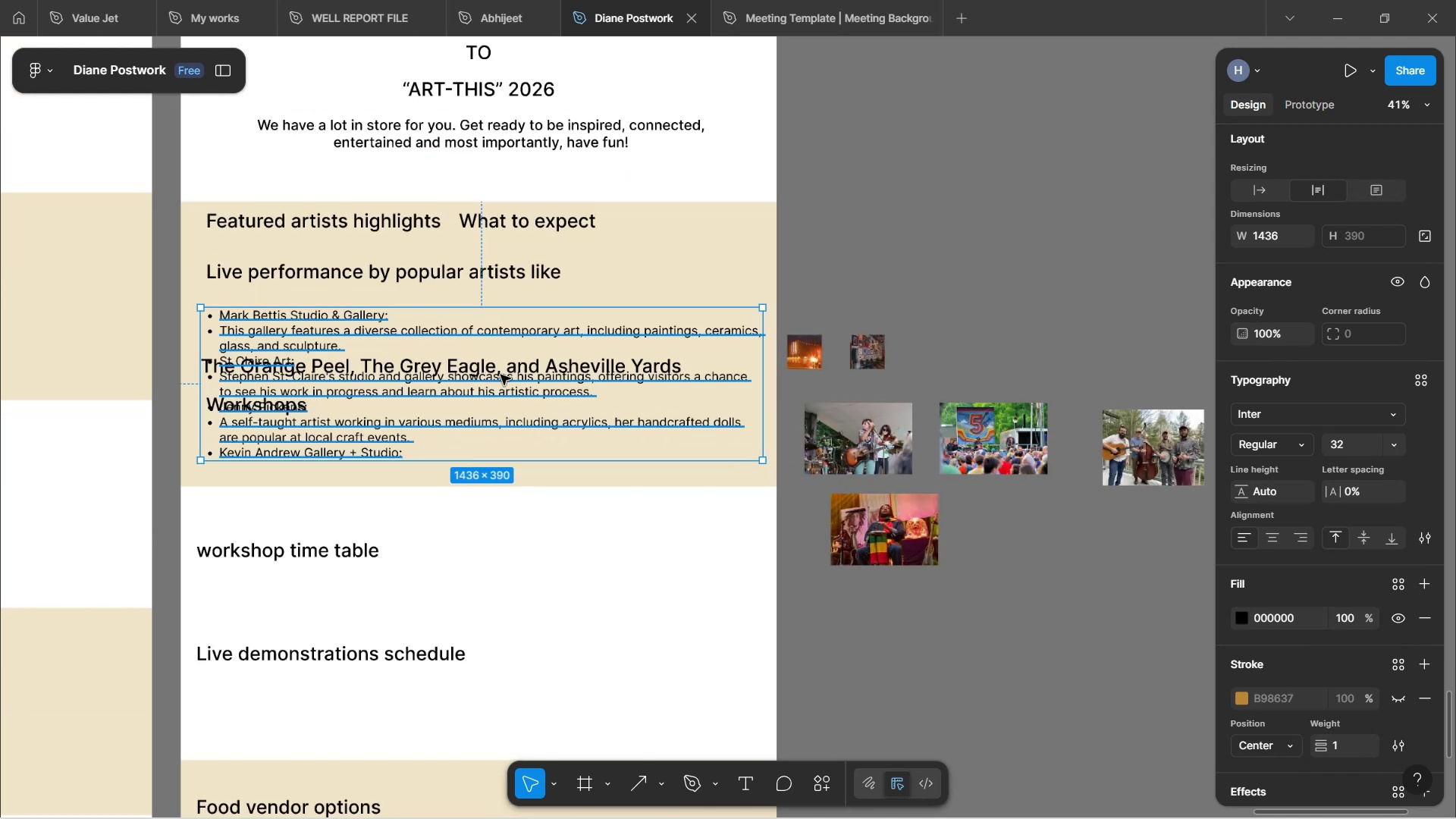 
left_click_drag(start_coordinate=[481, 409], to_coordinate=[529, 372])
 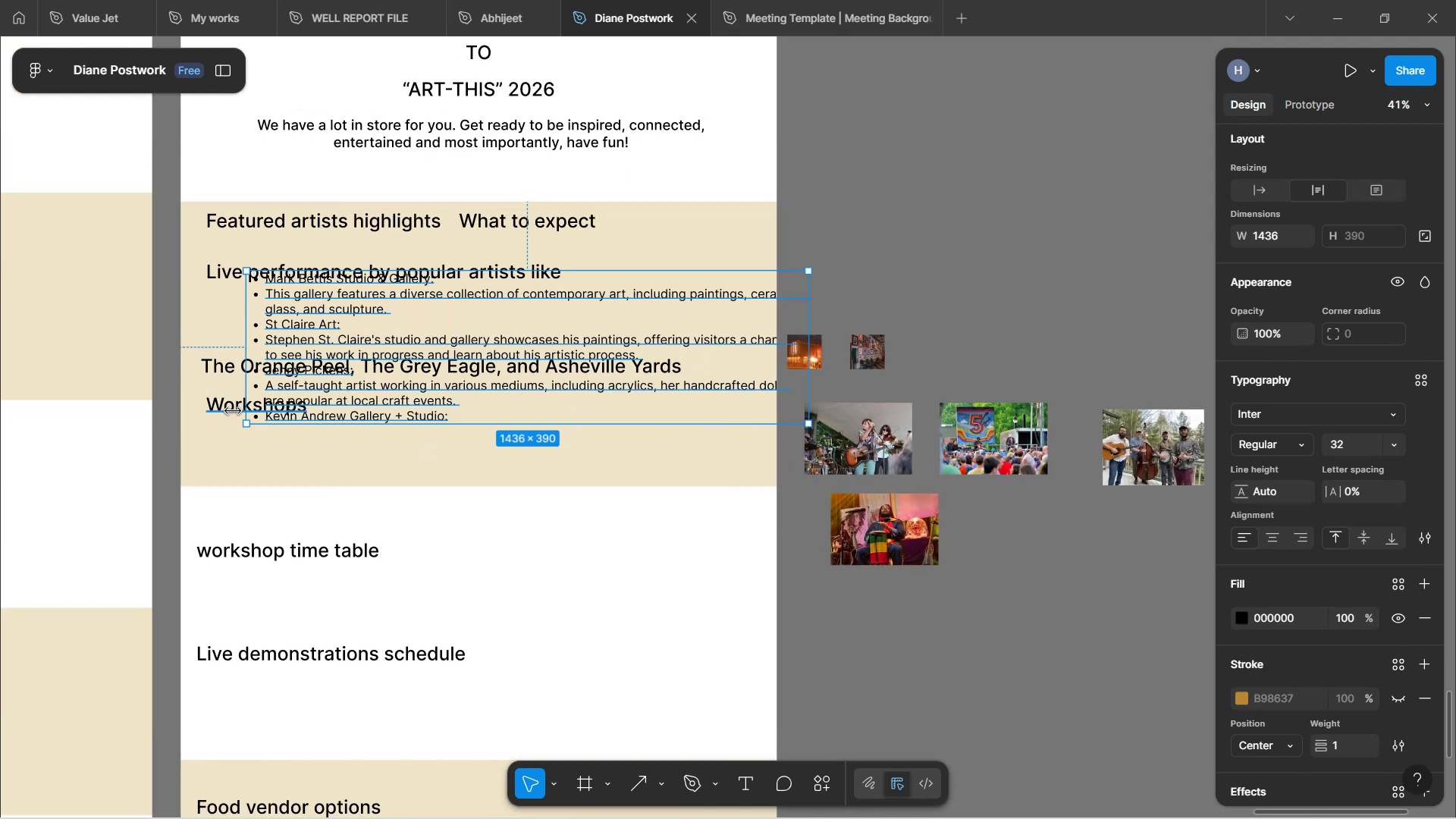 
left_click([233, 410])
 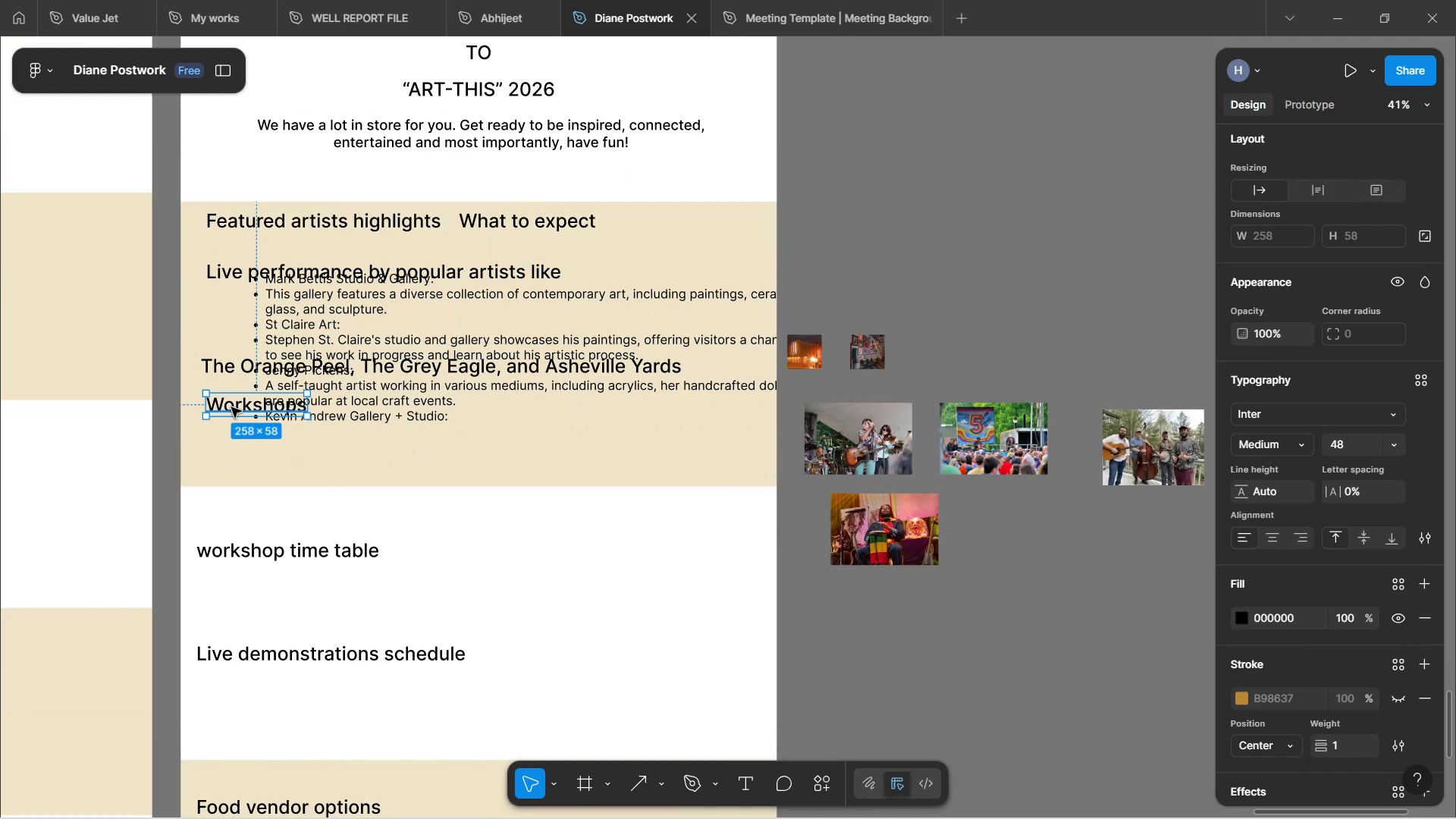 
left_click_drag(start_coordinate=[232, 406], to_coordinate=[232, 468])
 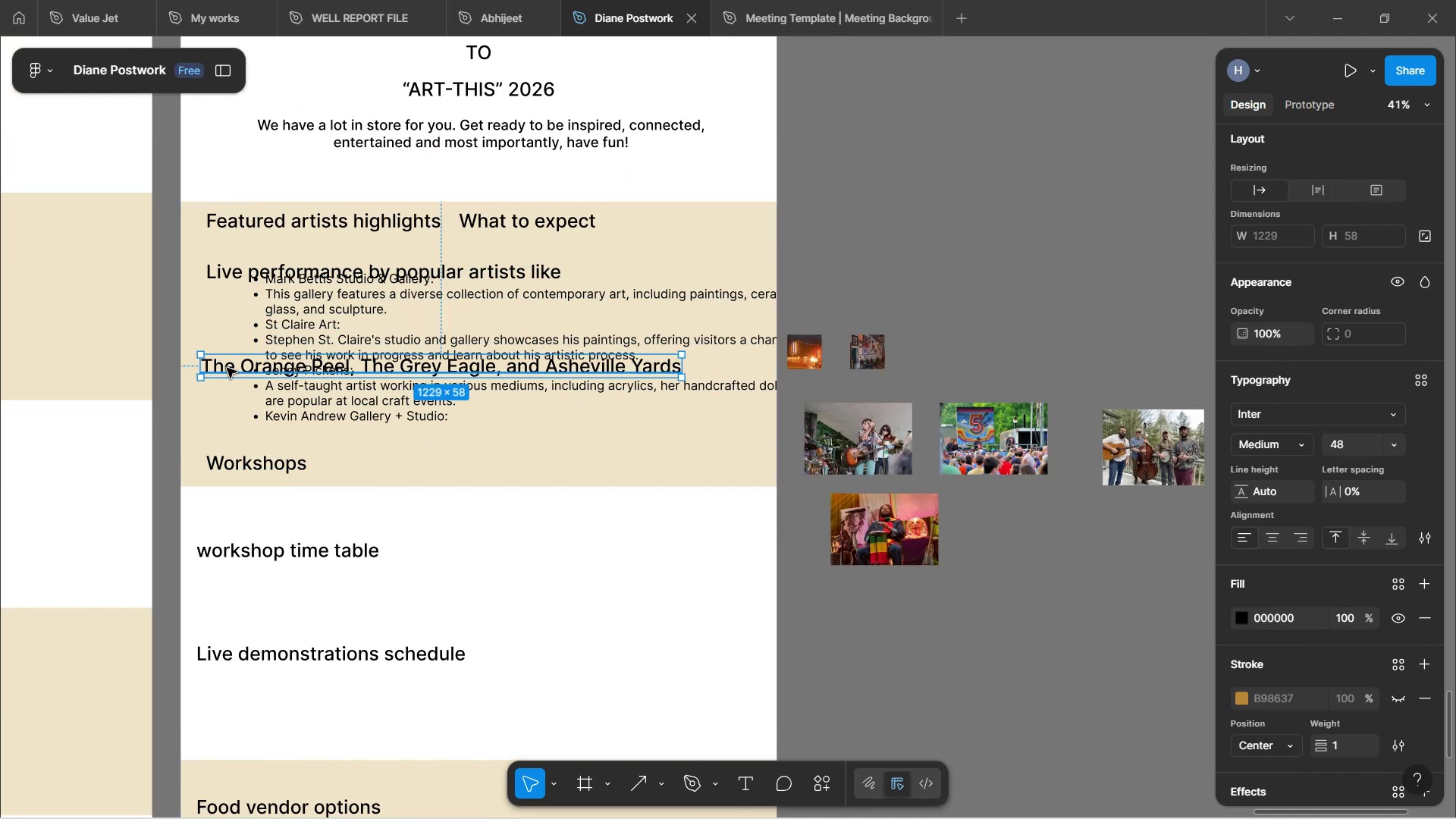 
left_click_drag(start_coordinate=[227, 368], to_coordinate=[231, 444])
 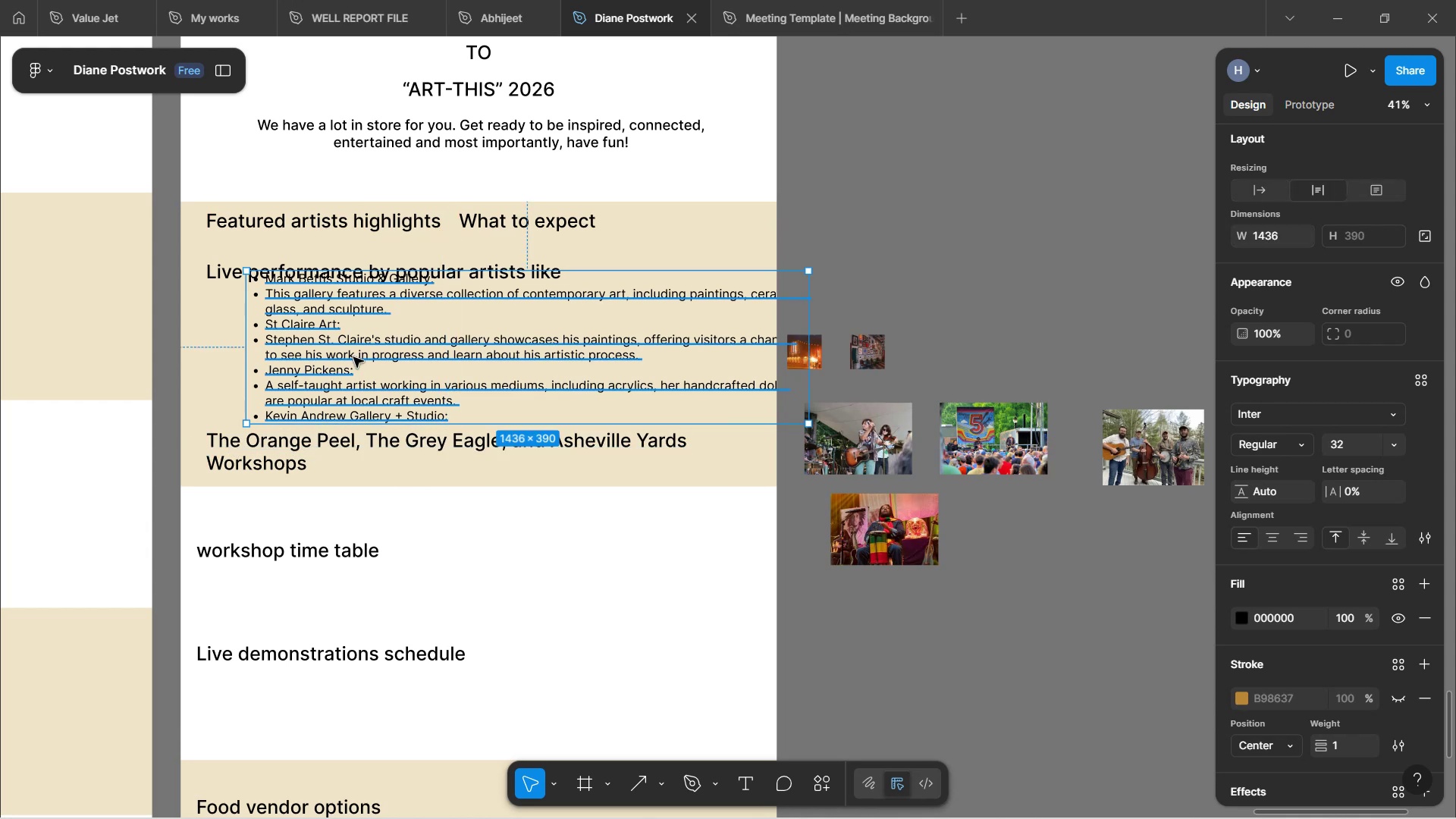 
left_click_drag(start_coordinate=[388, 355], to_coordinate=[345, 376])
 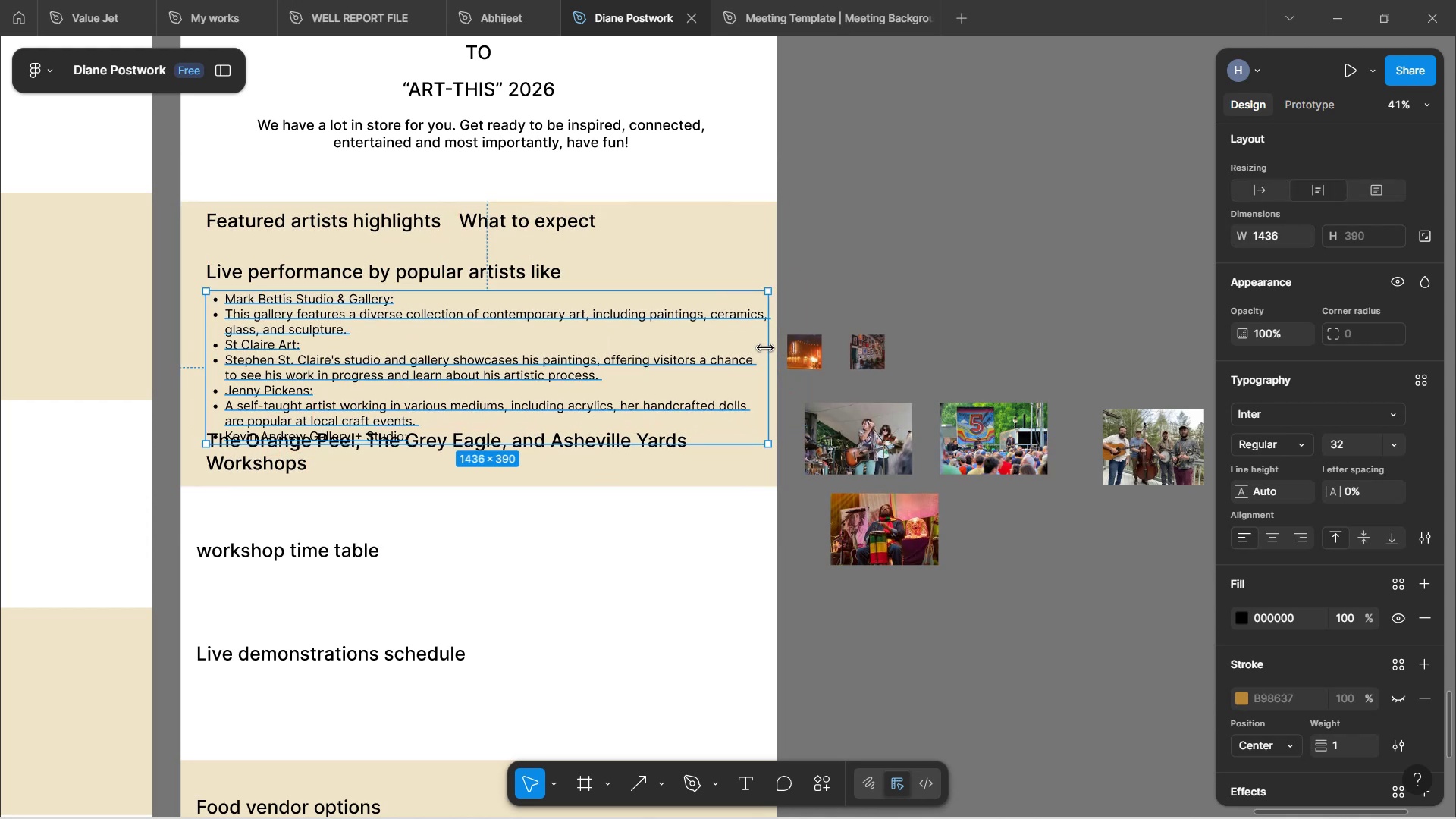 
left_click_drag(start_coordinate=[765, 348], to_coordinate=[684, 353])
 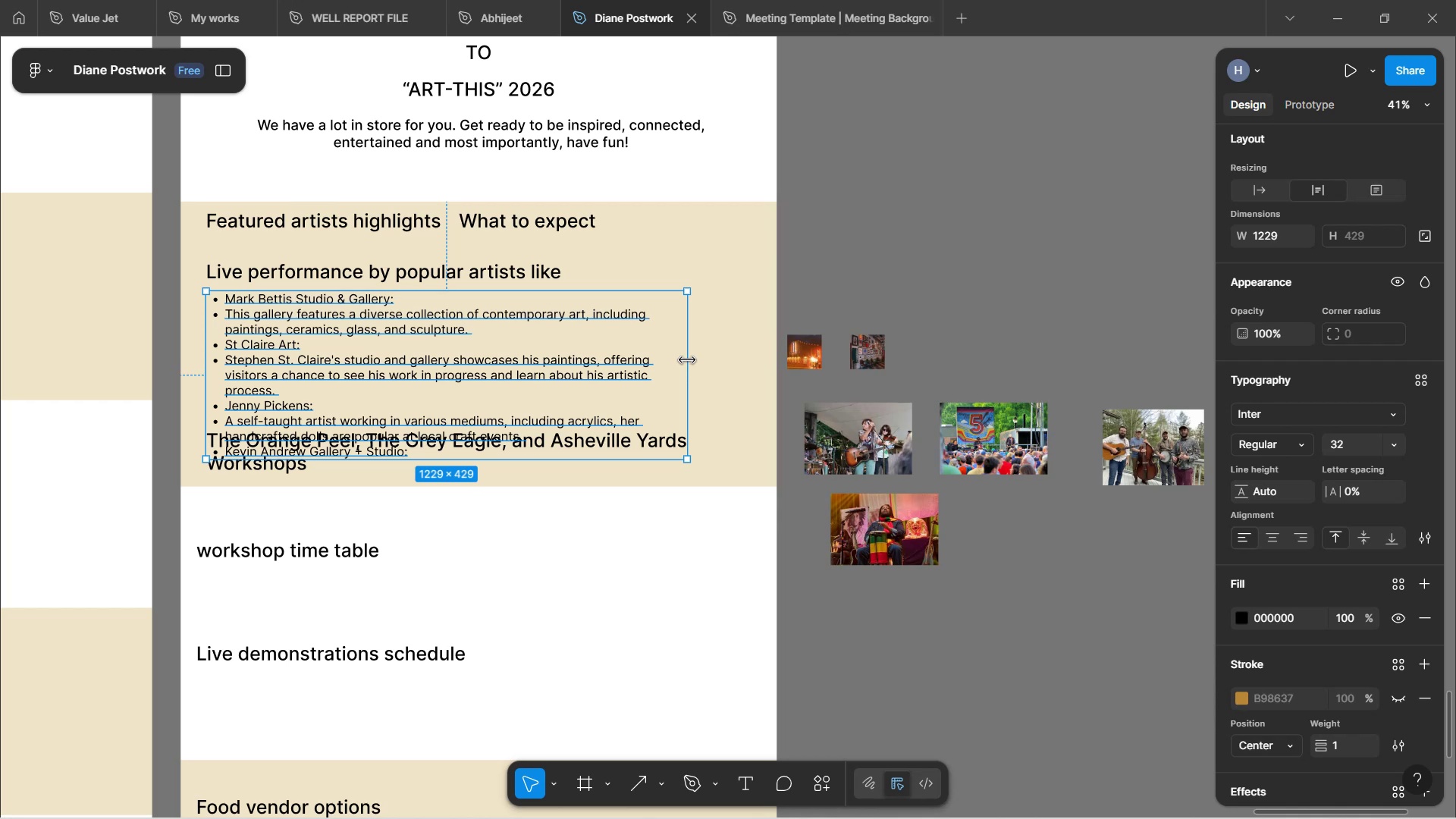 
wait(31.6)
 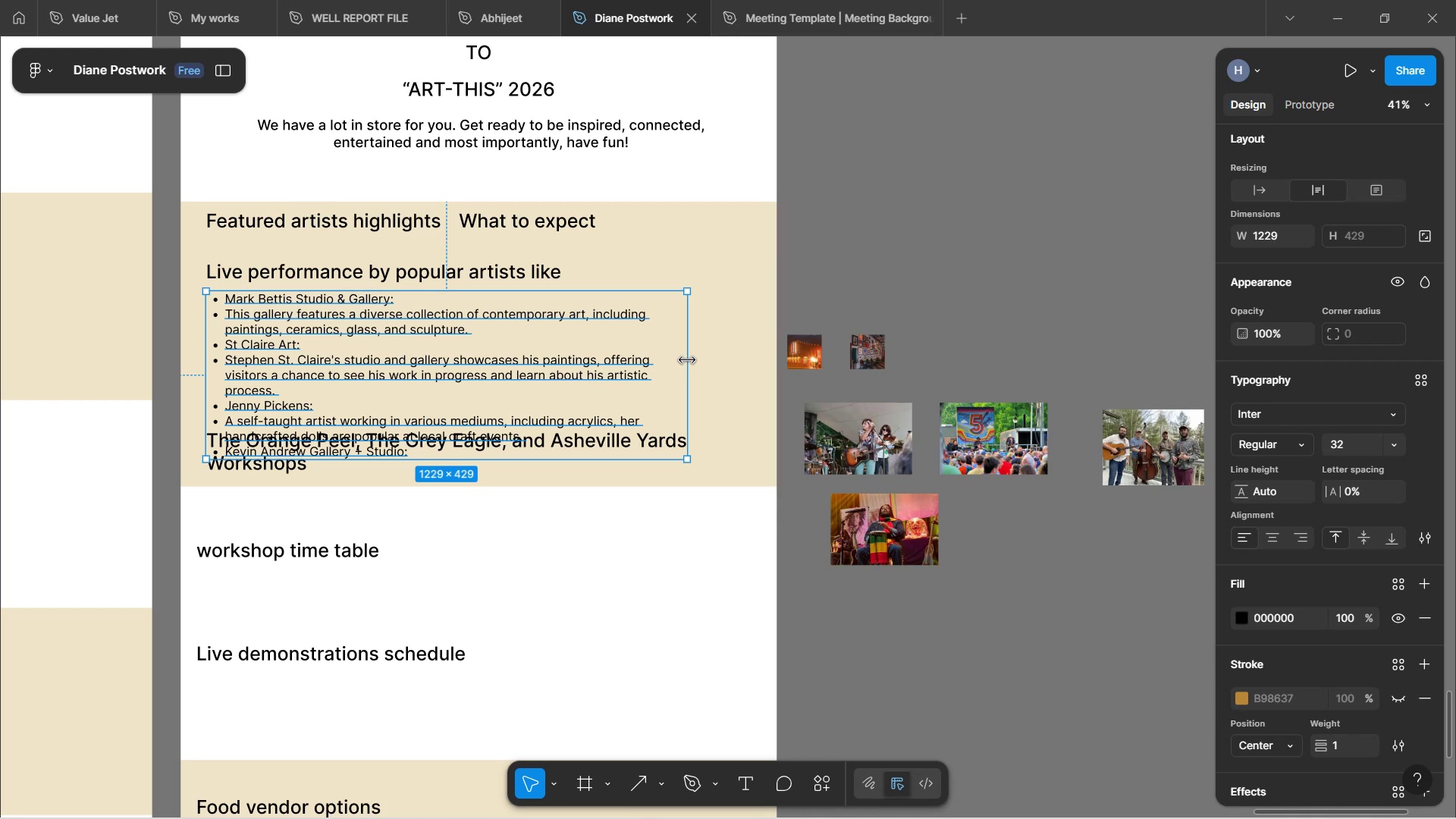 
hold_key(key=ControlLeft, duration=1.52)
scroll: coordinate [613, 362], scroll_direction: up, amount: 3.0
 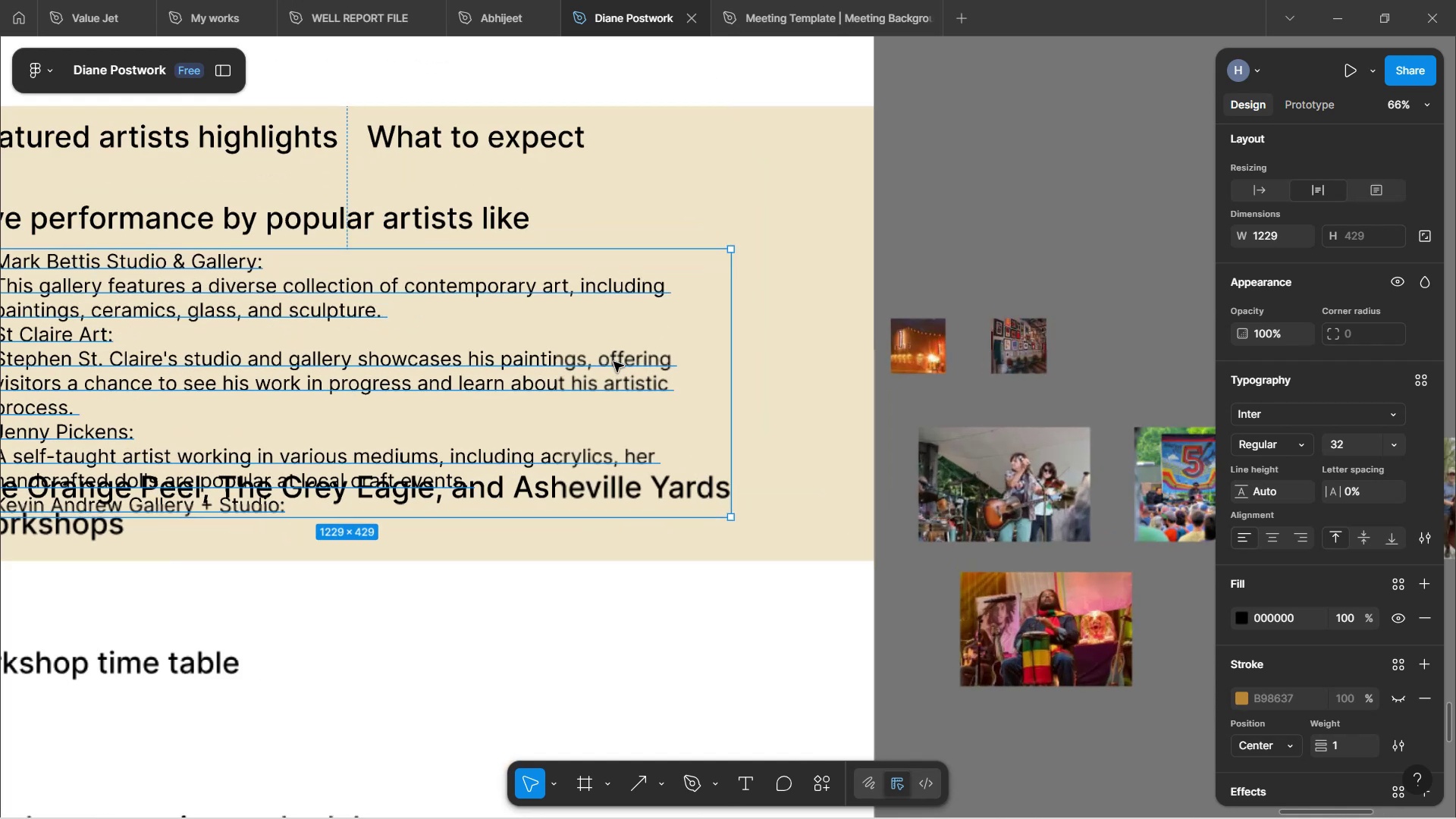 
scroll: coordinate [613, 363], scroll_direction: down, amount: 2.0
 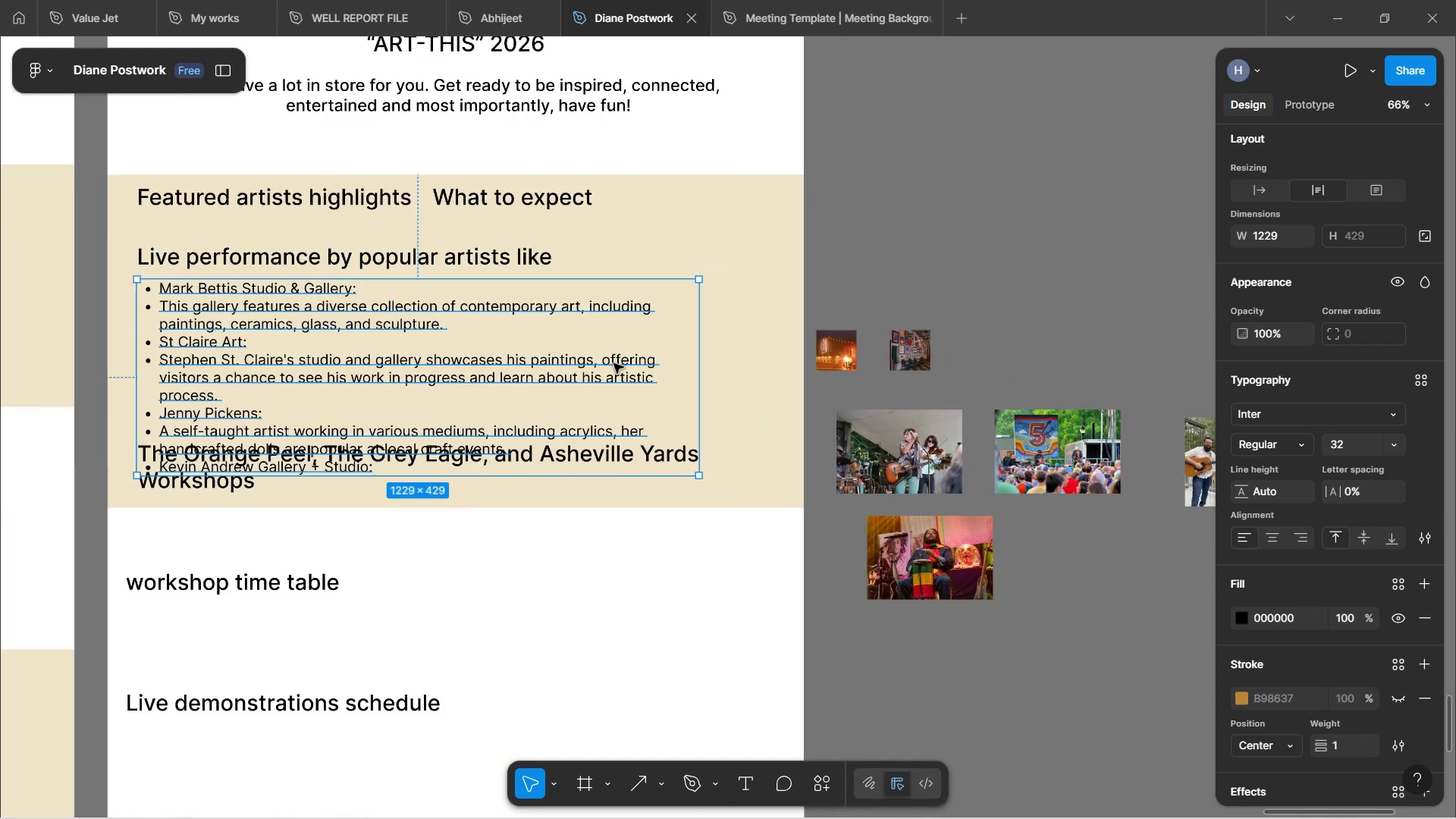 
hold_key(key=ControlLeft, duration=0.46)
 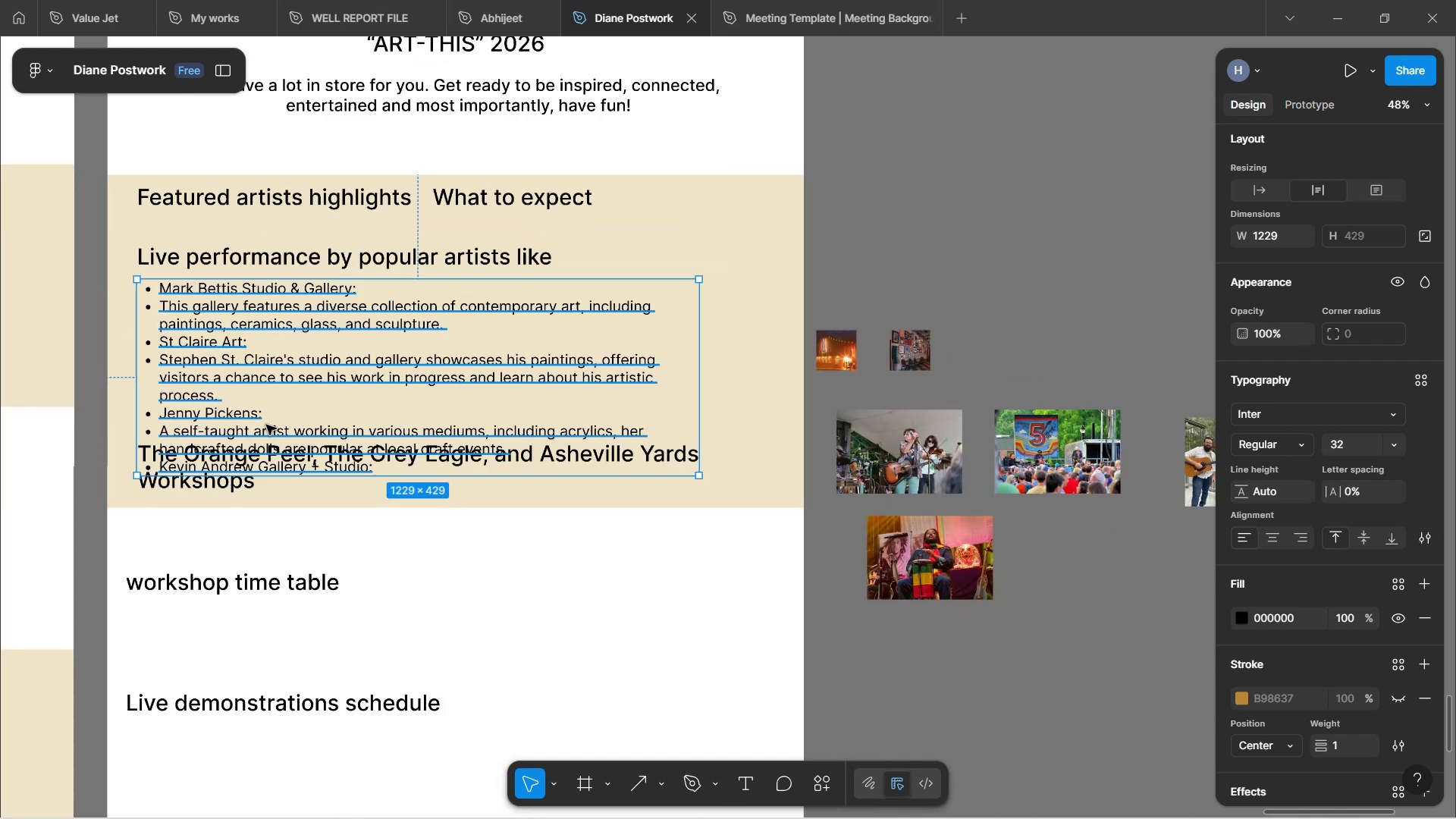 
scroll: coordinate [267, 422], scroll_direction: up, amount: 1.0
 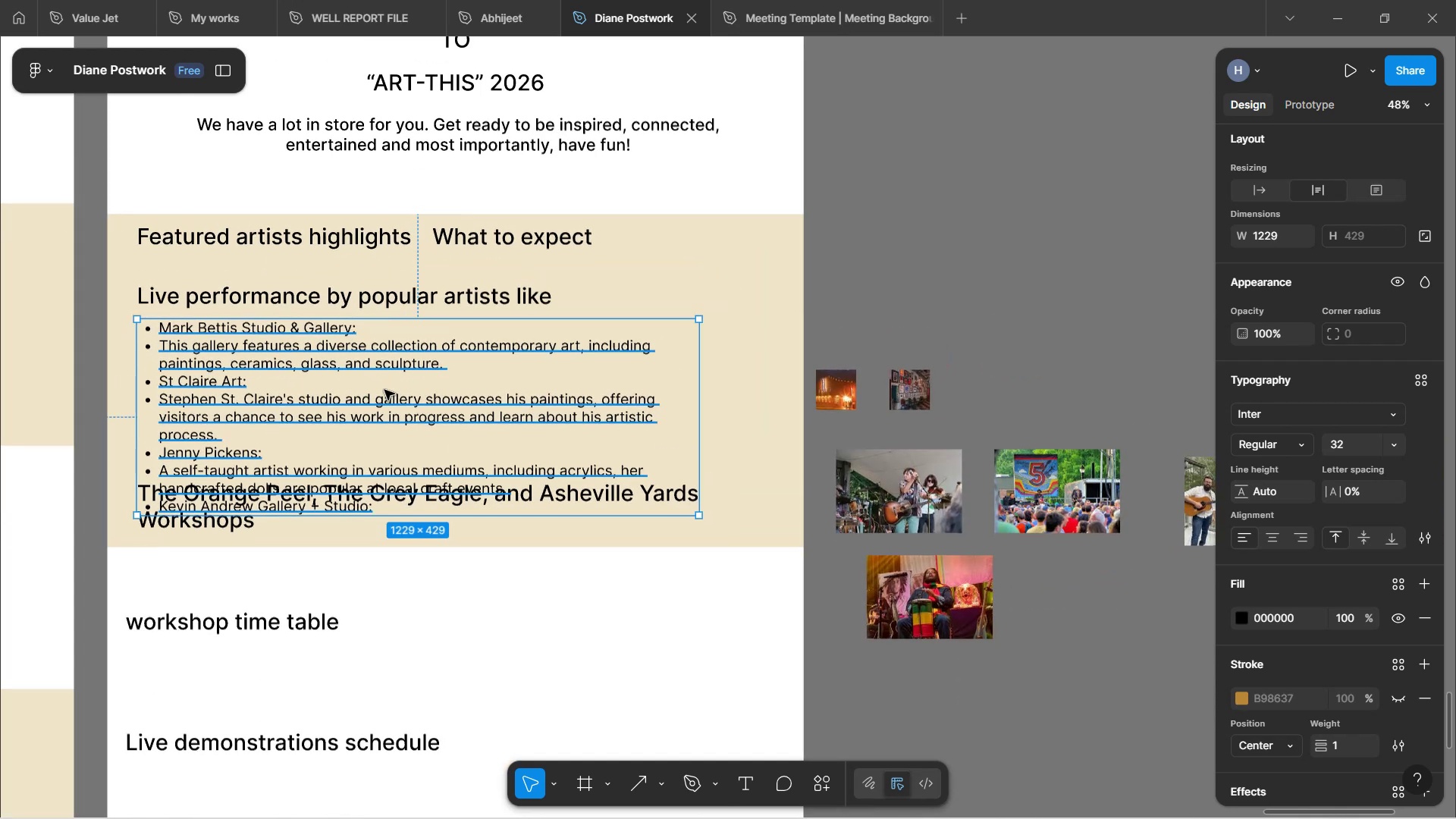 
hold_key(key=ControlLeft, duration=0.57)
scroll: coordinate [386, 390], scroll_direction: down, amount: 2.0
 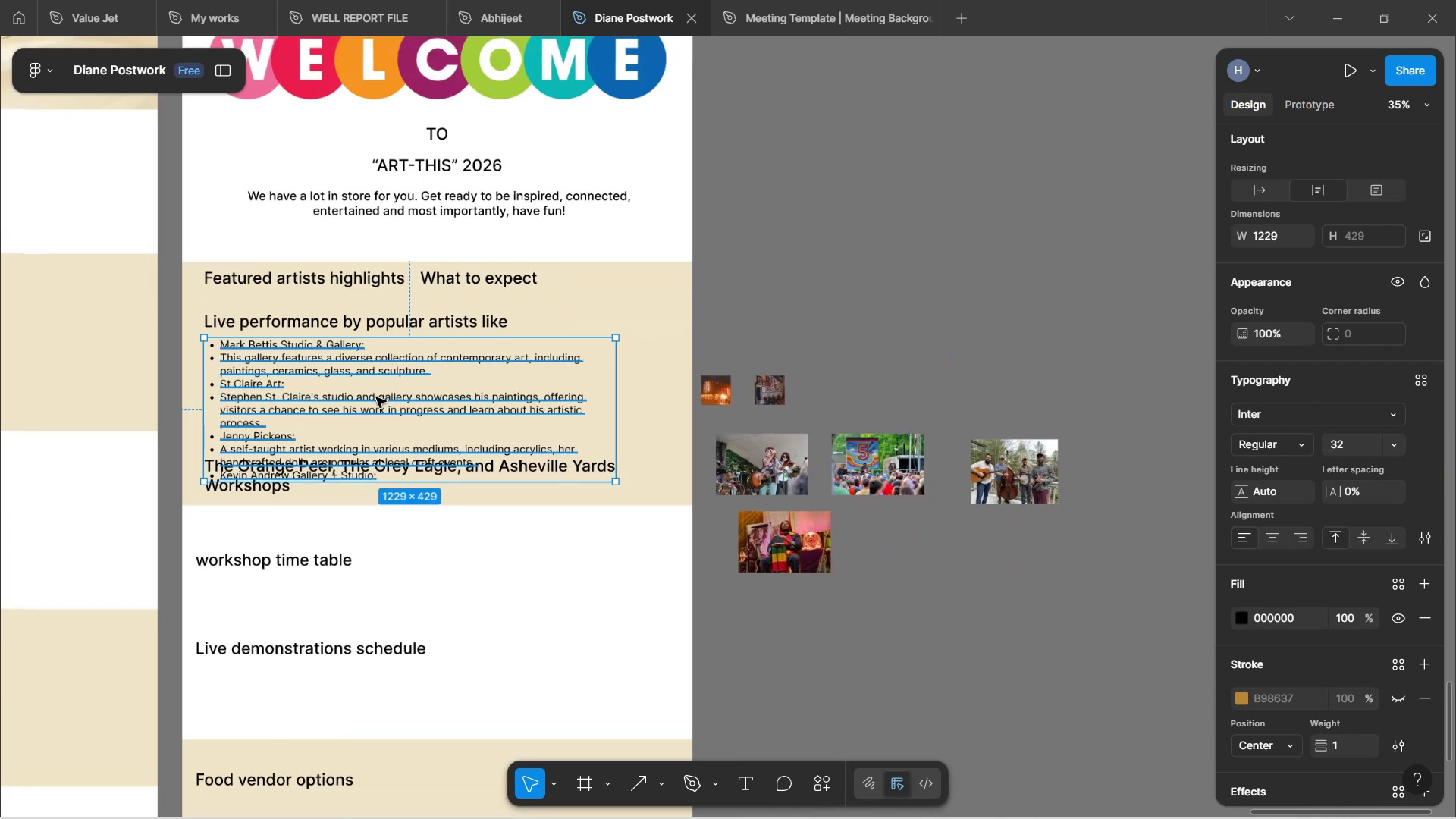 
left_click_drag(start_coordinate=[374, 399], to_coordinate=[927, 258])
 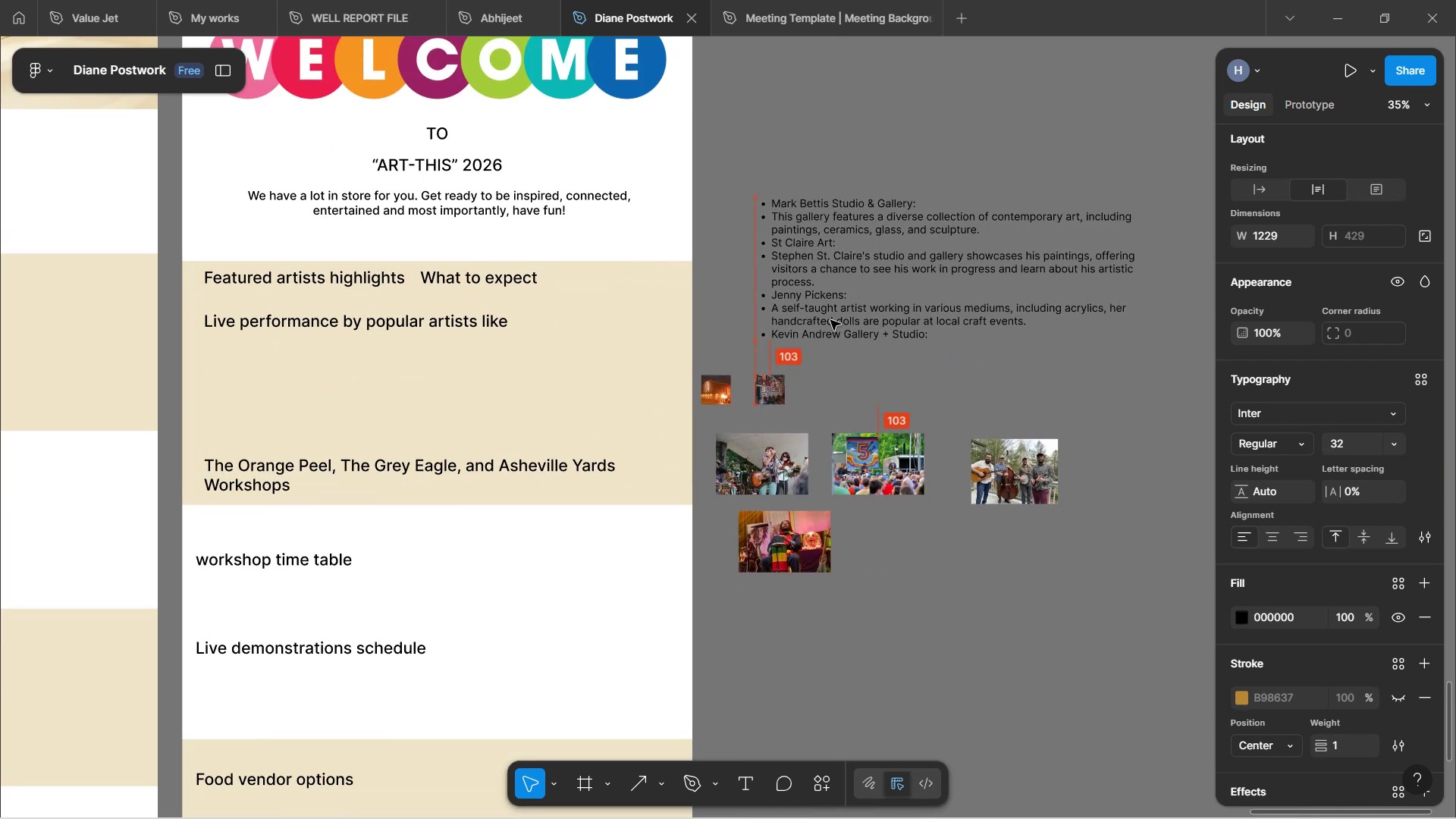 
hold_key(key=ControlLeft, duration=0.74)
scroll: coordinate [818, 324], scroll_direction: up, amount: 4.0
 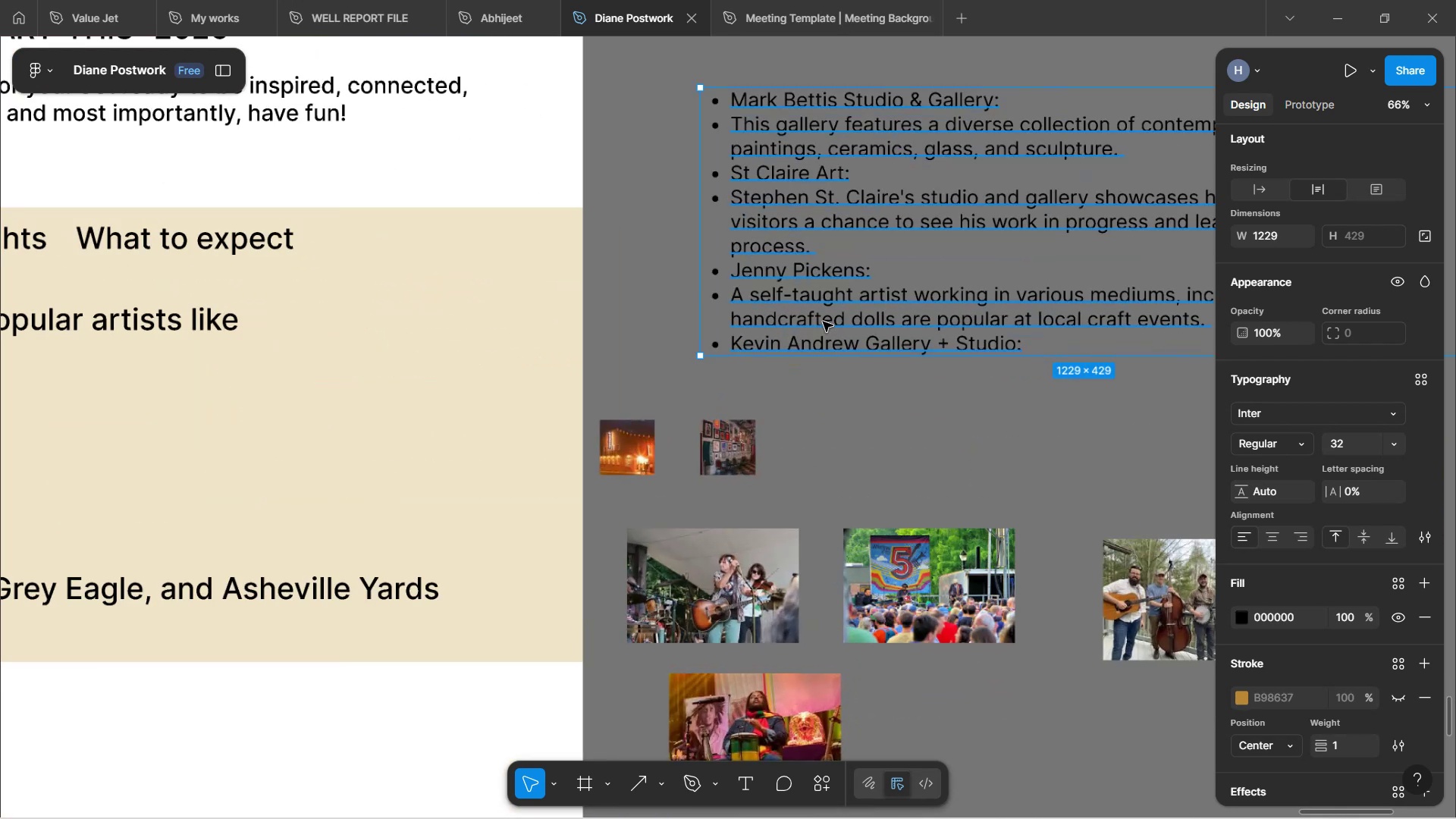 
hold_key(key=ShiftLeft, duration=1.53)
scroll: coordinate [827, 343], scroll_direction: down, amount: 4.0
 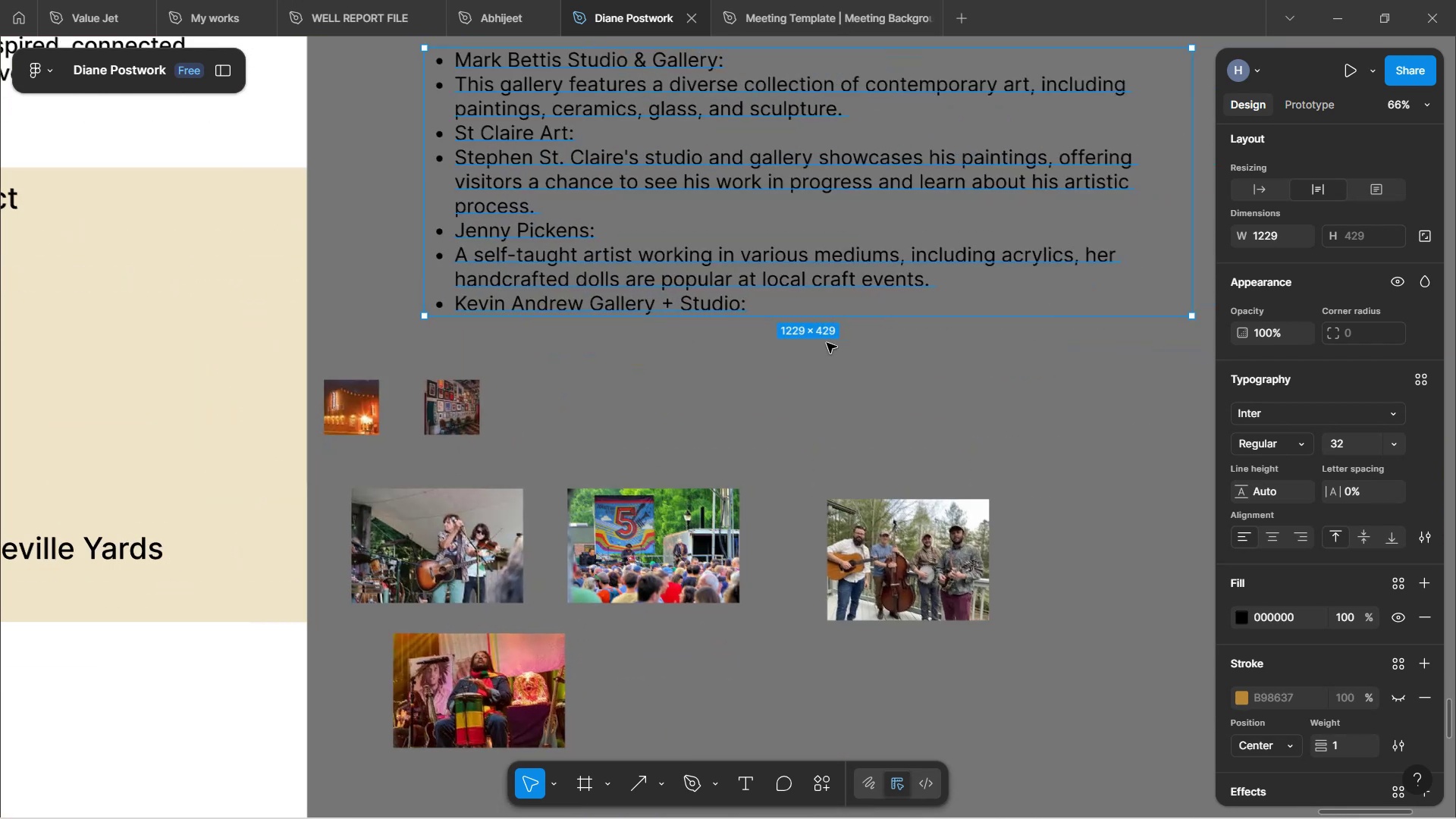 
hold_key(key=ShiftLeft, duration=0.55)
 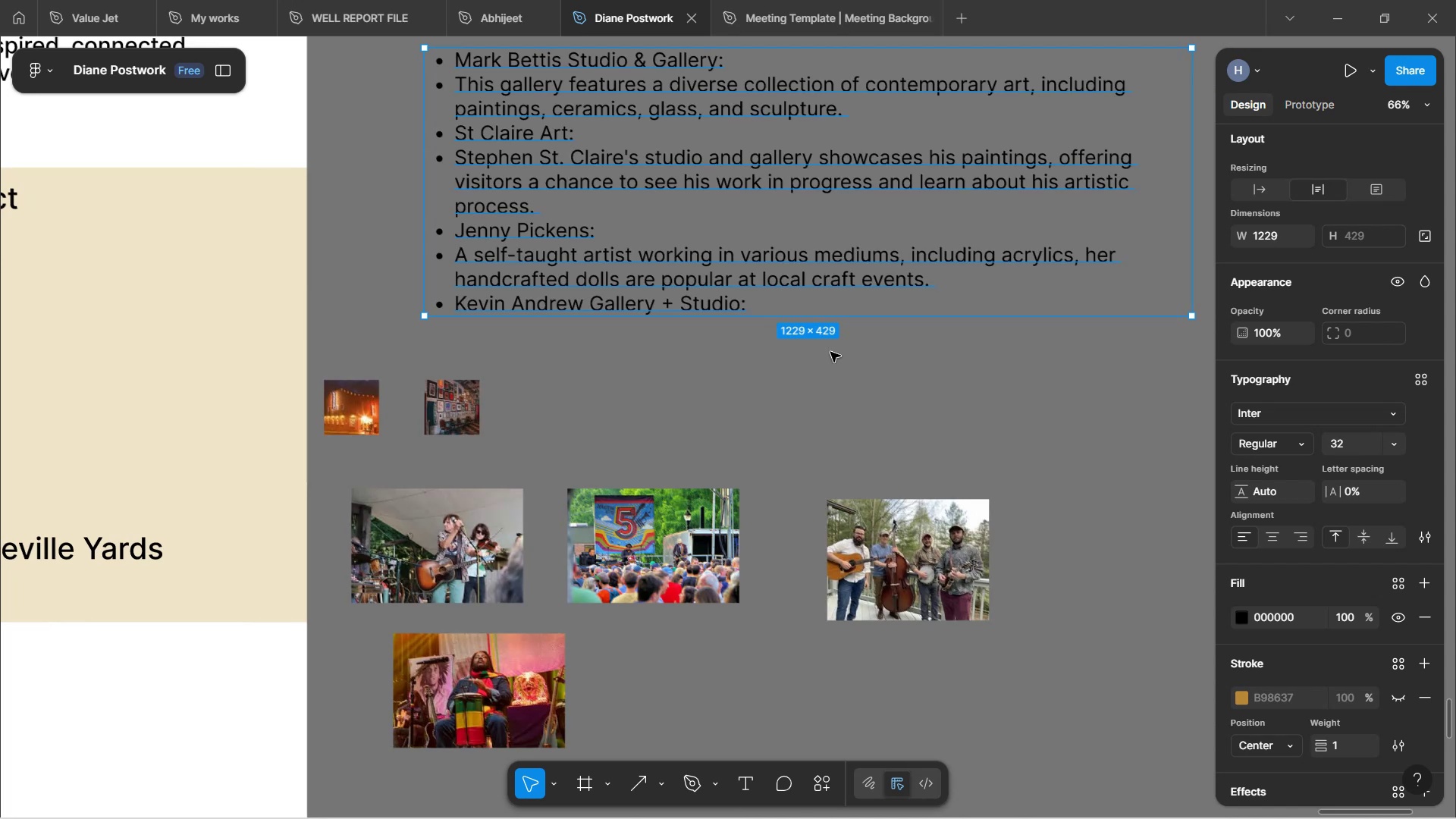 
left_click([830, 352])
 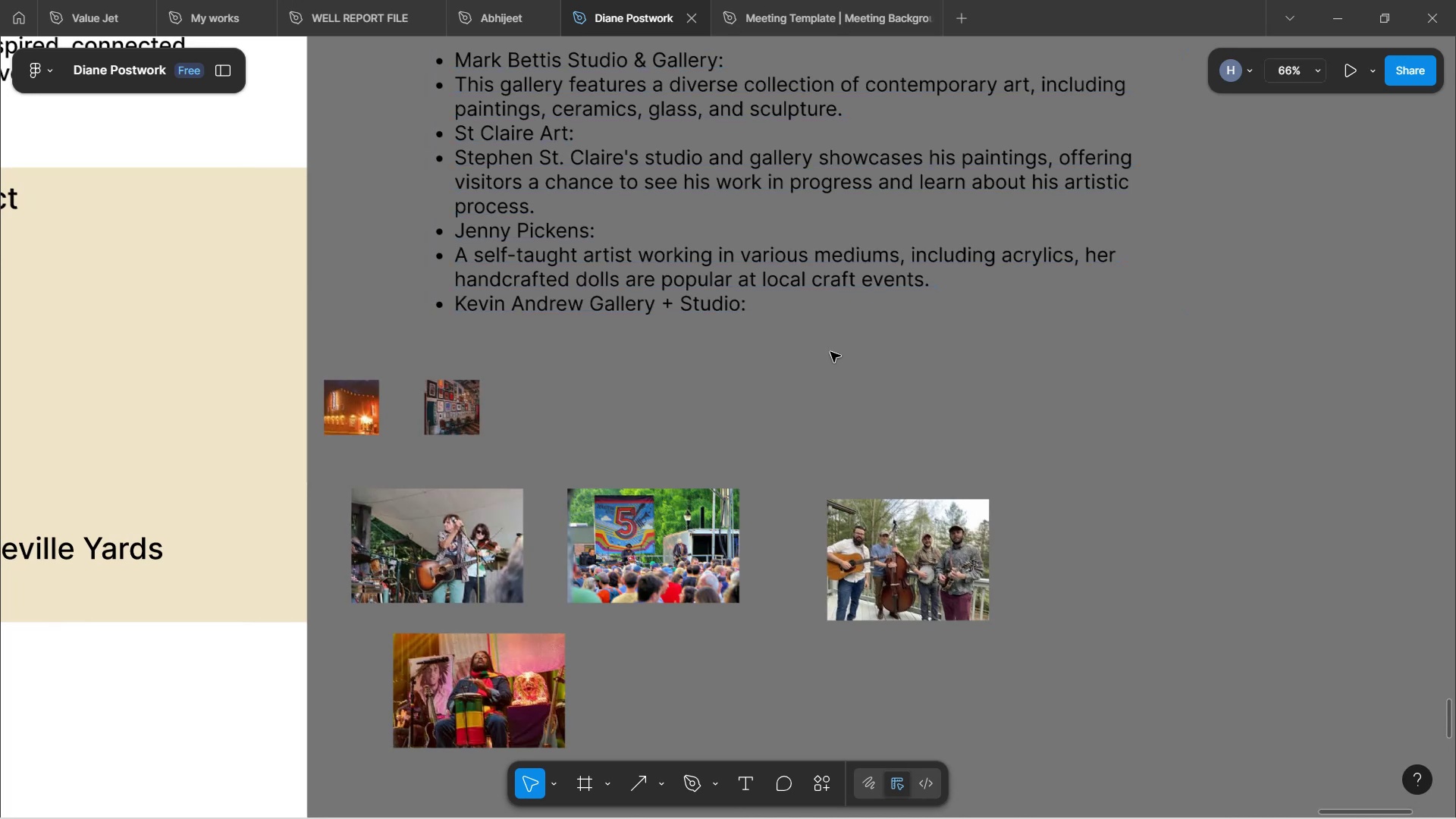 
scroll: coordinate [831, 352], scroll_direction: up, amount: 3.0
 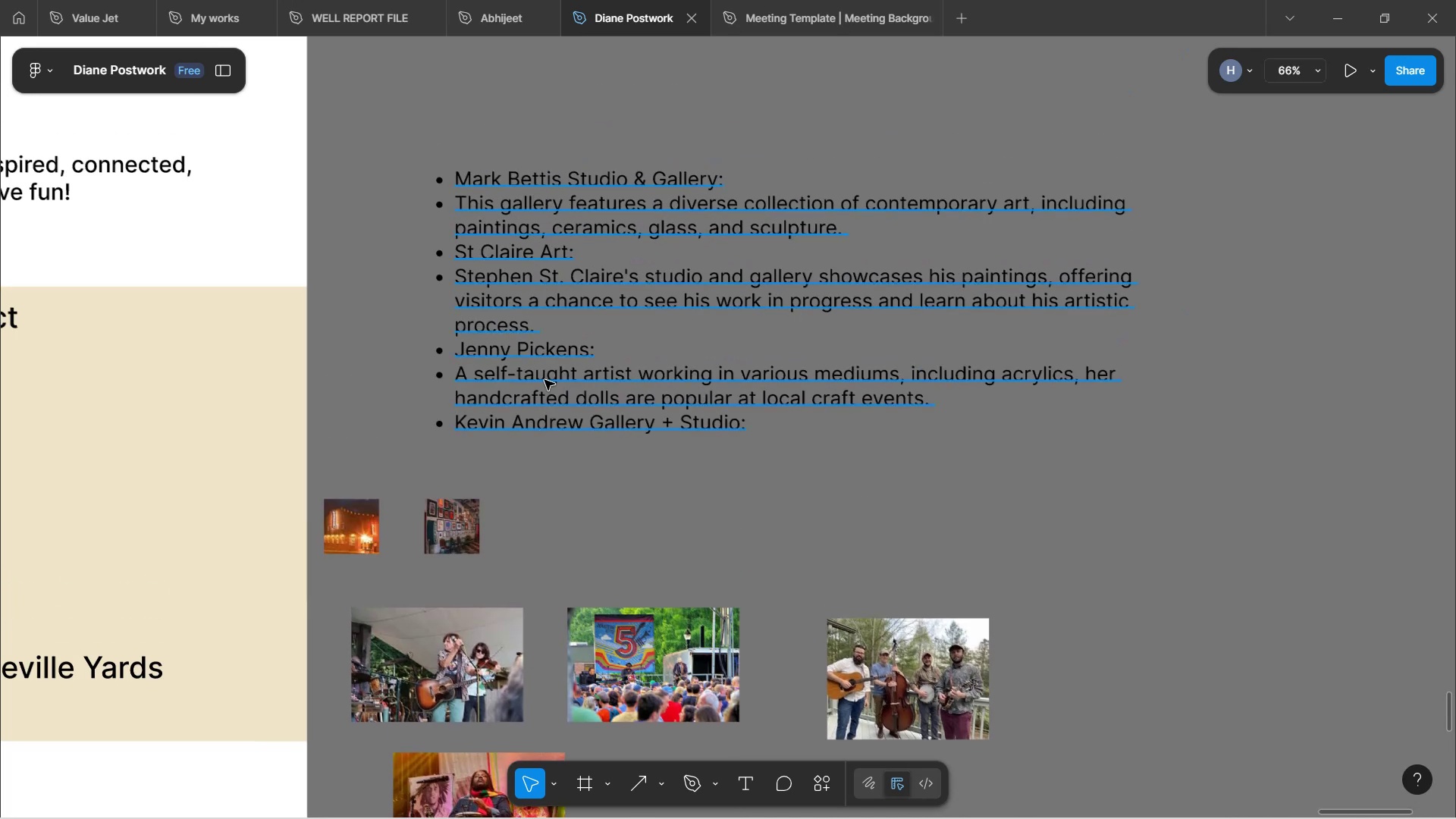 
wait(6.53)
 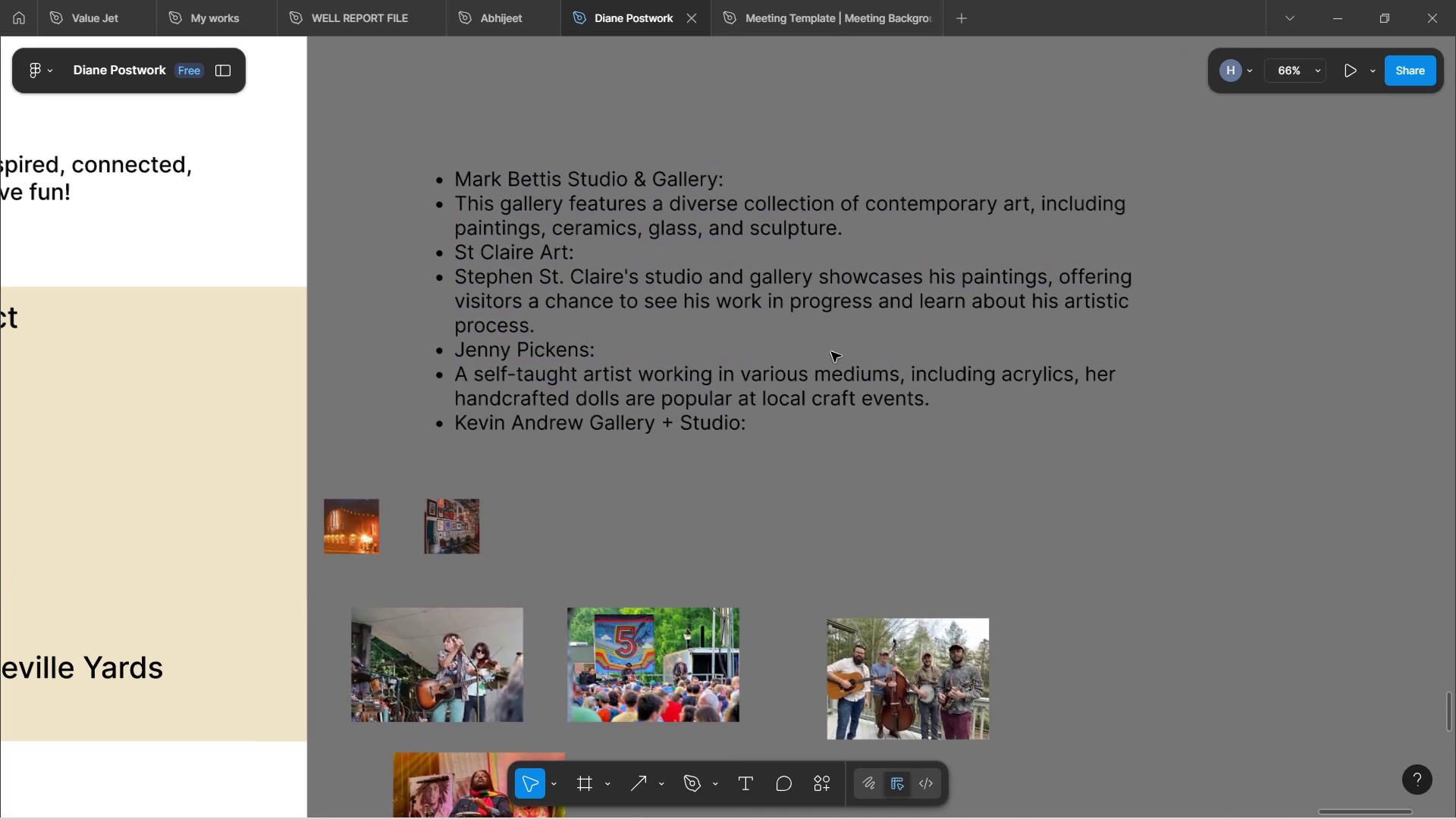 
left_click([683, 511])
 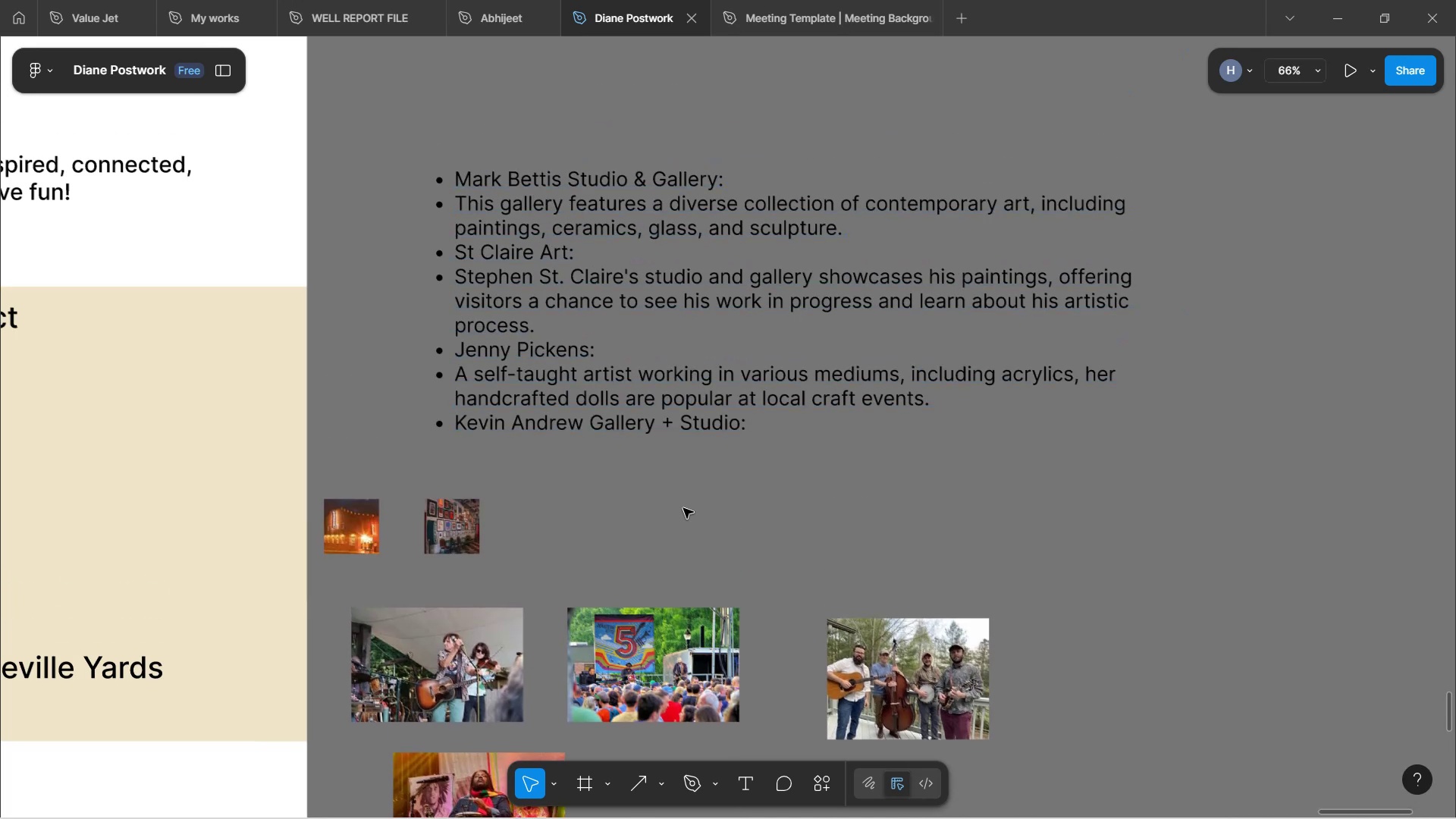 
scroll: coordinate [689, 504], scroll_direction: down, amount: 6.0
 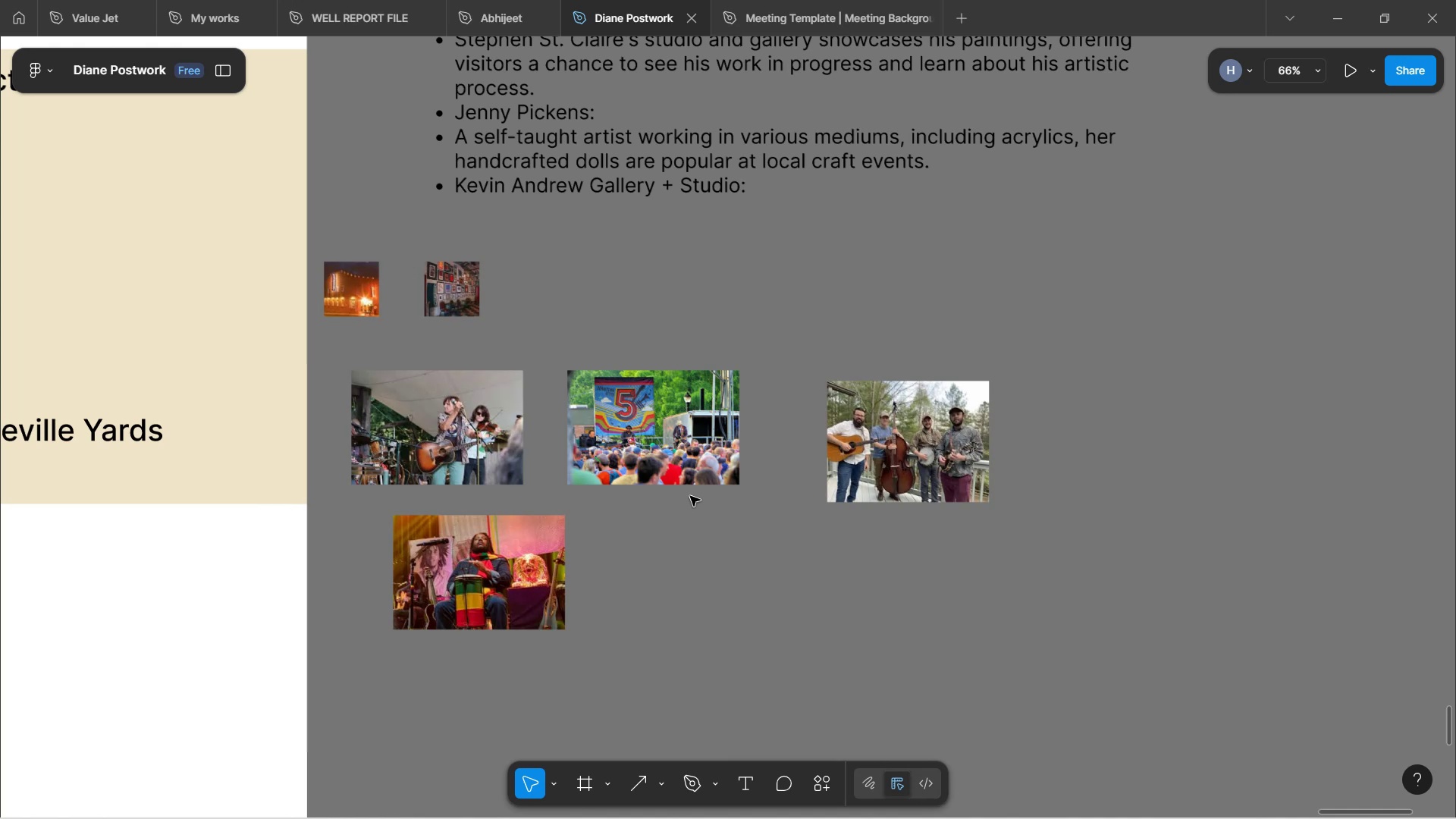 
scroll: coordinate [719, 398], scroll_direction: up, amount: 10.0
 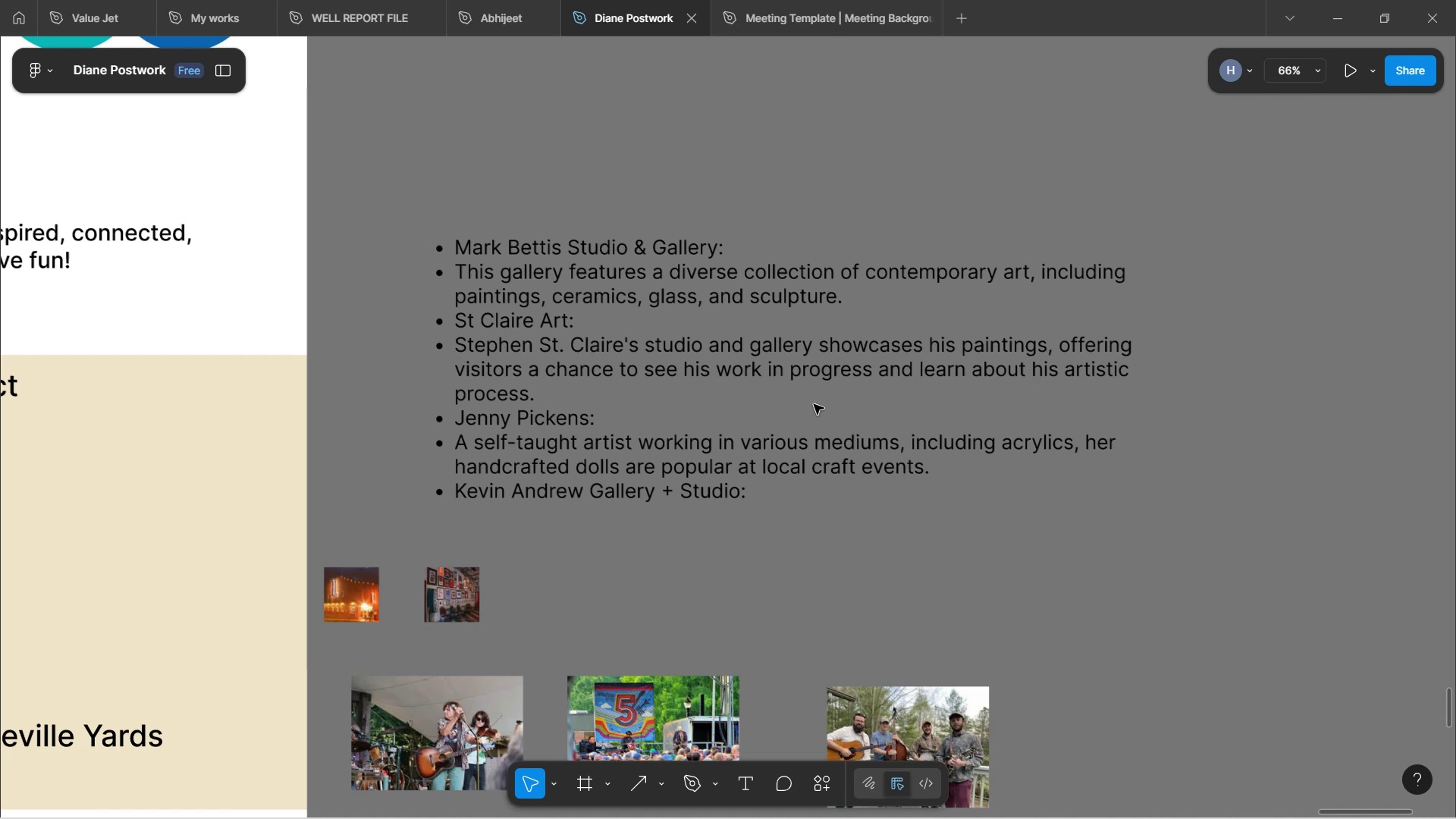 
wait(14.01)
 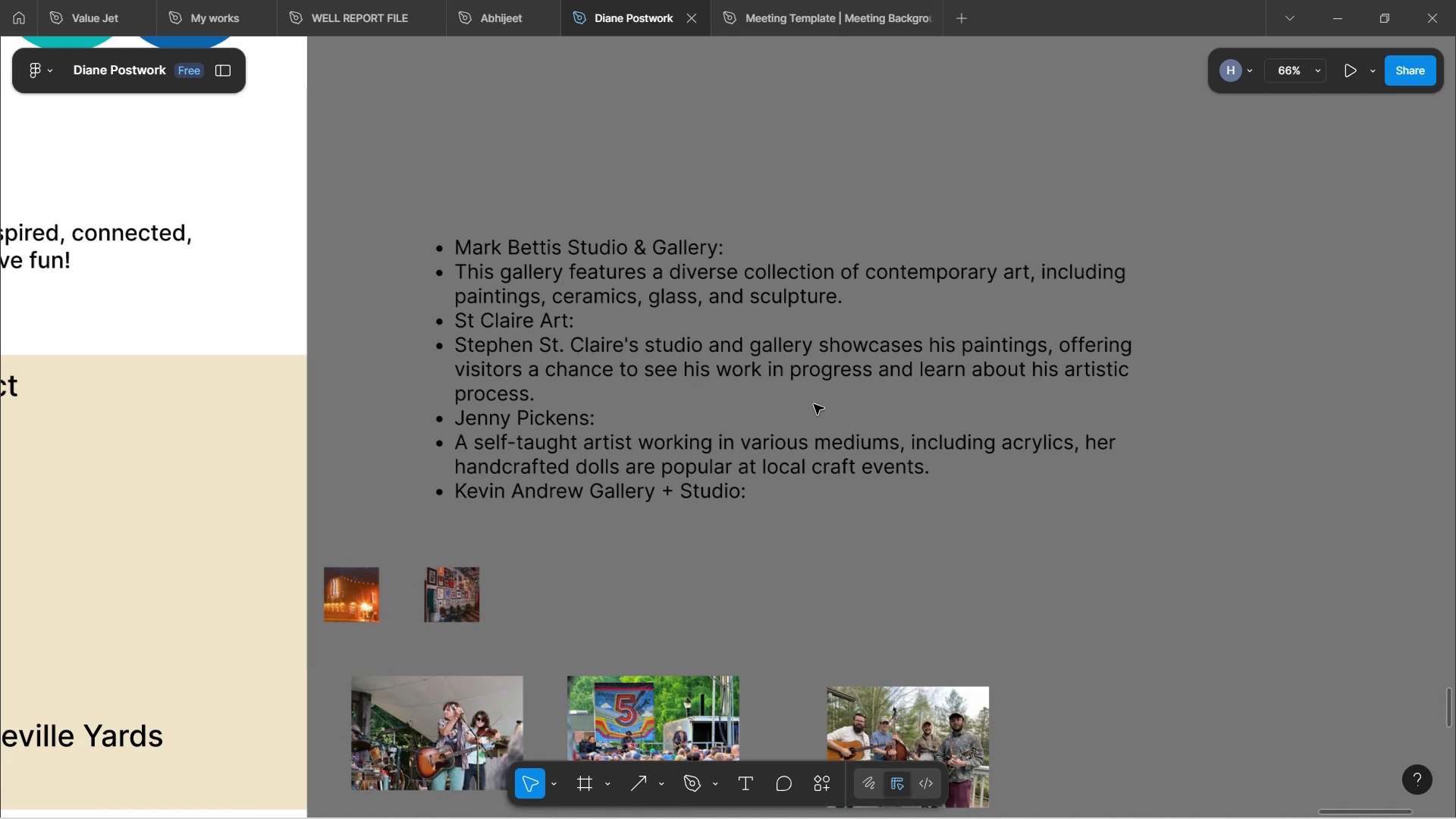 
scroll: coordinate [896, 448], scroll_direction: down, amount: 2.0
 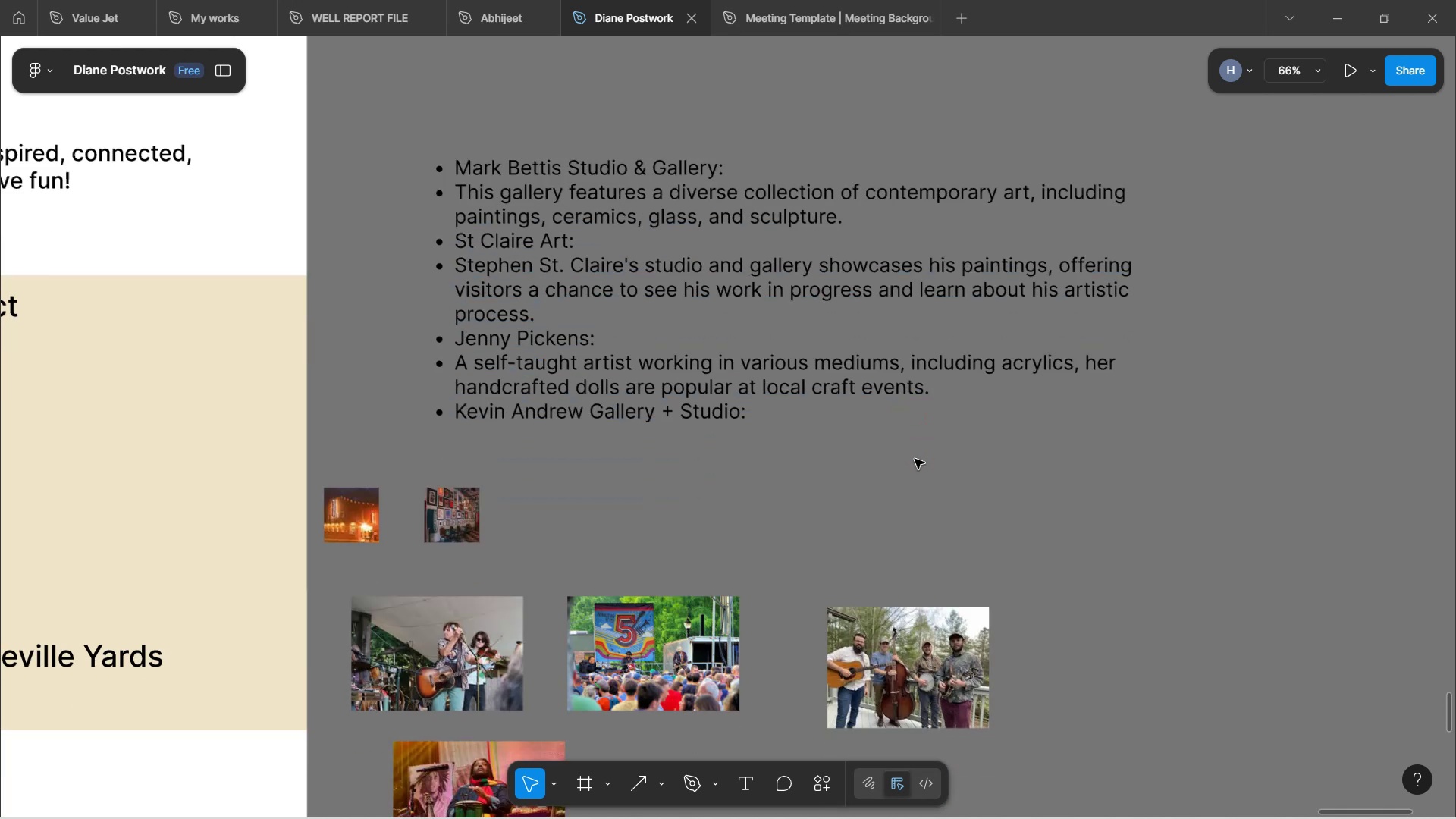 
hold_key(key=ShiftLeft, duration=1.55)
scroll: coordinate [915, 461], scroll_direction: up, amount: 20.0
 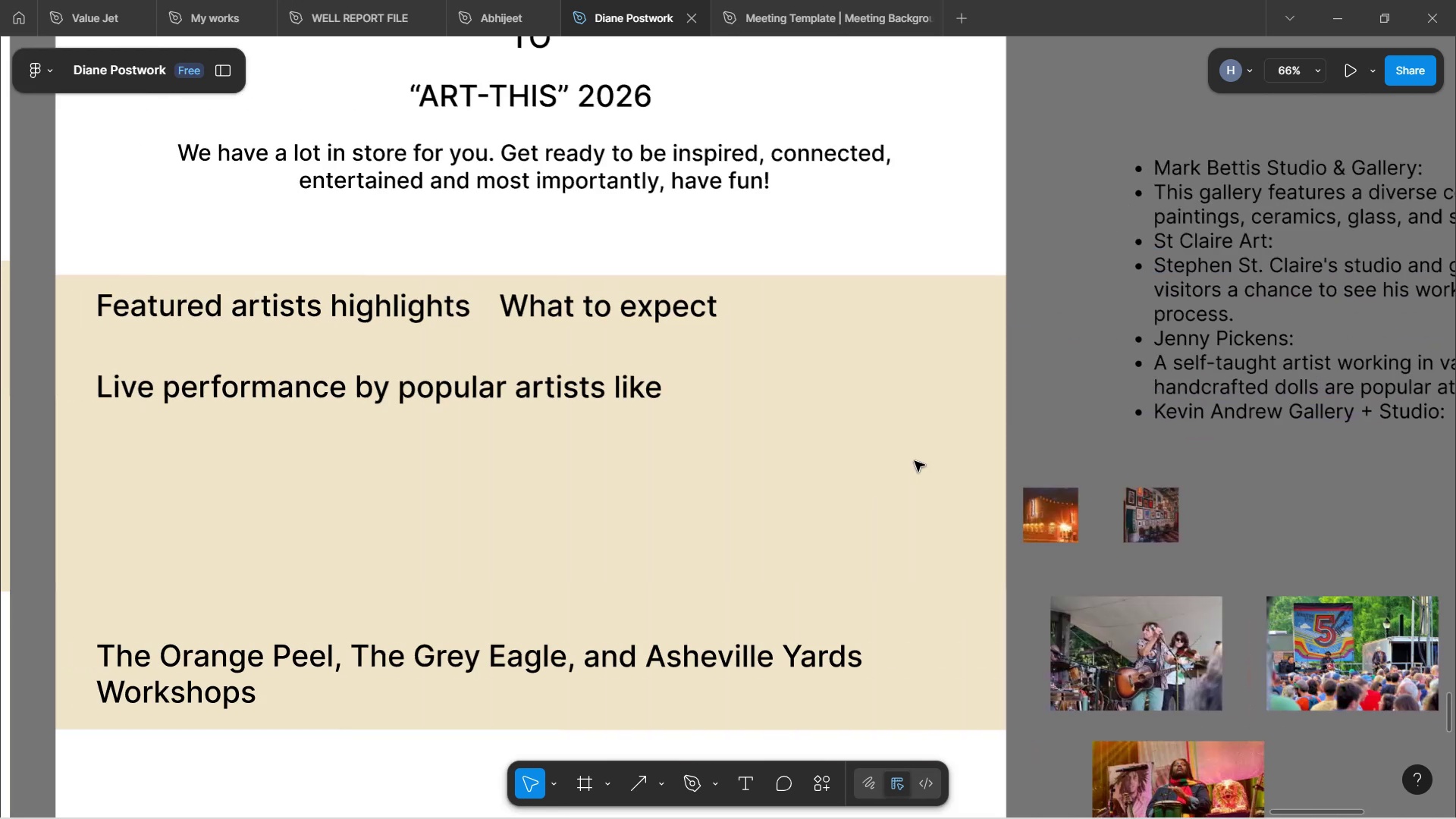 
hold_key(key=ShiftLeft, duration=1.52)
scroll: coordinate [915, 479], scroll_direction: down, amount: 6.0
 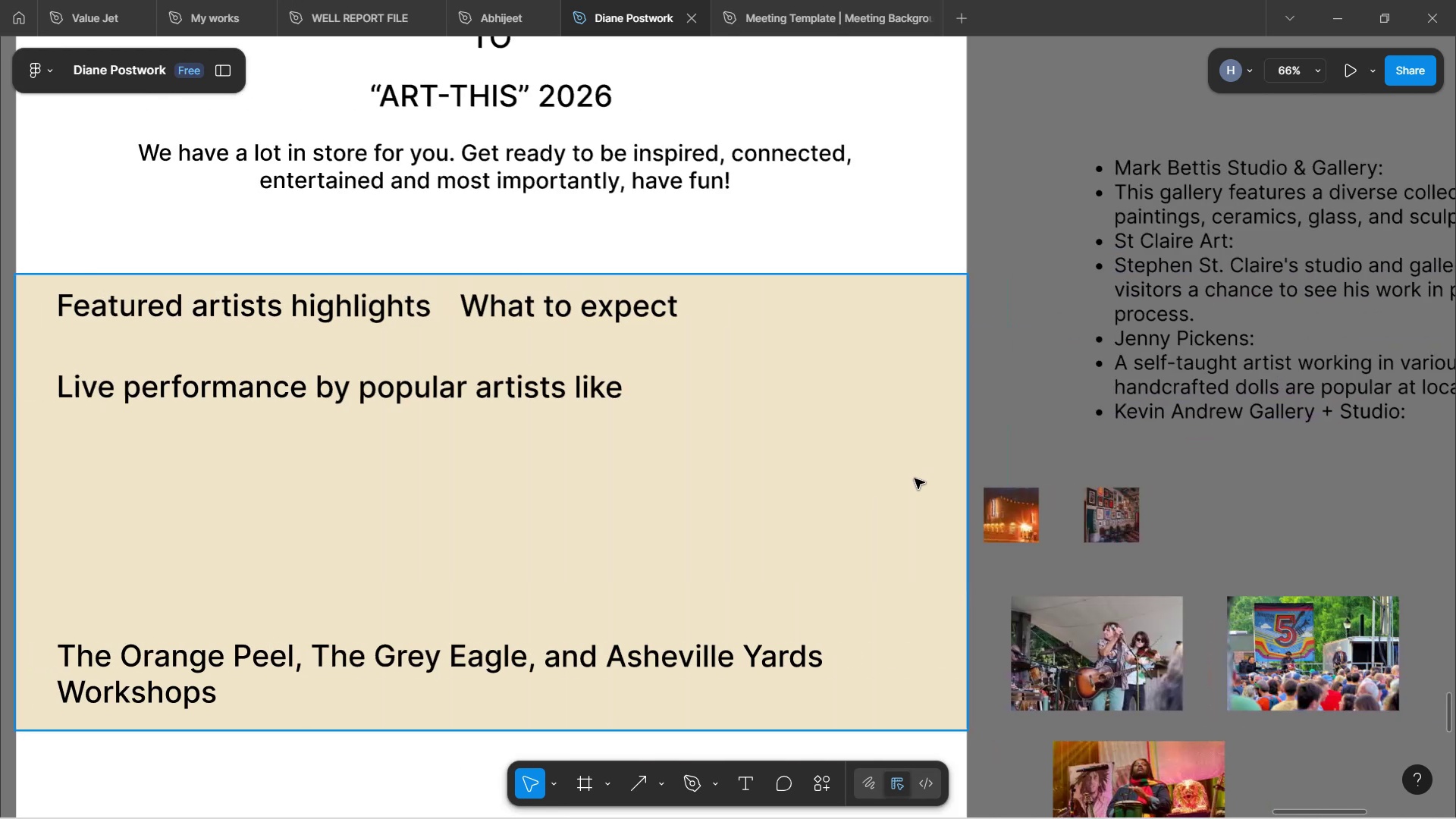 
hold_key(key=ShiftLeft, duration=1.23)
 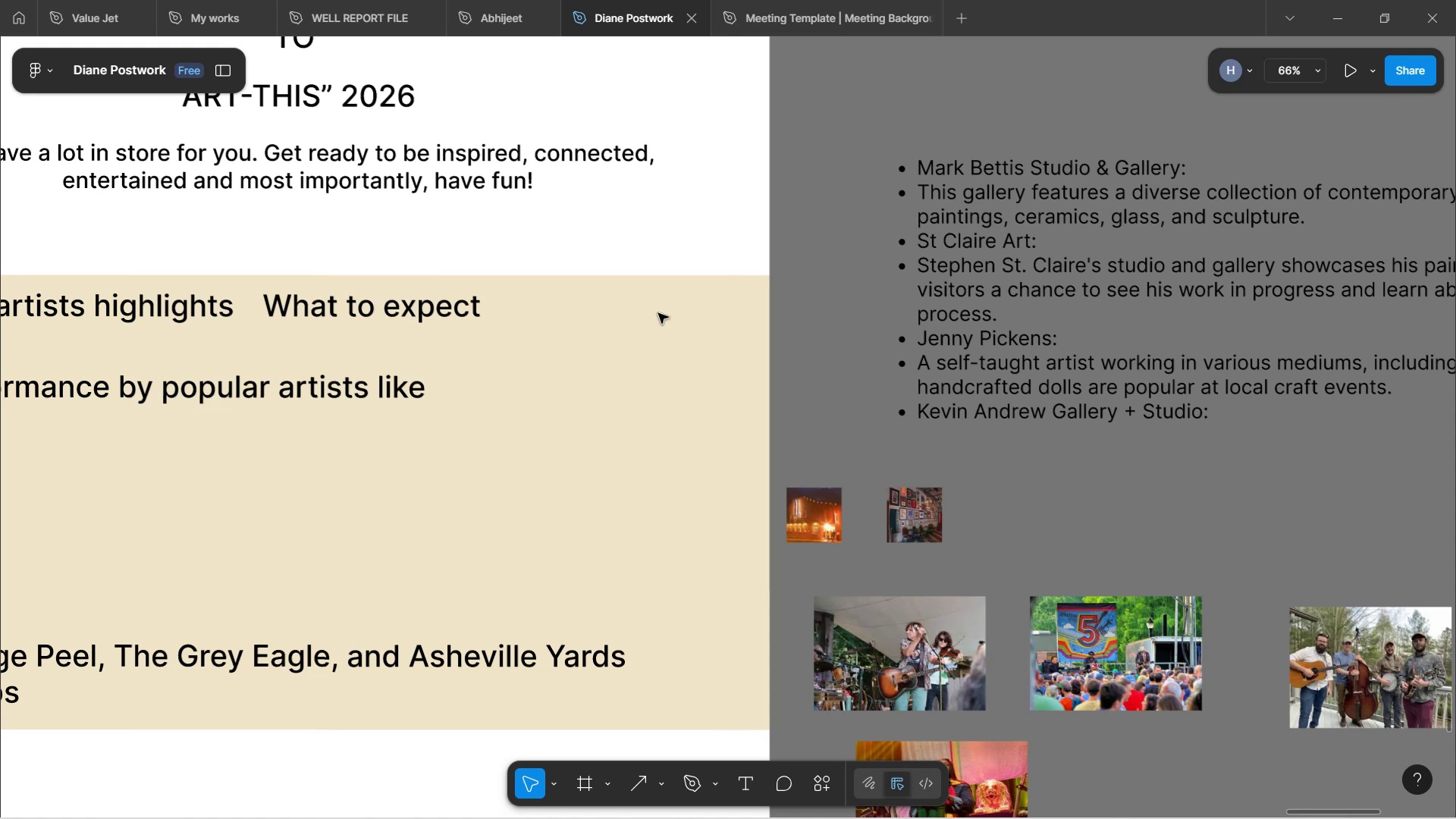 
hold_key(key=ShiftLeft, duration=1.19)
scroll: coordinate [607, 277], scroll_direction: up, amount: 4.0
 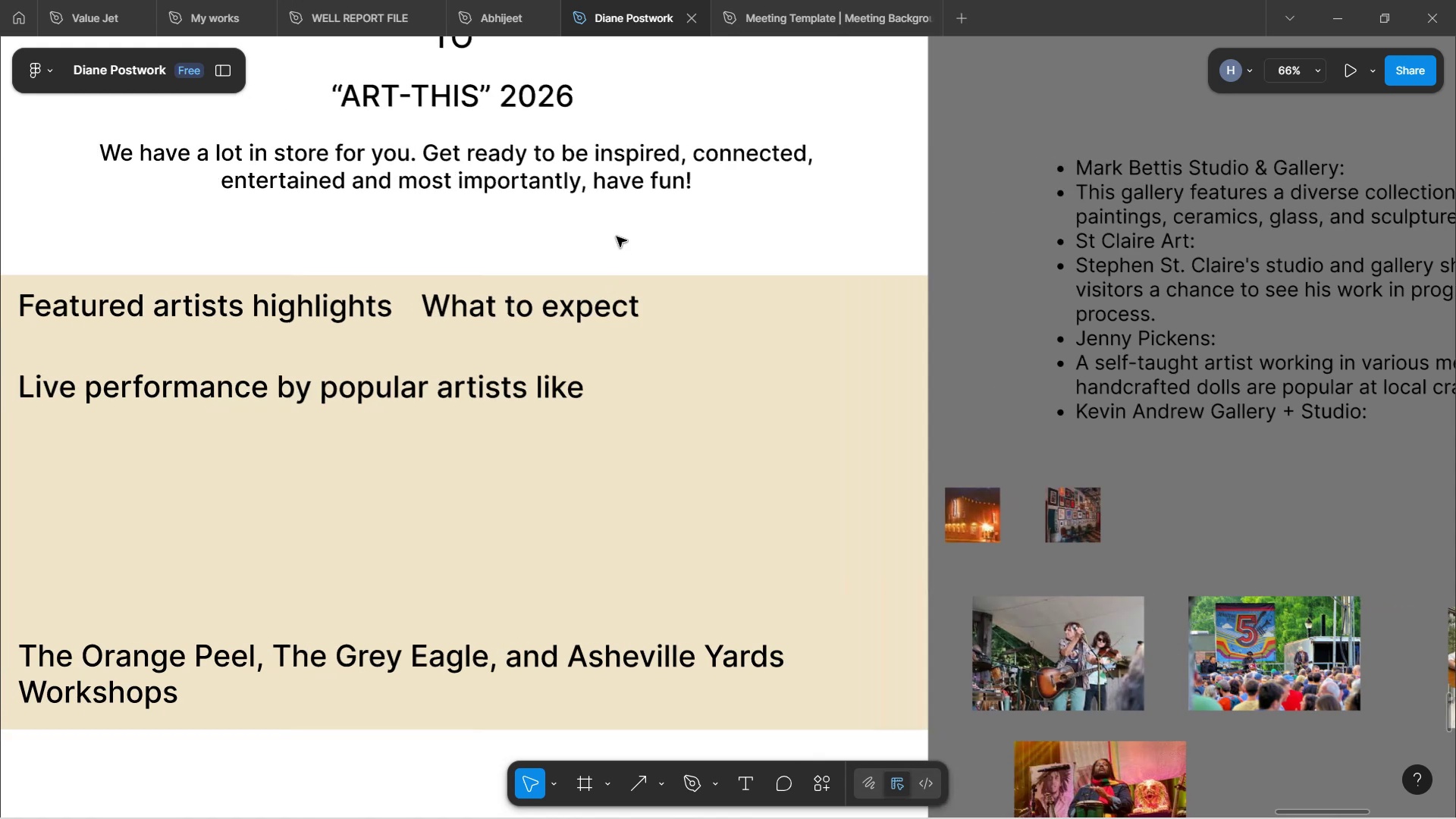 
hold_key(key=ShiftLeft, duration=1.08)
scroll: coordinate [635, 243], scroll_direction: up, amount: 1.0
 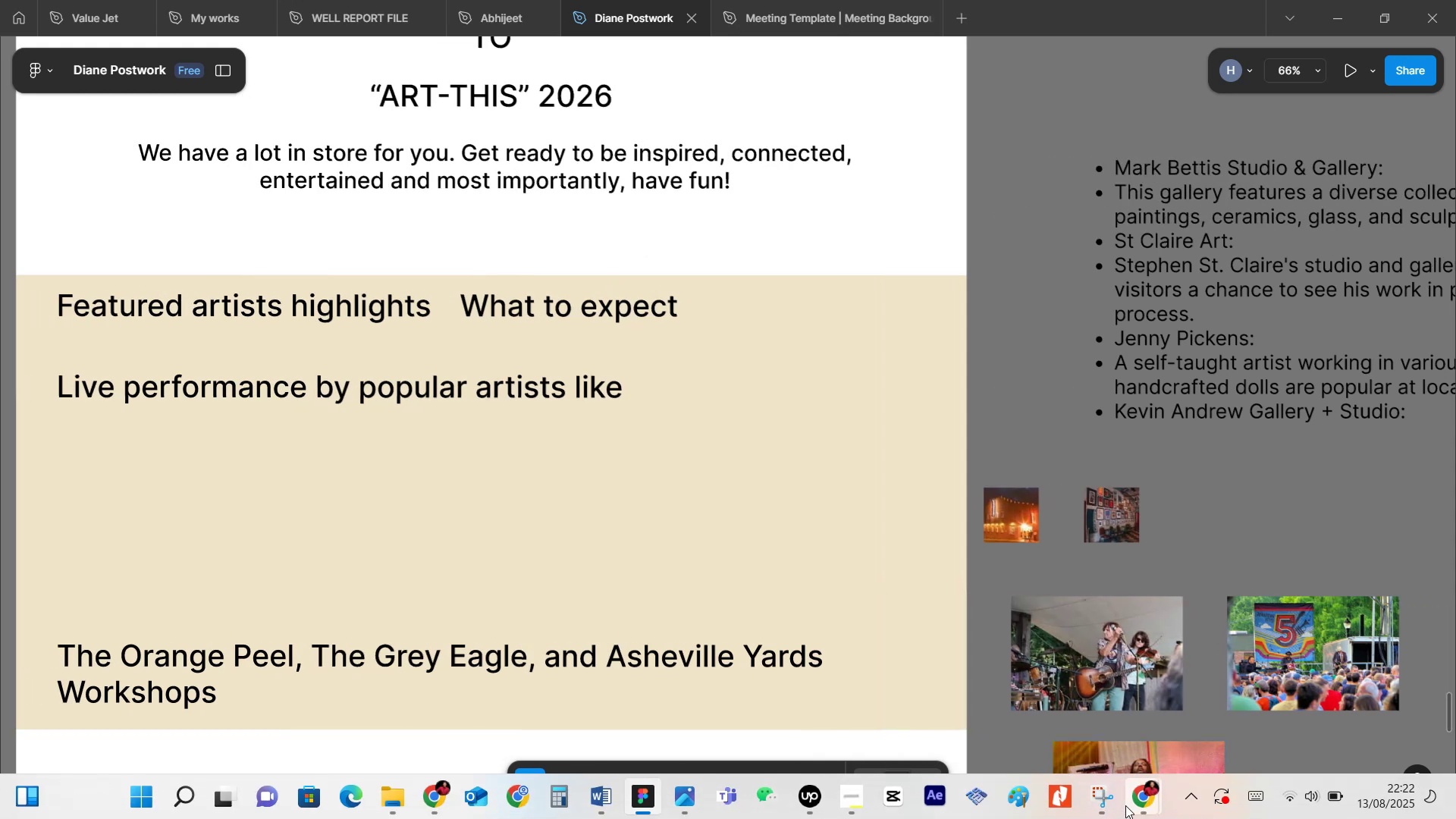 
left_click([1074, 733])
 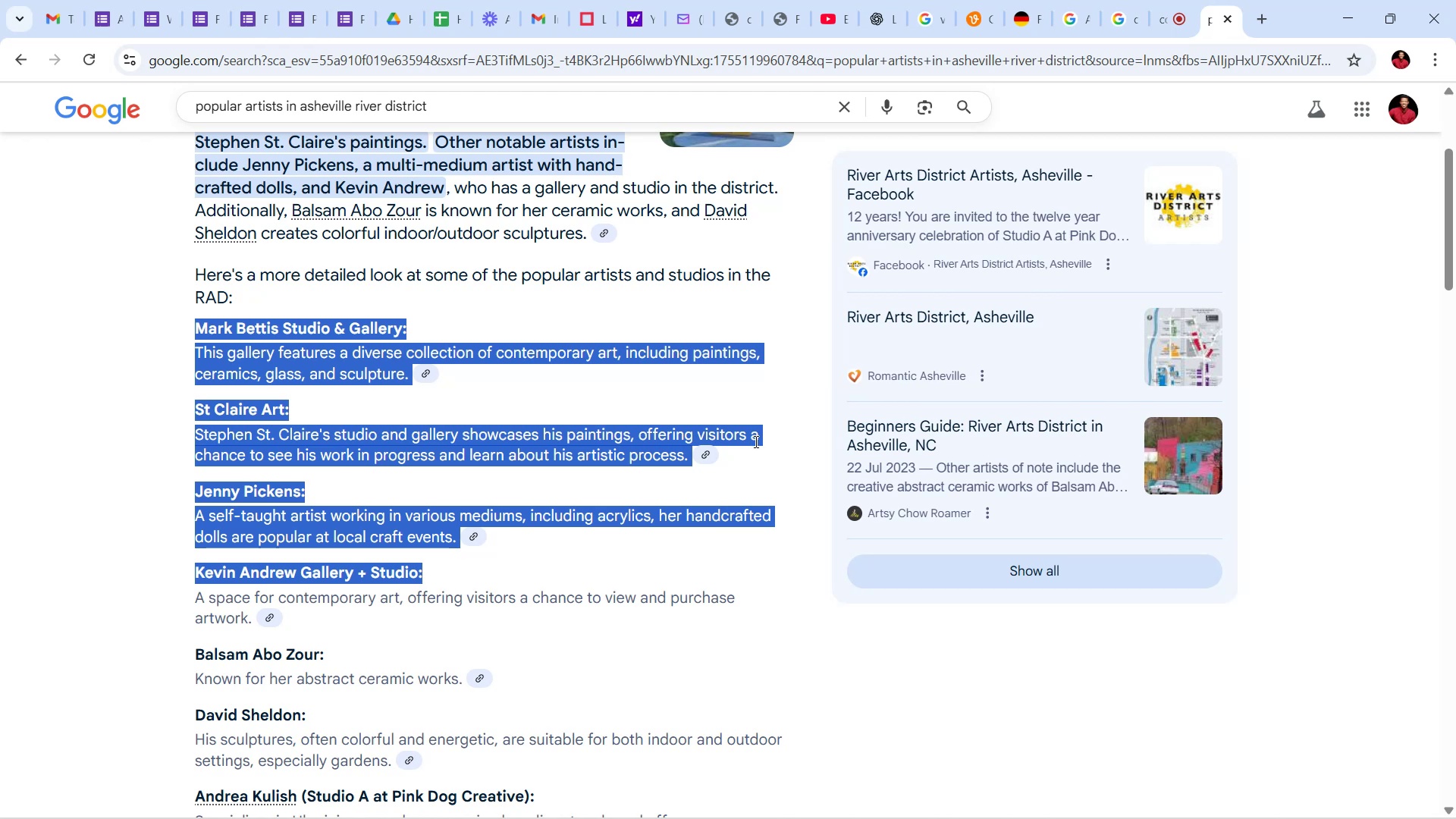 
wait(7.18)
 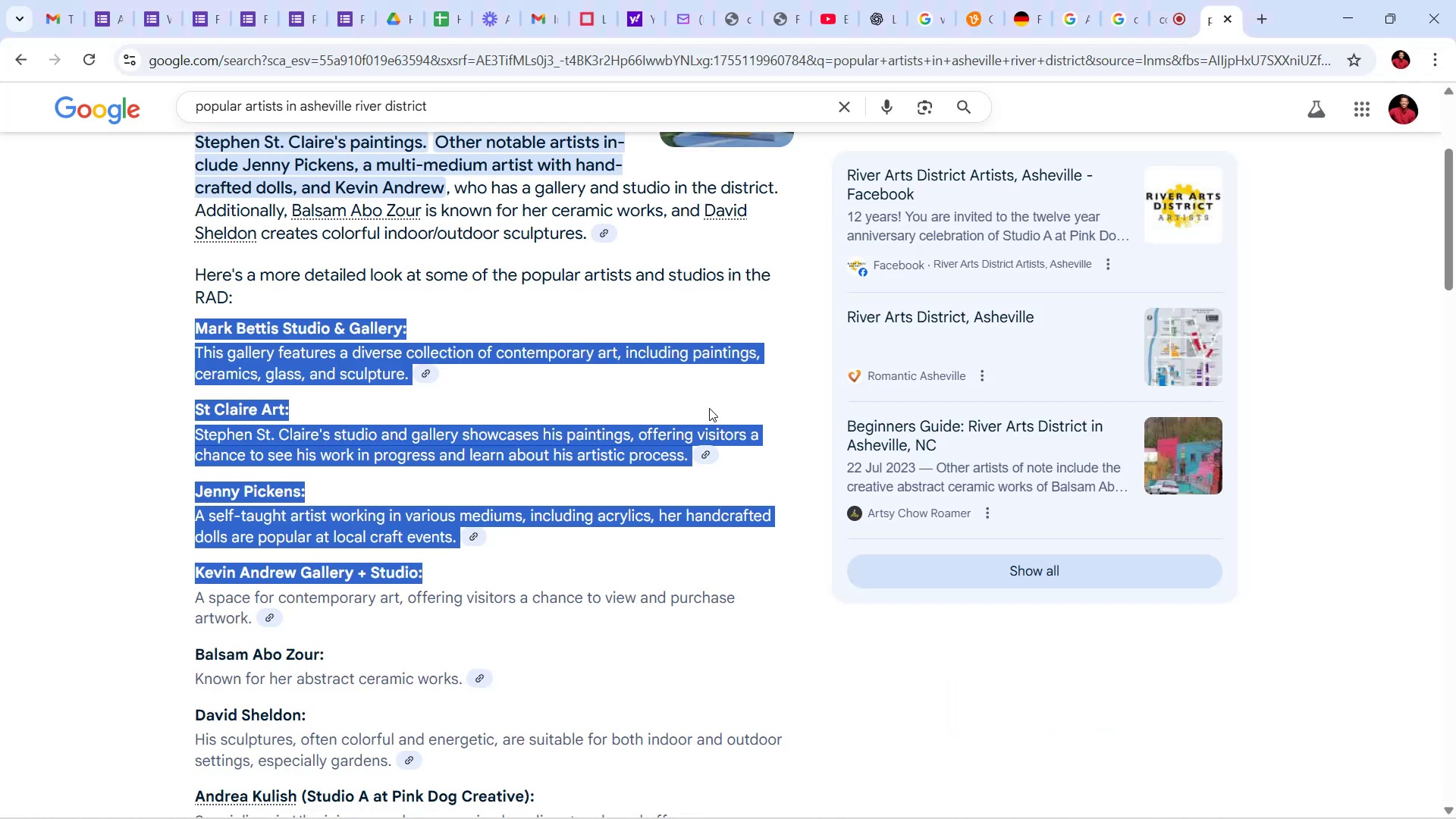 
left_click([620, 388])
 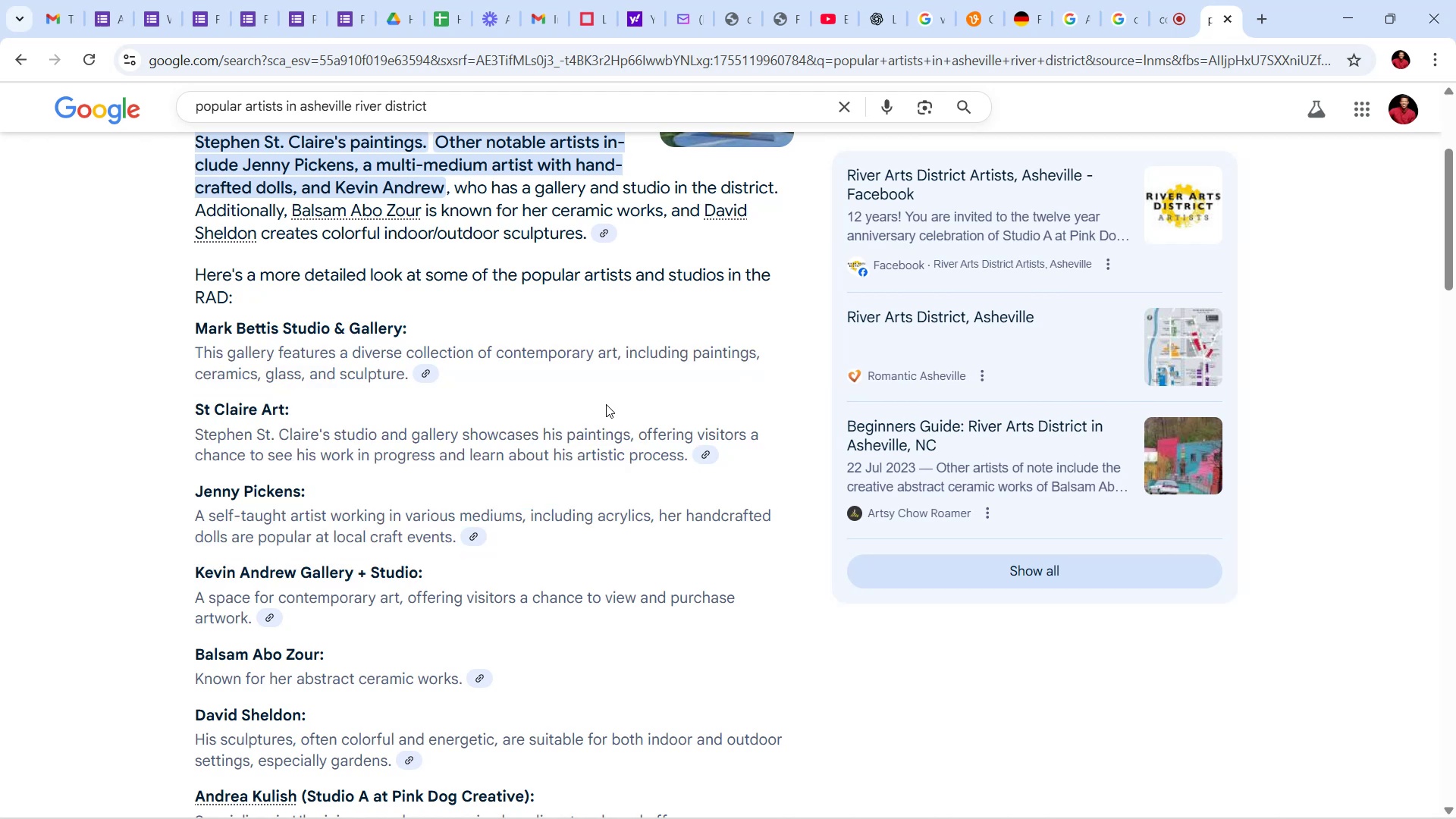 
scroll: coordinate [608, 407], scroll_direction: up, amount: 13.0
 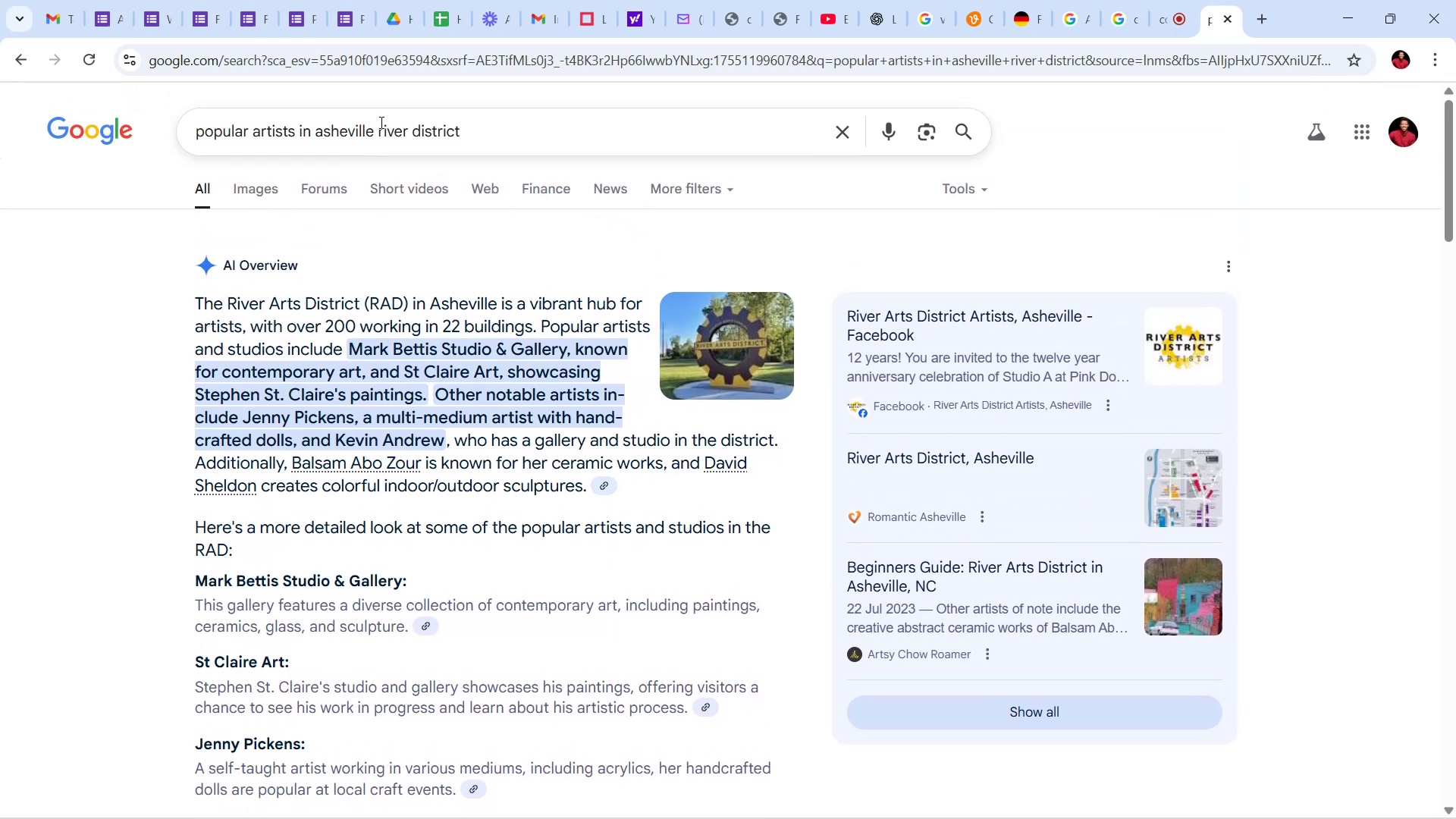 
scroll: coordinate [441, 345], scroll_direction: down, amount: 23.0
 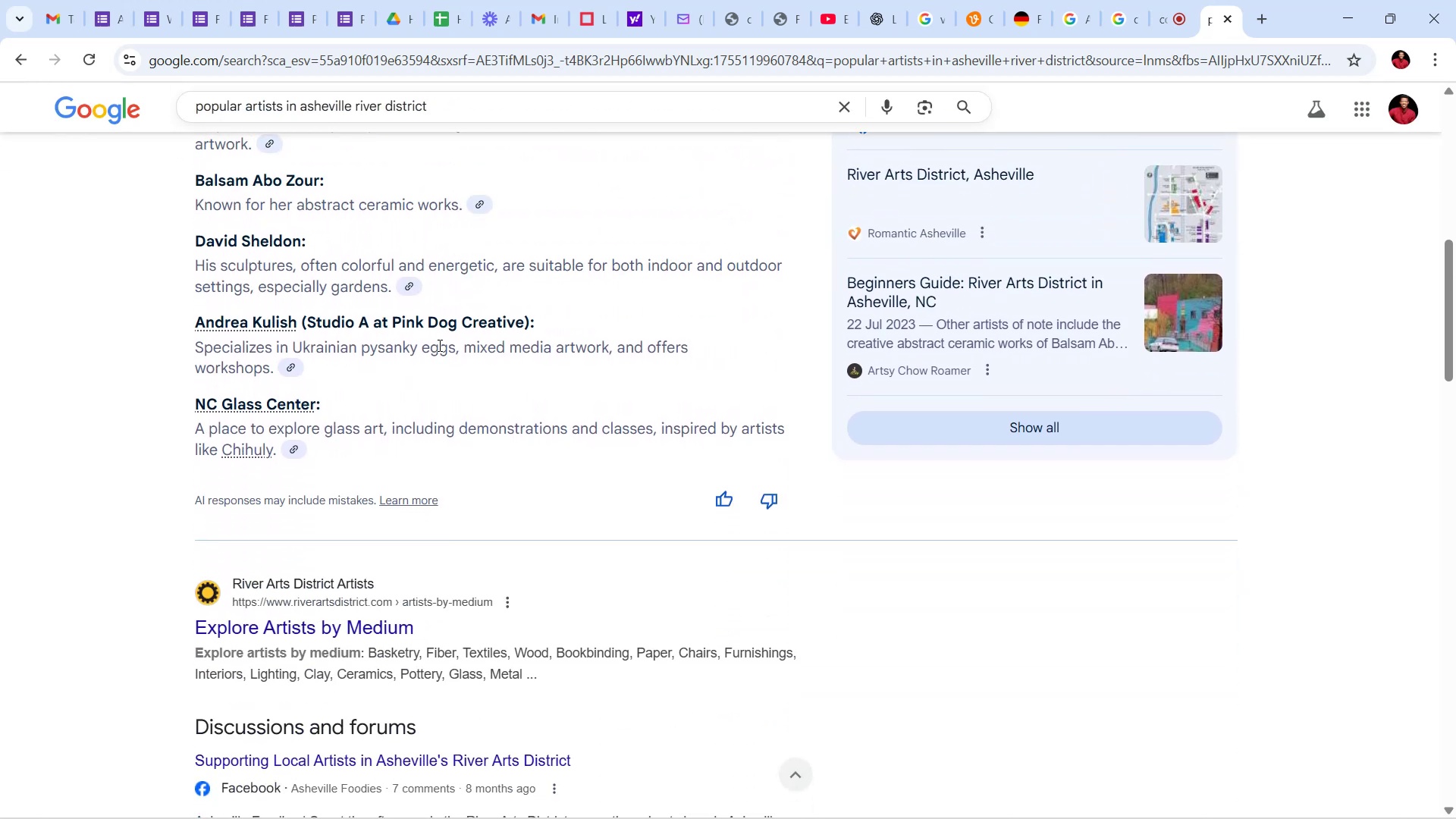 
scroll: coordinate [445, 345], scroll_direction: up, amount: 36.0
 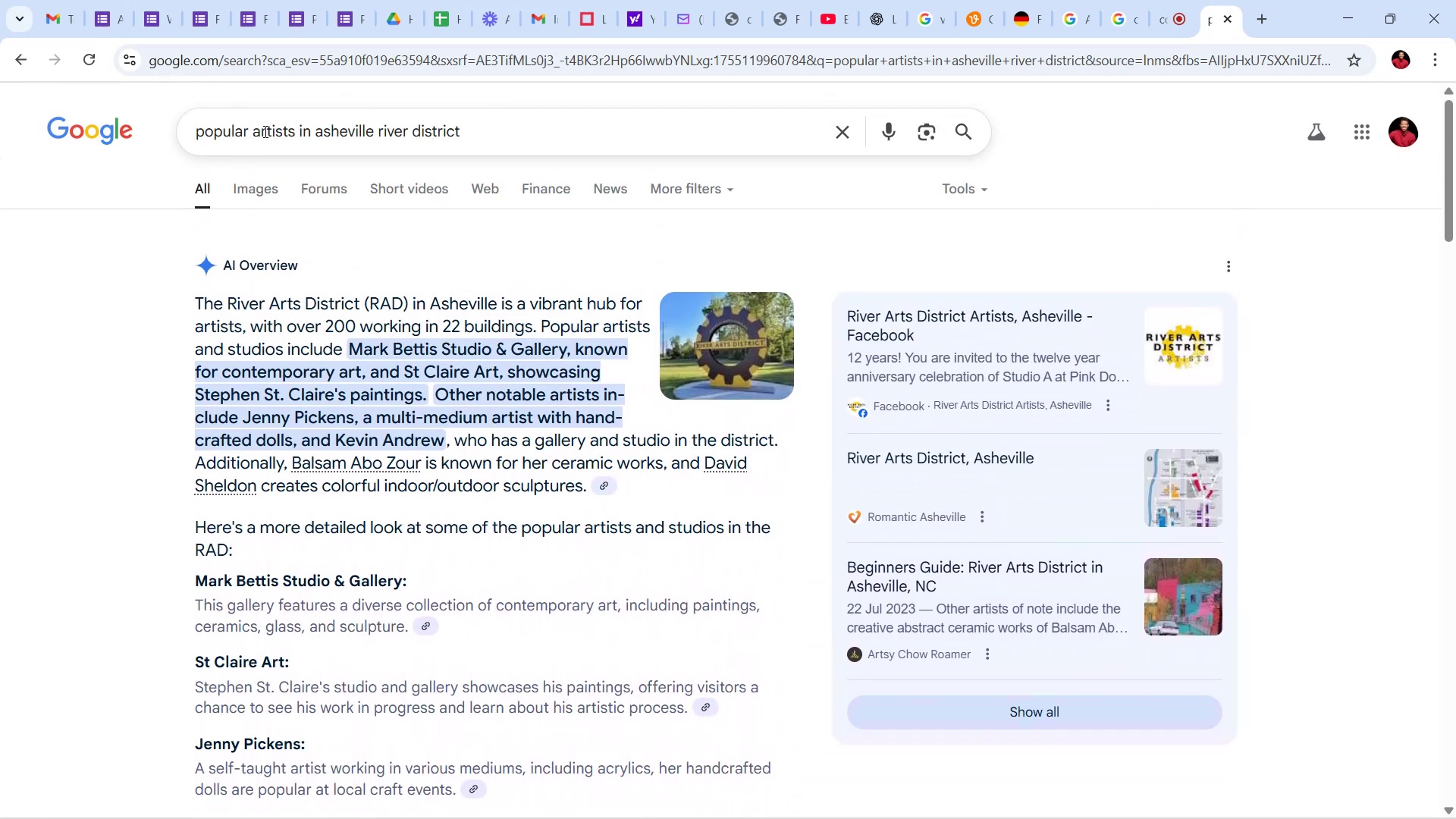 
left_click_drag(start_coordinate=[293, 136], to_coordinate=[297, 136])
 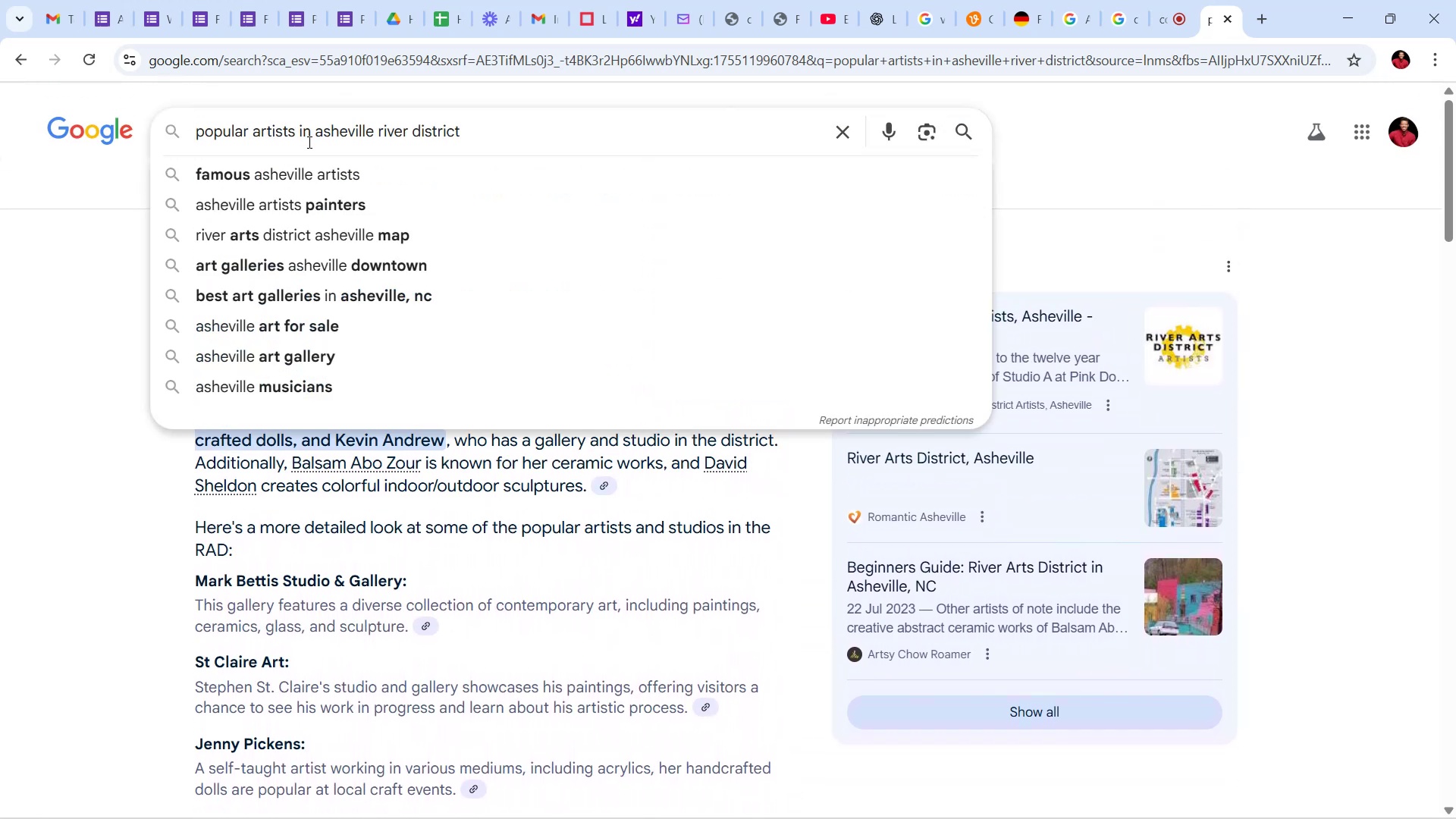 
key(Backspace)
 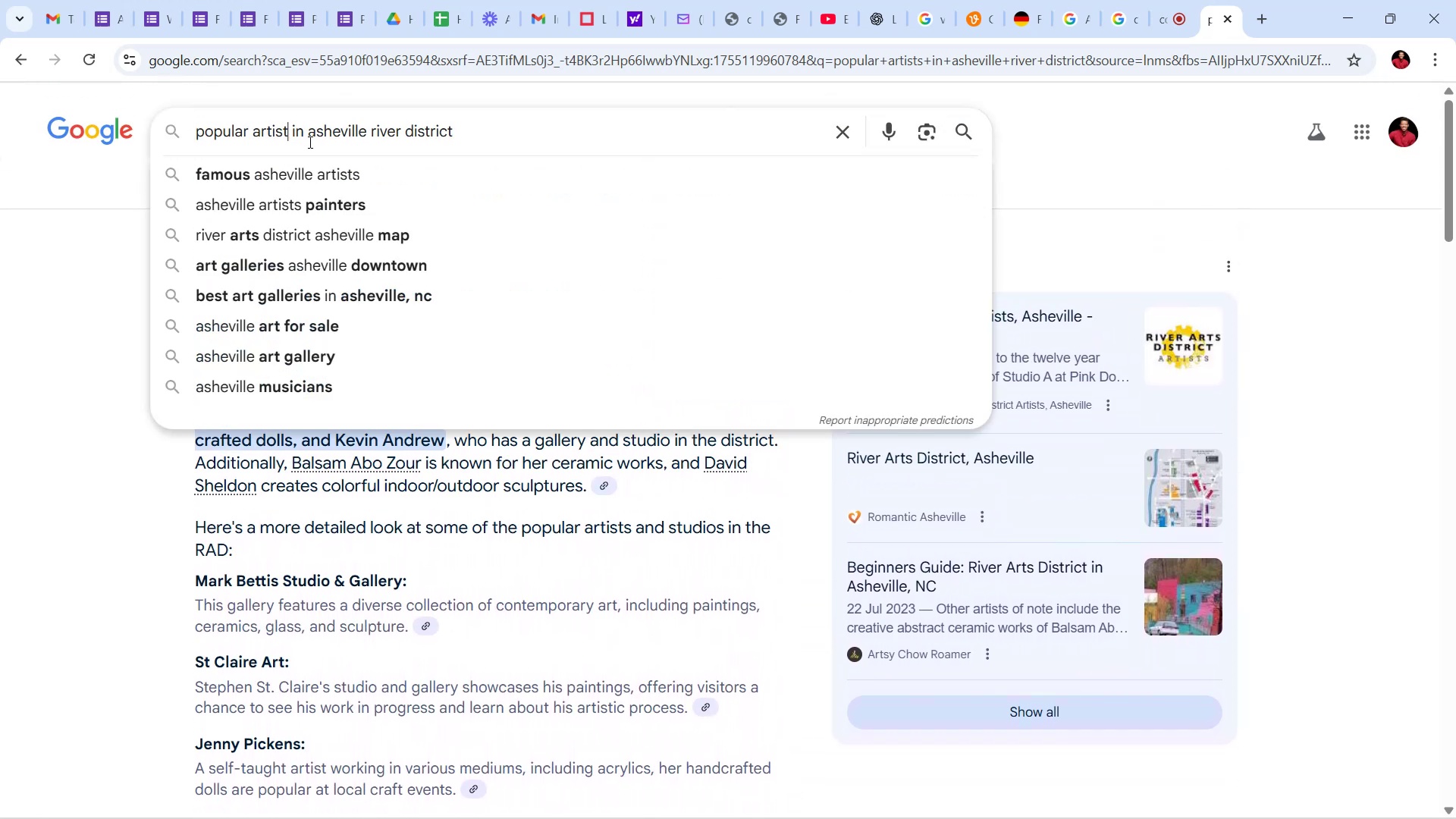 
key(Backspace)
 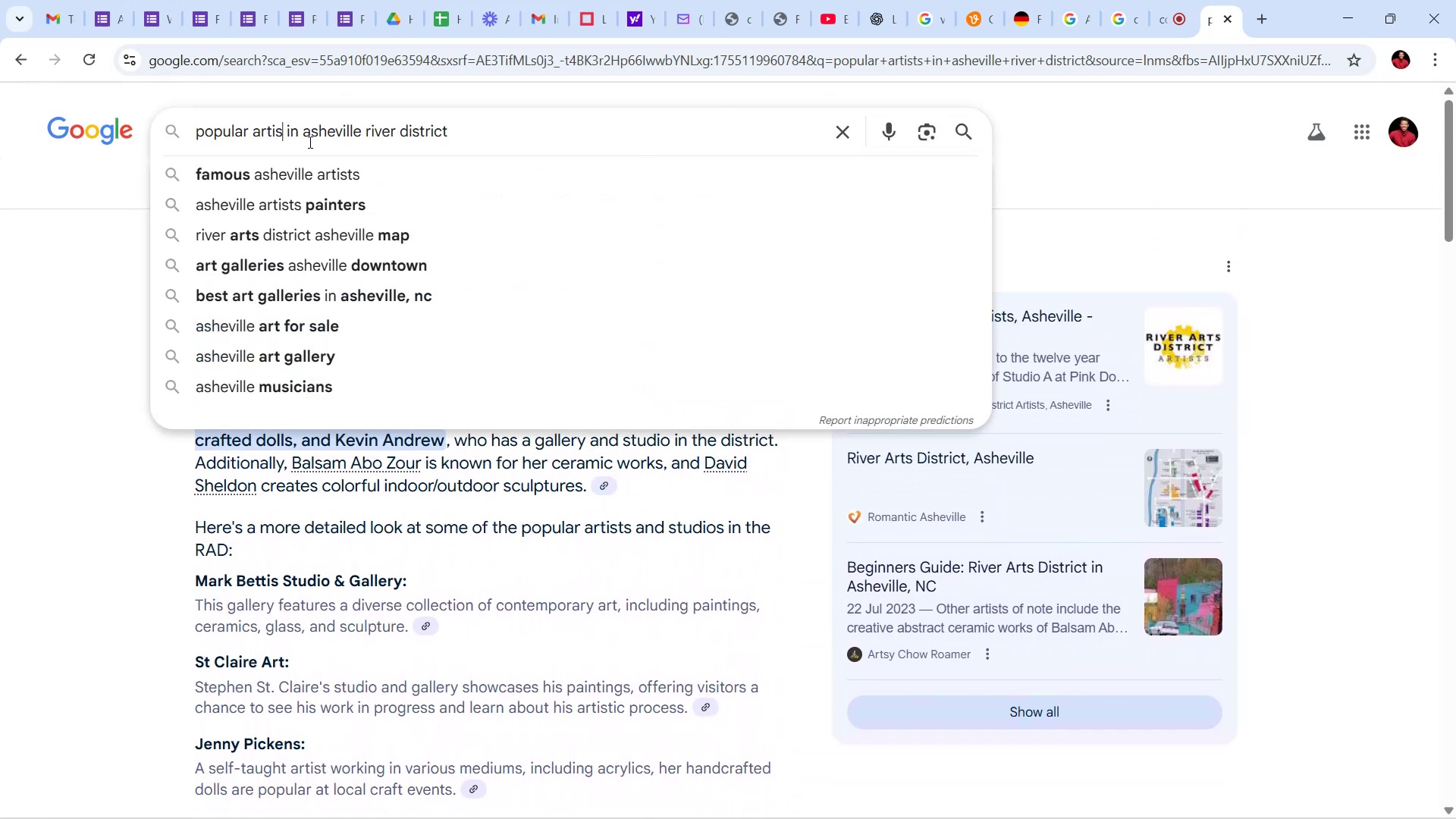 
key(Backspace)
 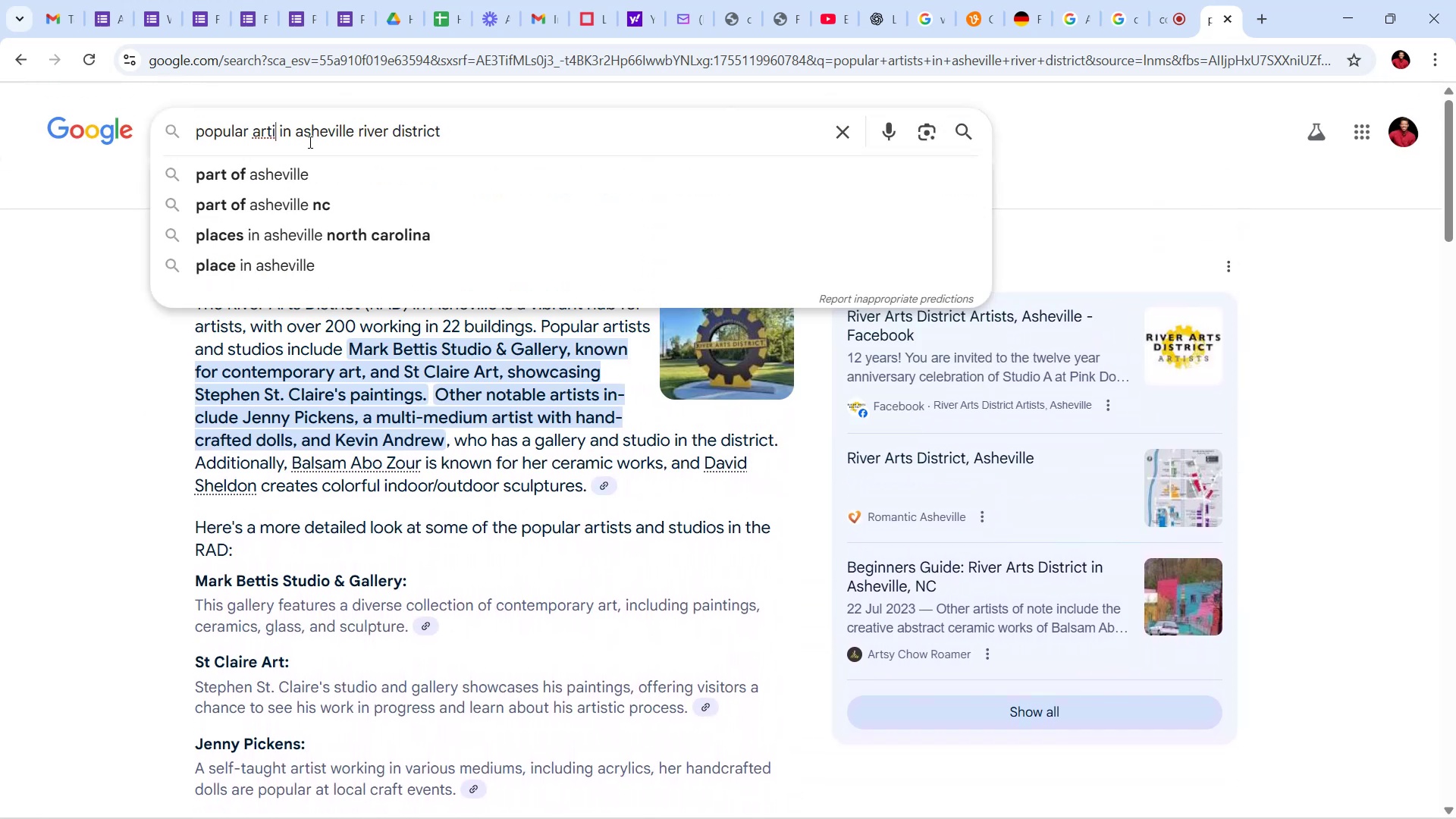 
key(Backspace)
 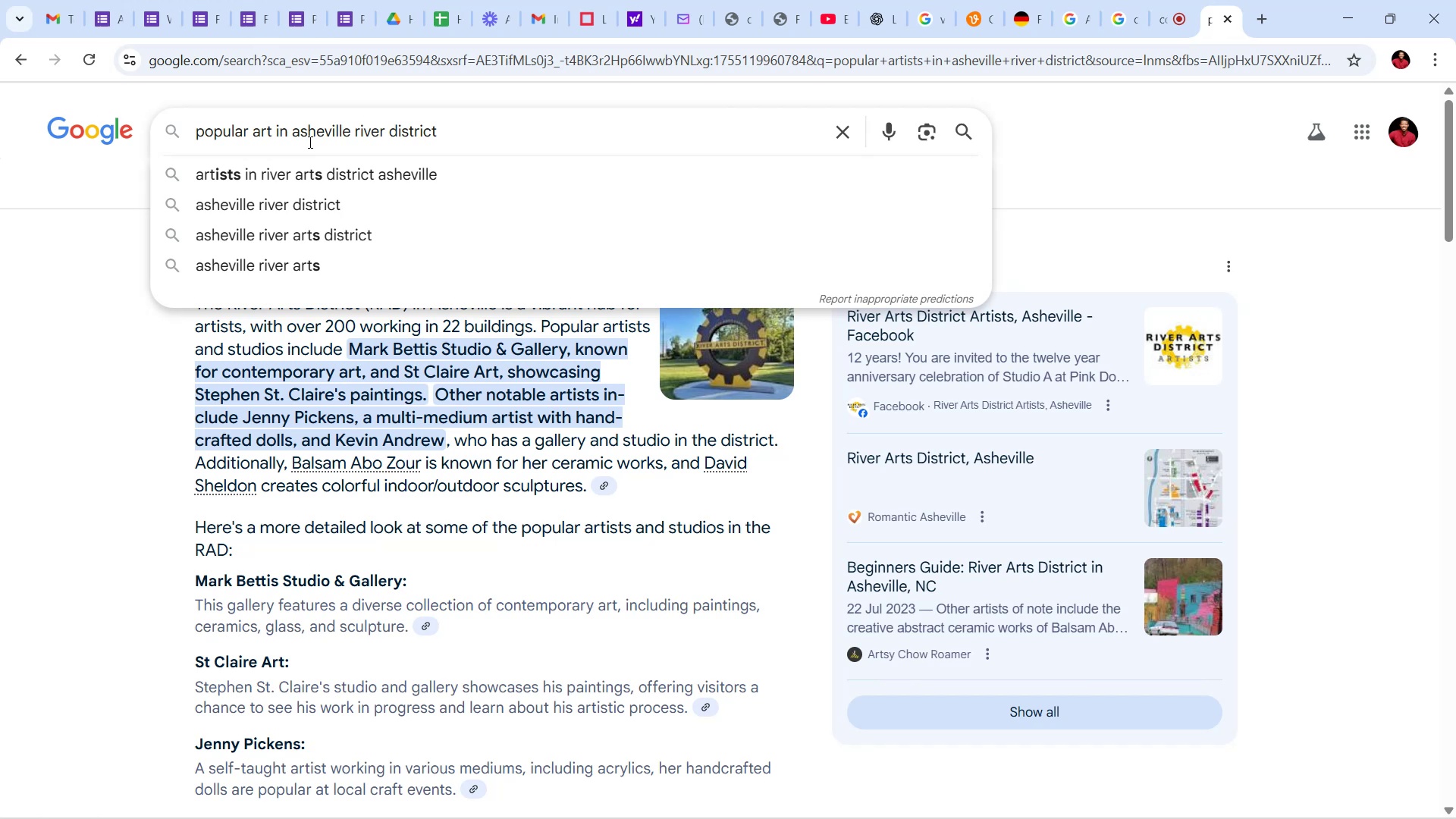 
key(S)
 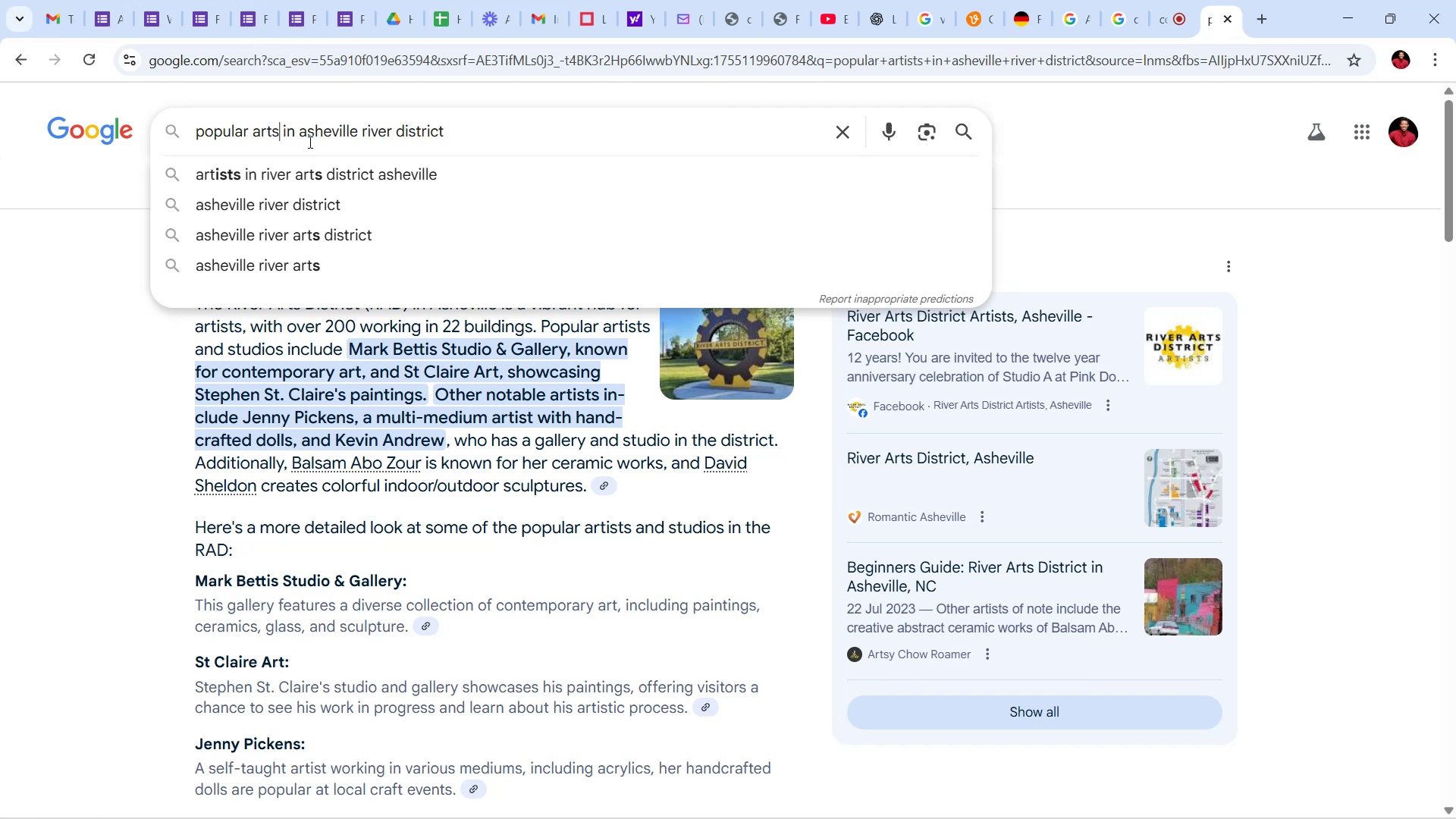 
key(Enter)
 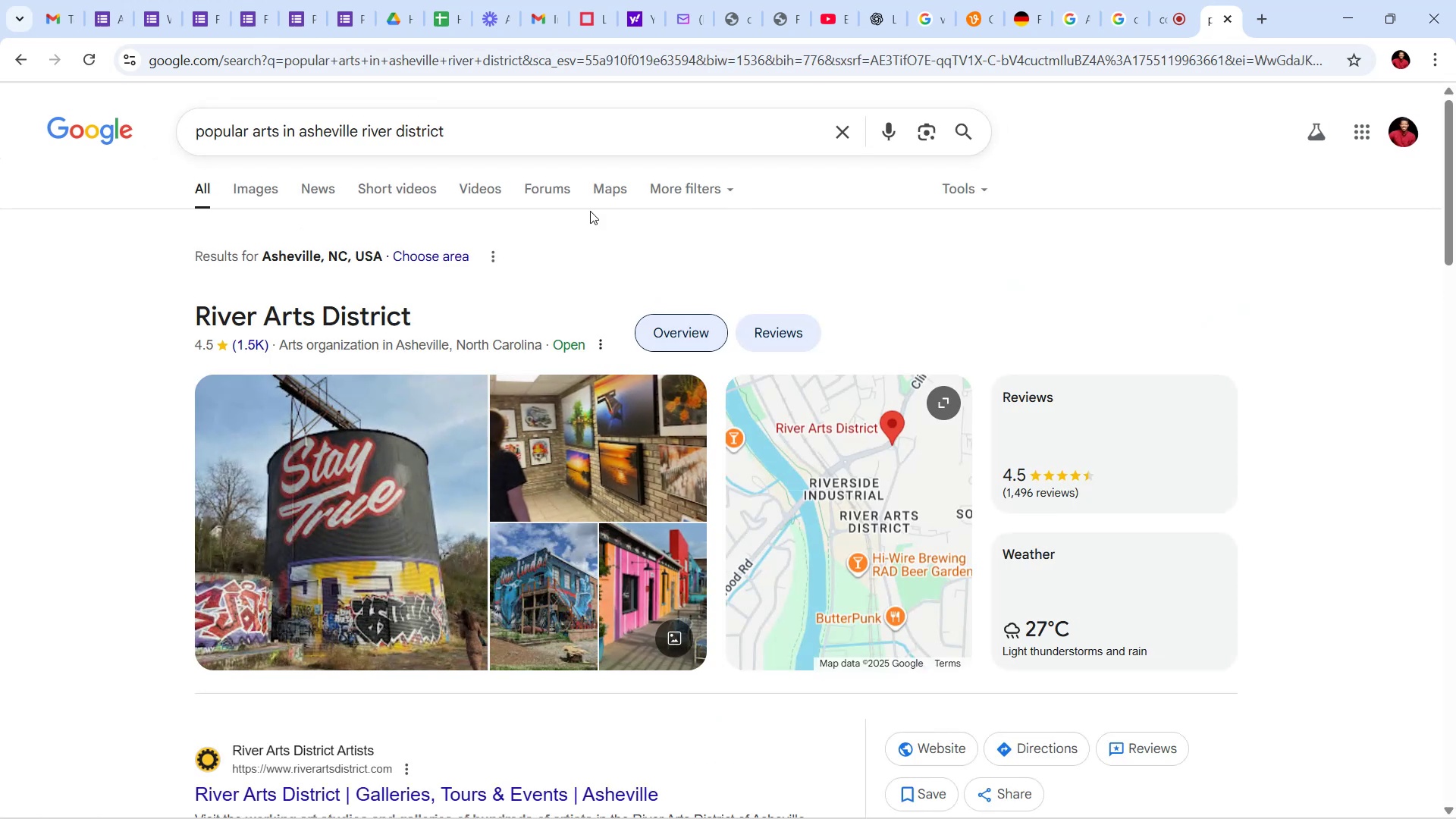 
wait(6.41)
 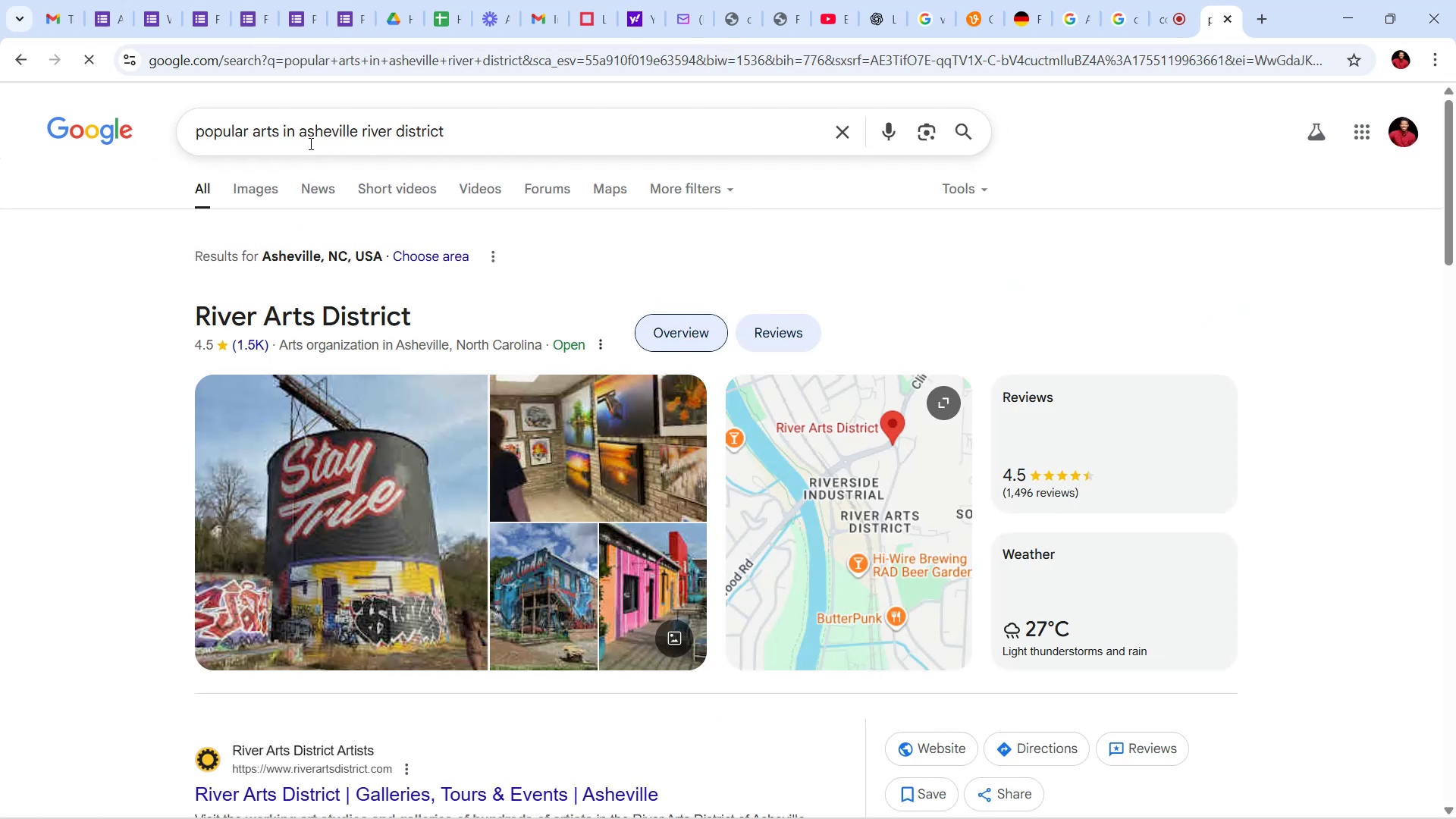 
scroll: coordinate [438, 303], scroll_direction: down, amount: 9.0
 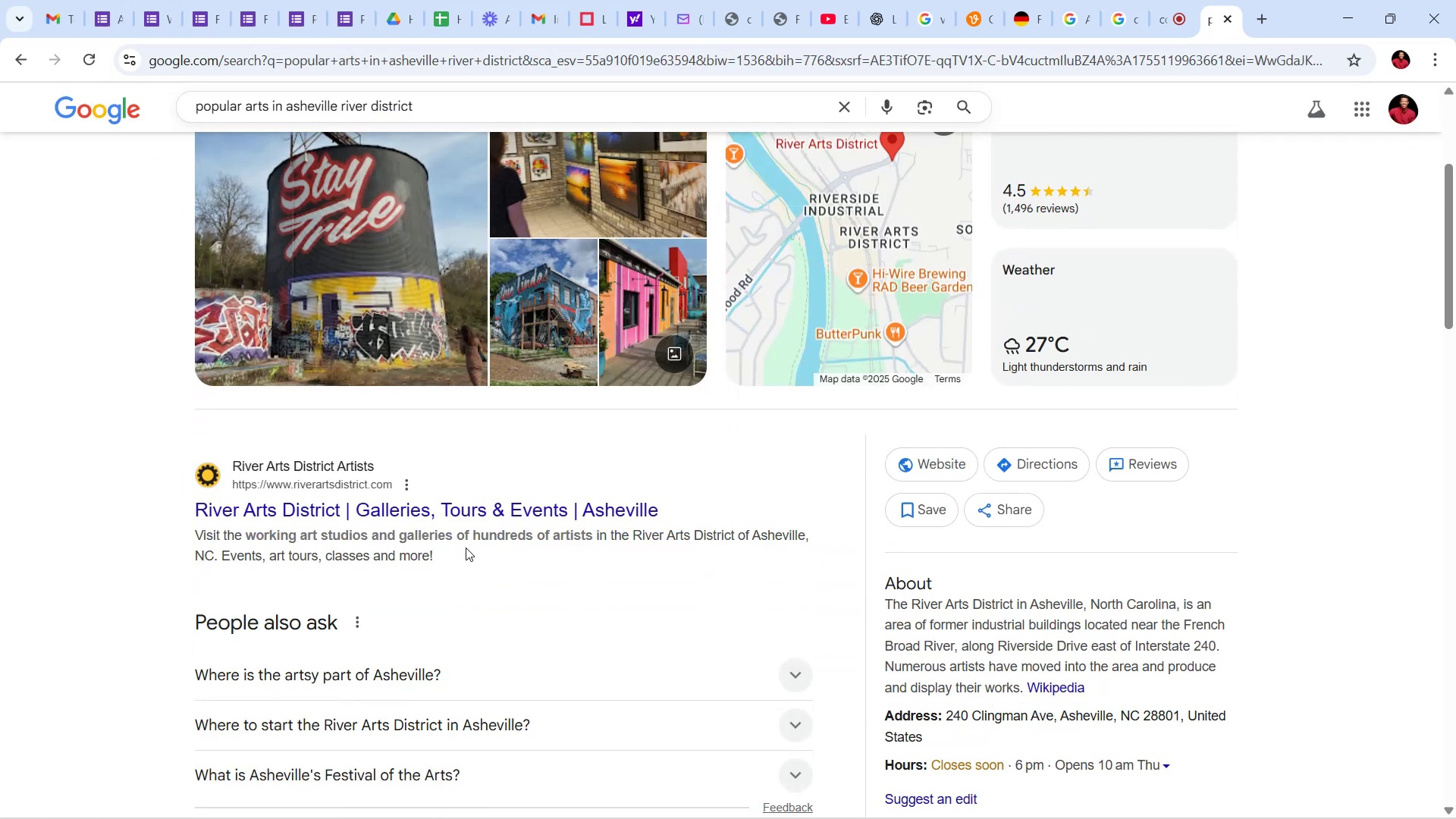 
left_click([481, 515])
 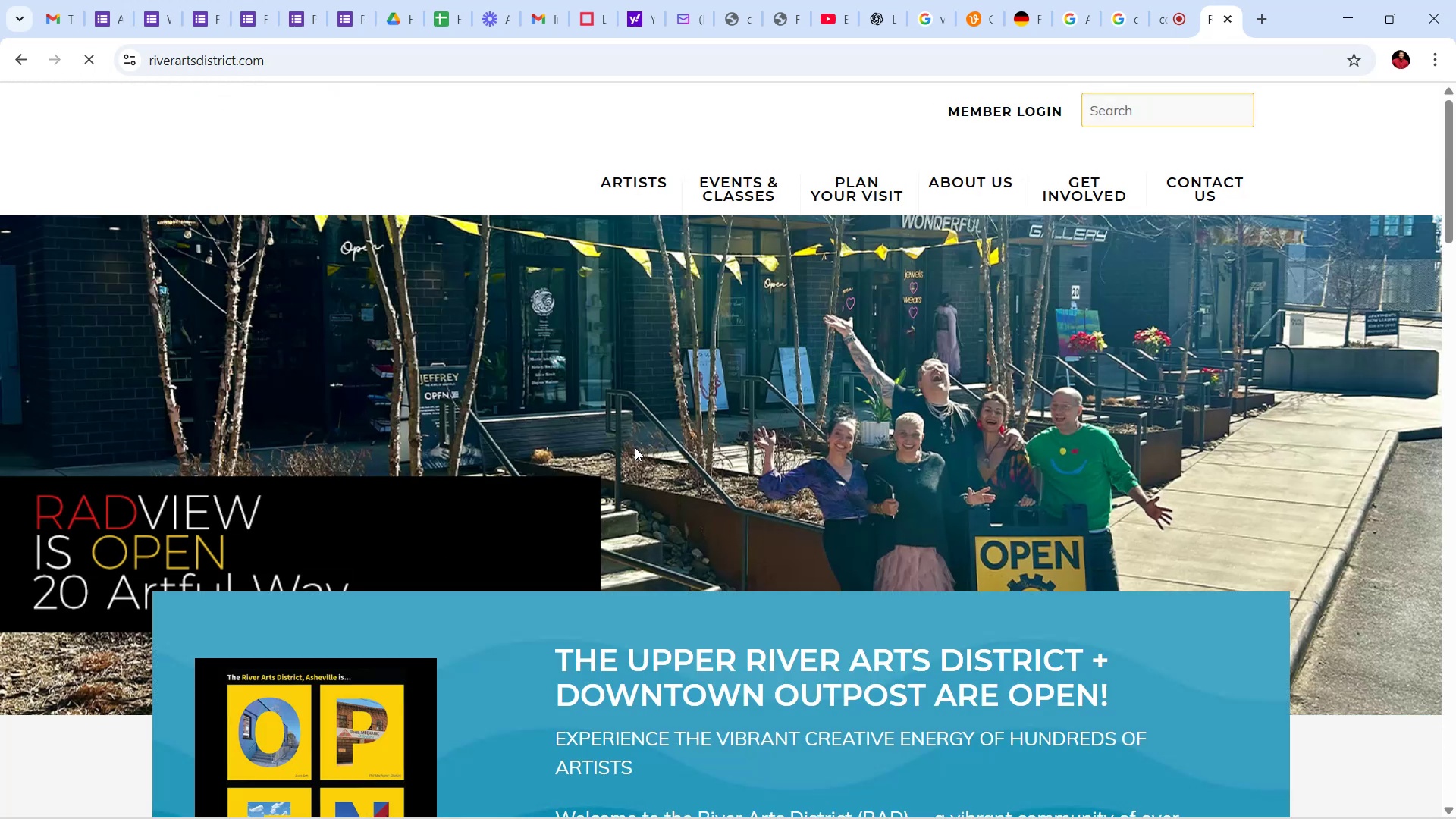 
wait(6.25)
 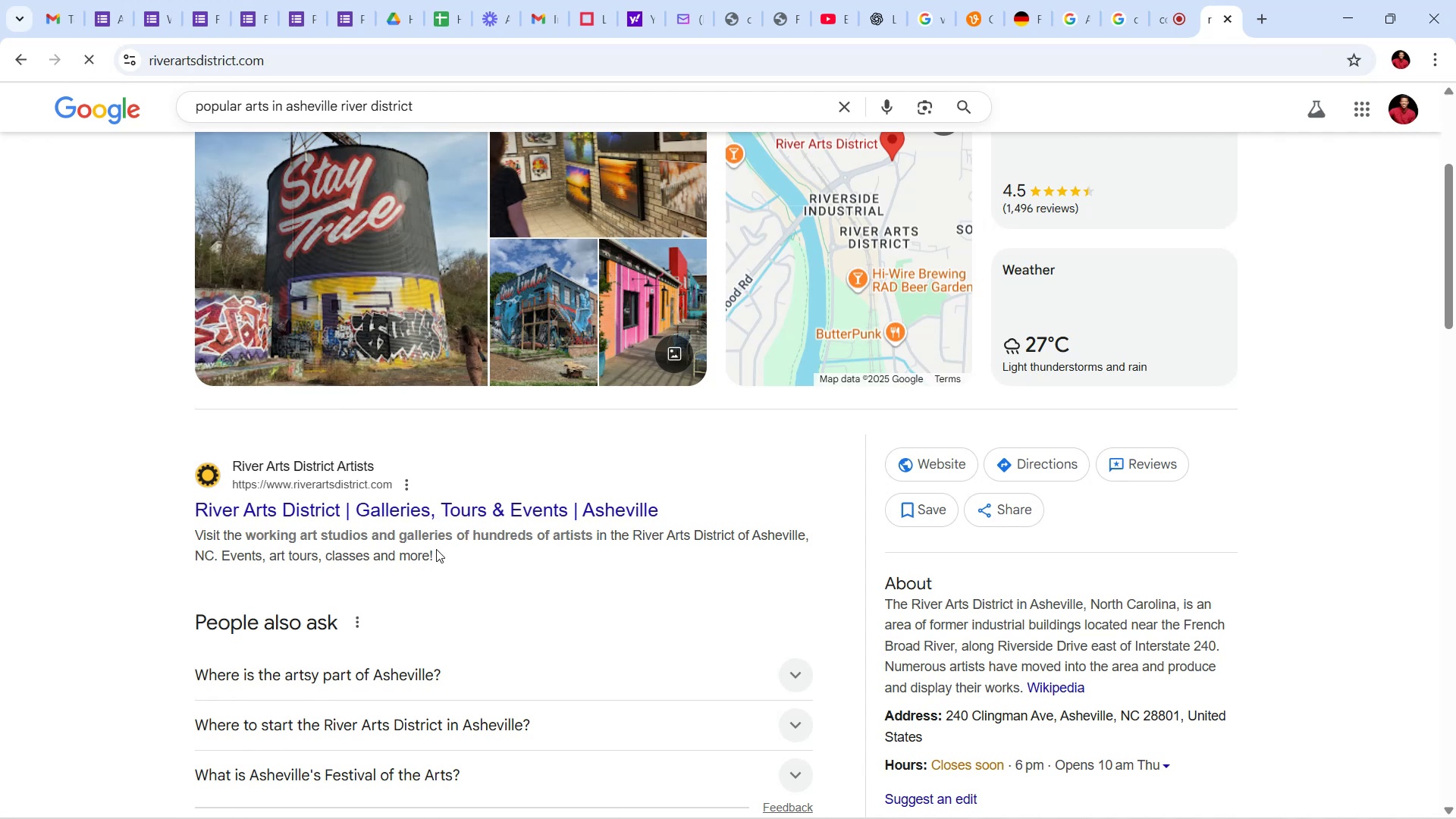 
scroll: coordinate [660, 477], scroll_direction: down, amount: 36.0
 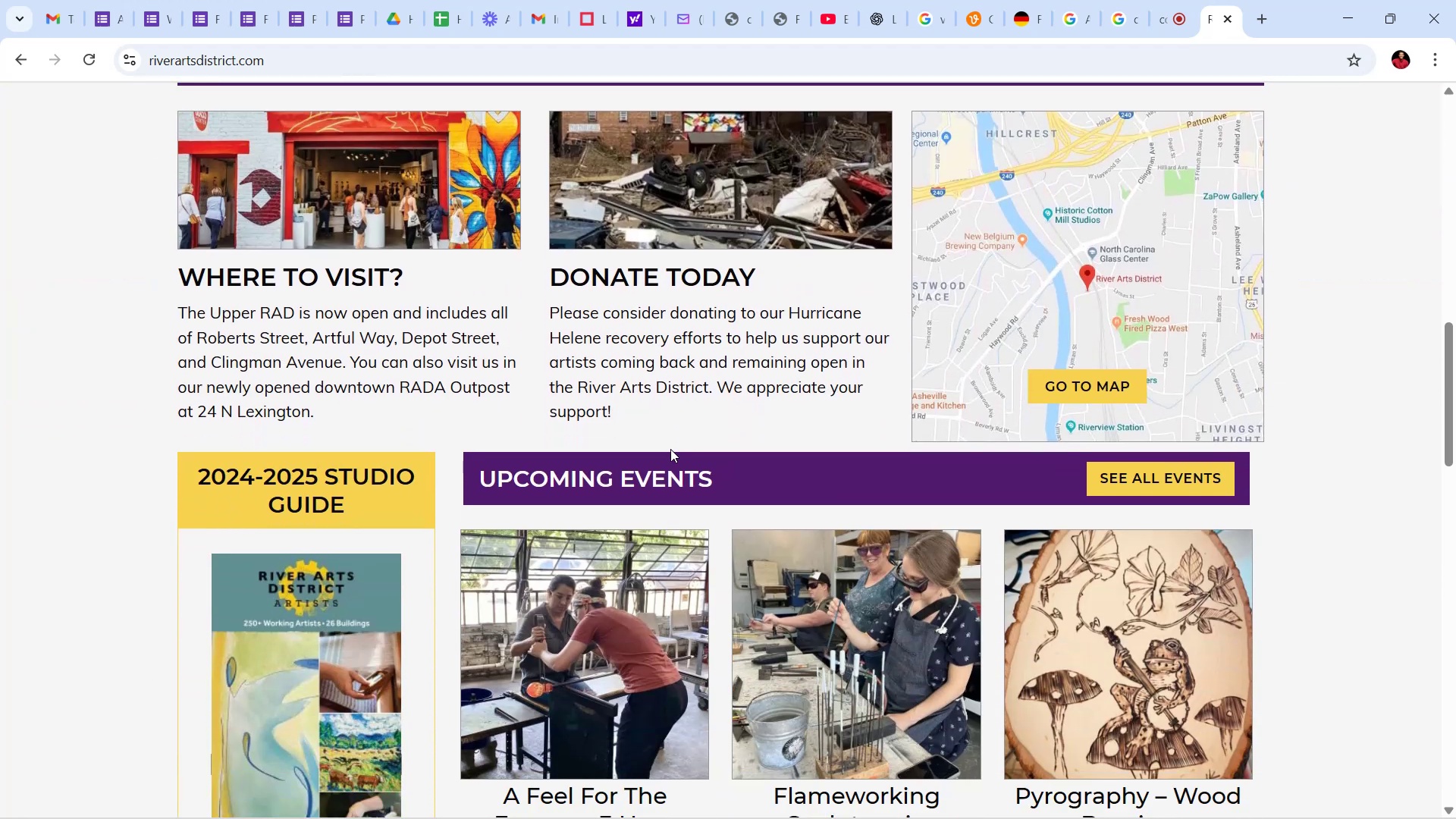 
scroll: coordinate [671, 444], scroll_direction: down, amount: 6.0
 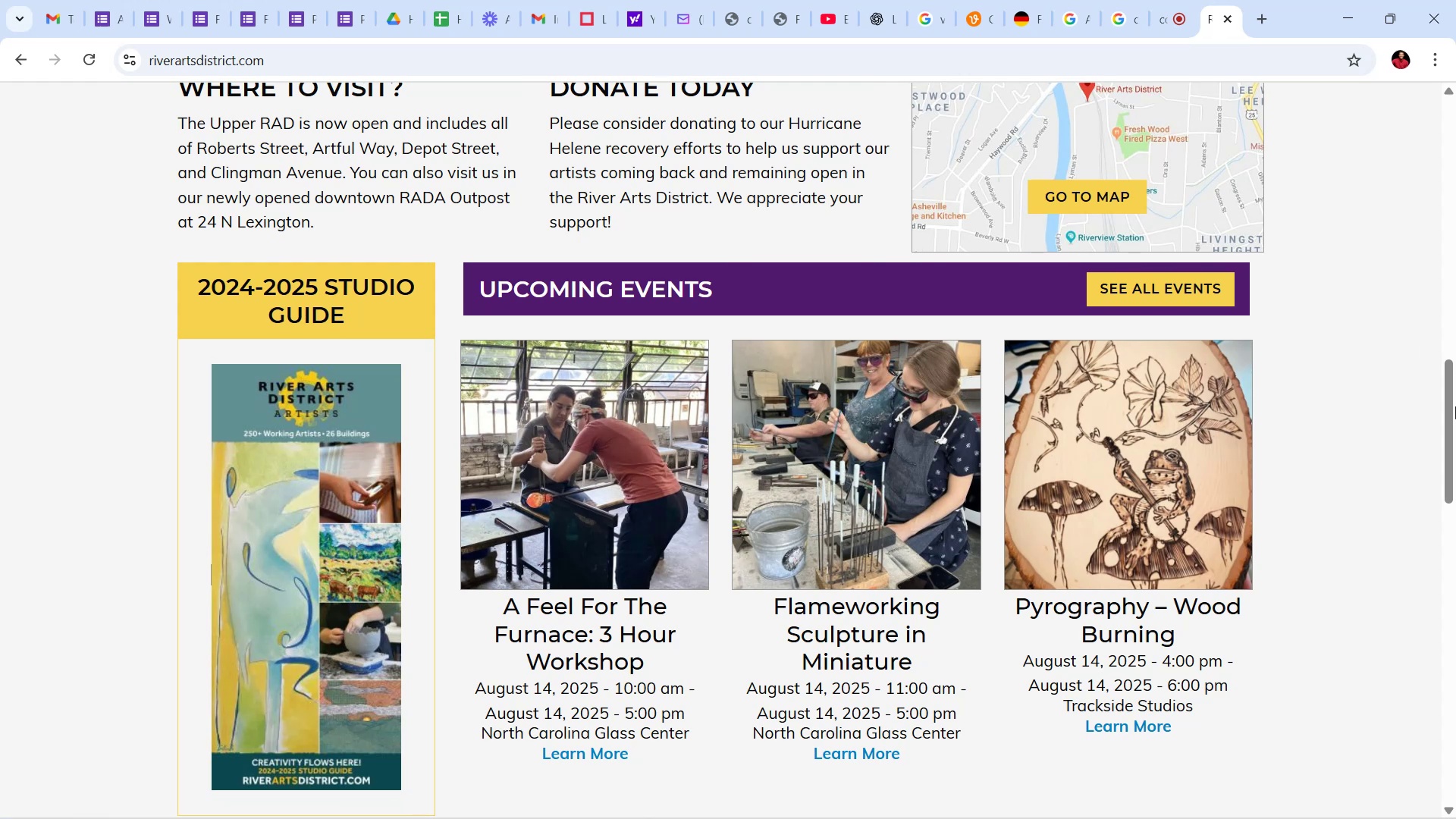 
wait(8.44)
 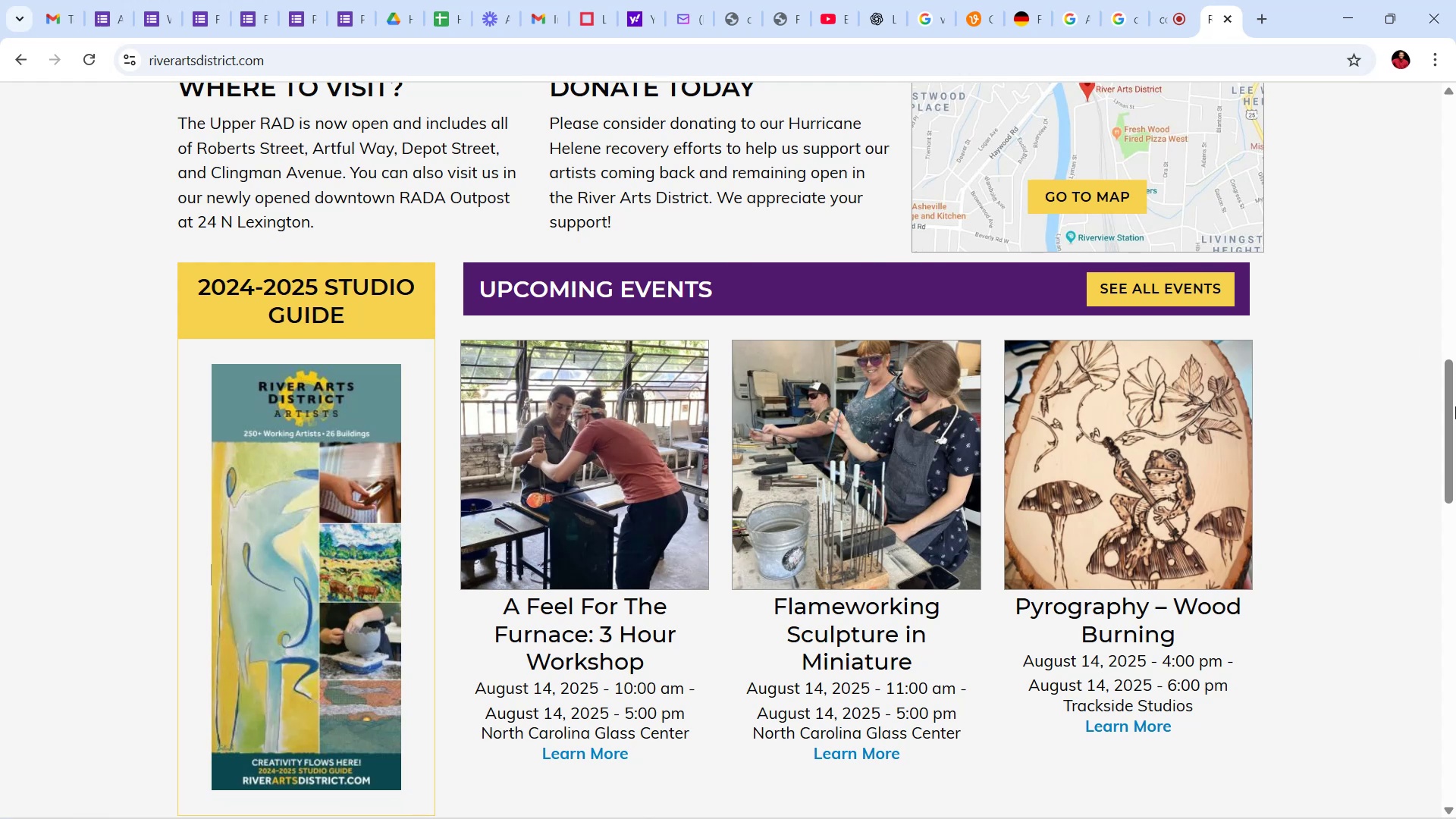 
left_click_drag(start_coordinate=[1455, 407], to_coordinate=[1439, 670])
 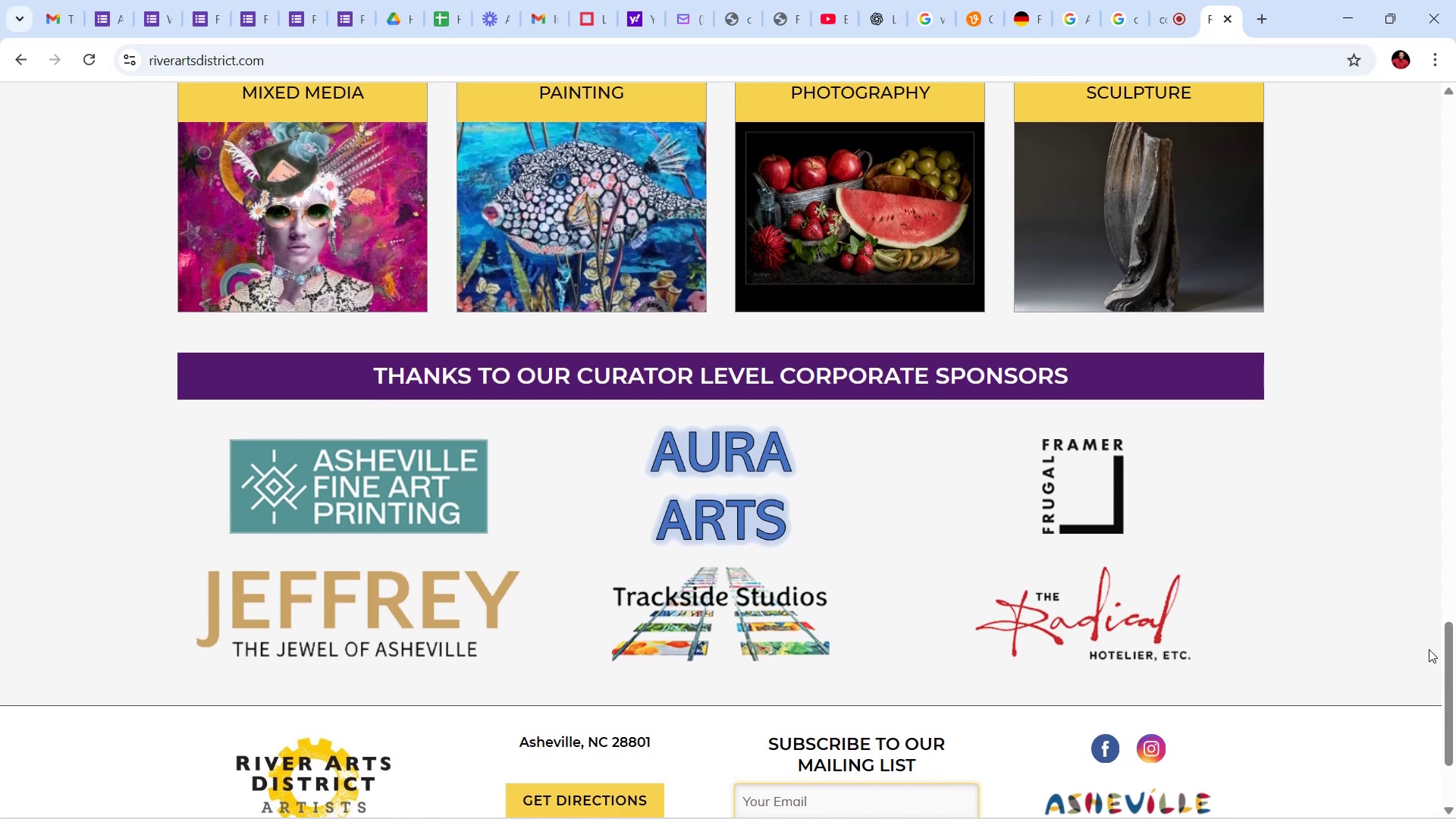 
wait(10.09)
 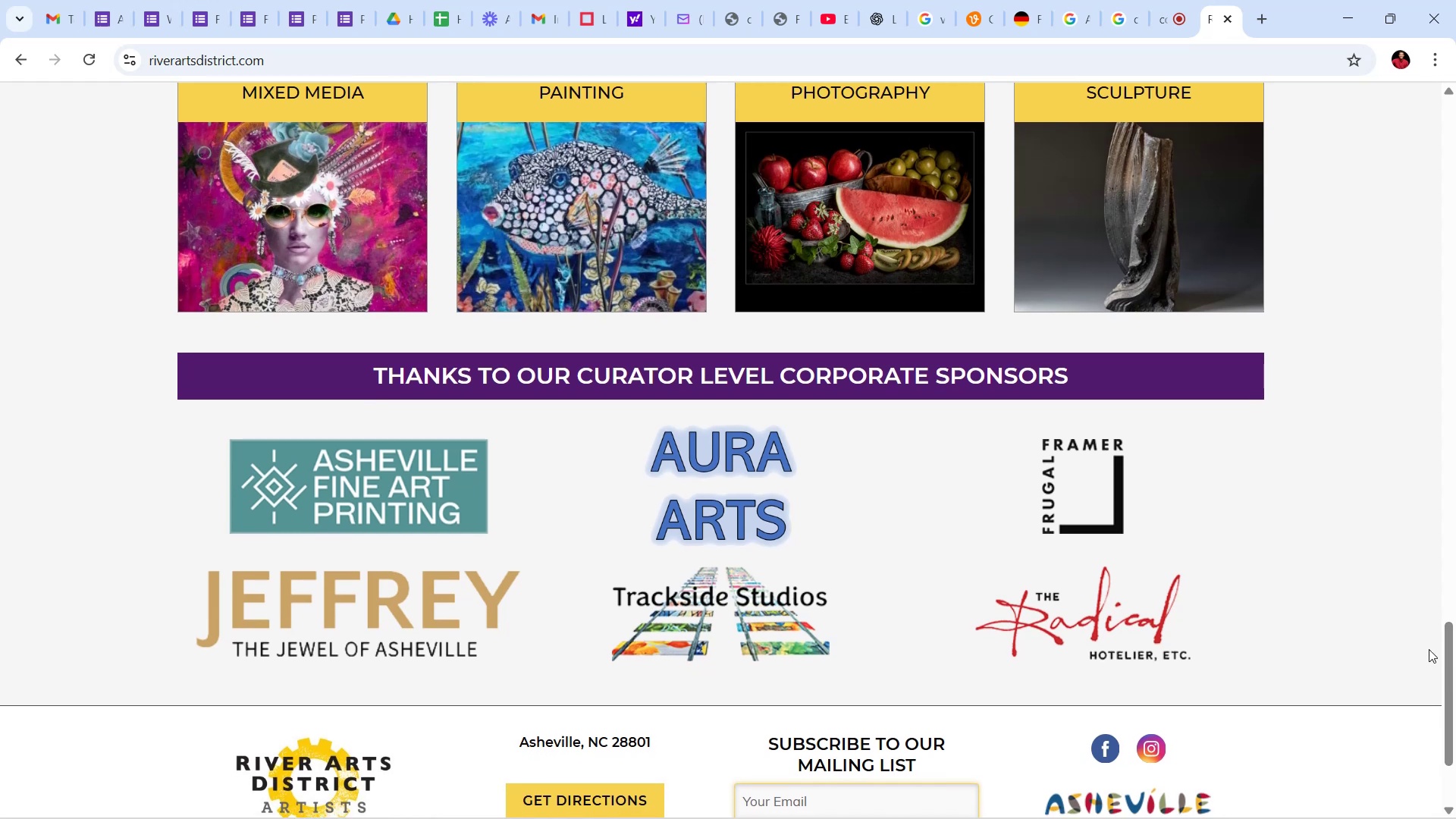 
left_click_drag(start_coordinate=[1447, 693], to_coordinate=[1431, 180])
 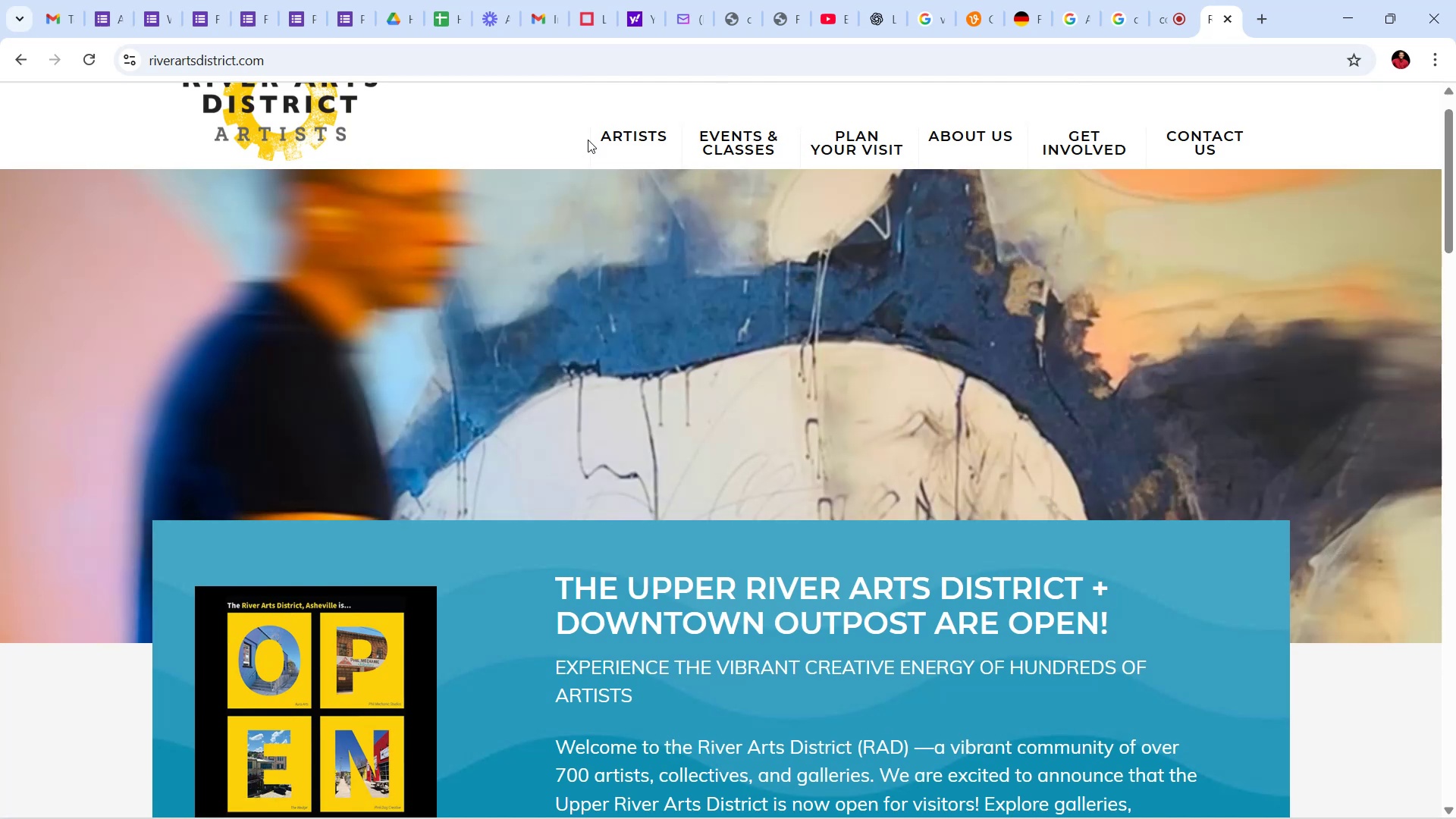 
wait(8.26)
 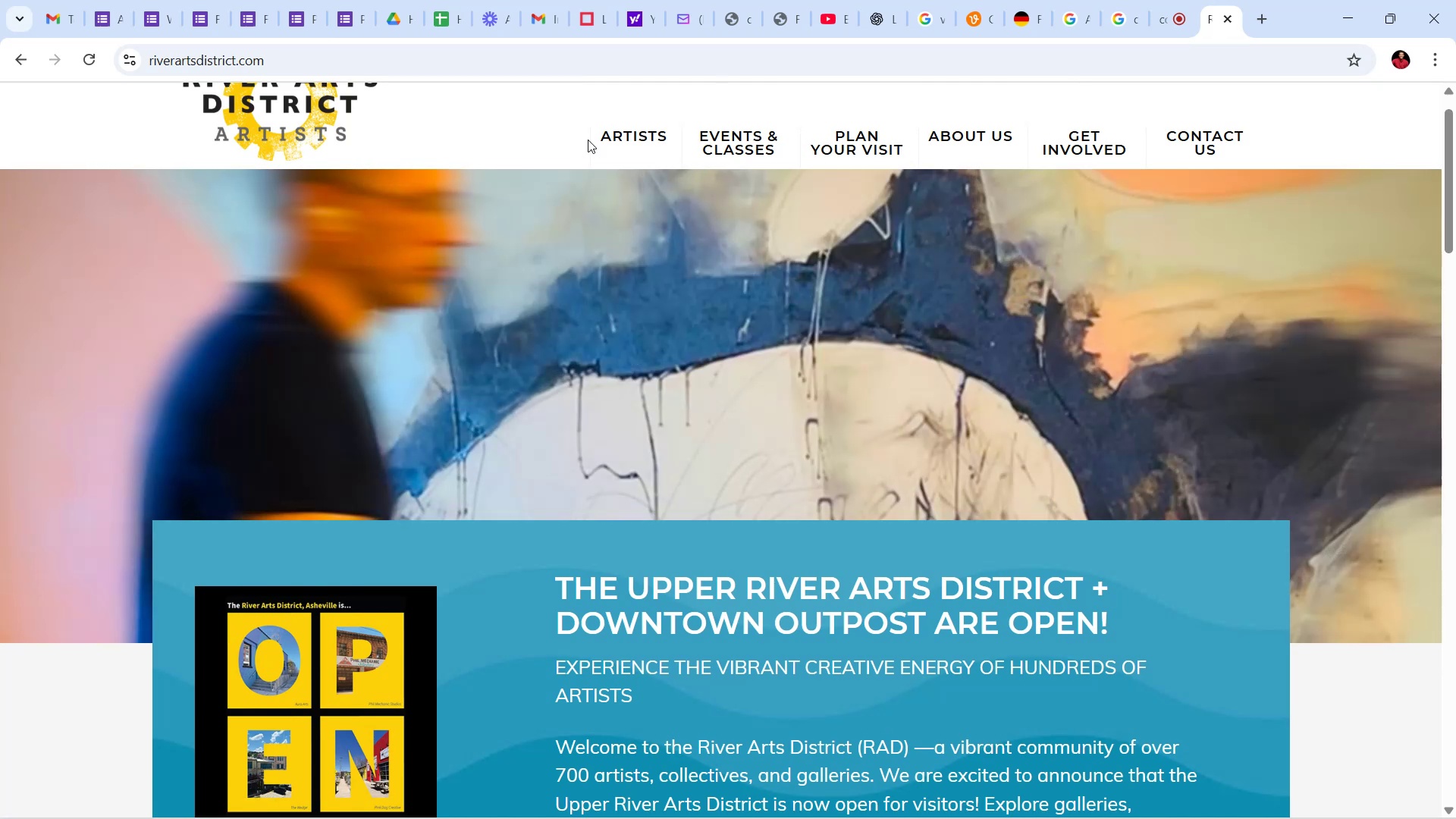 
left_click([663, 583])
 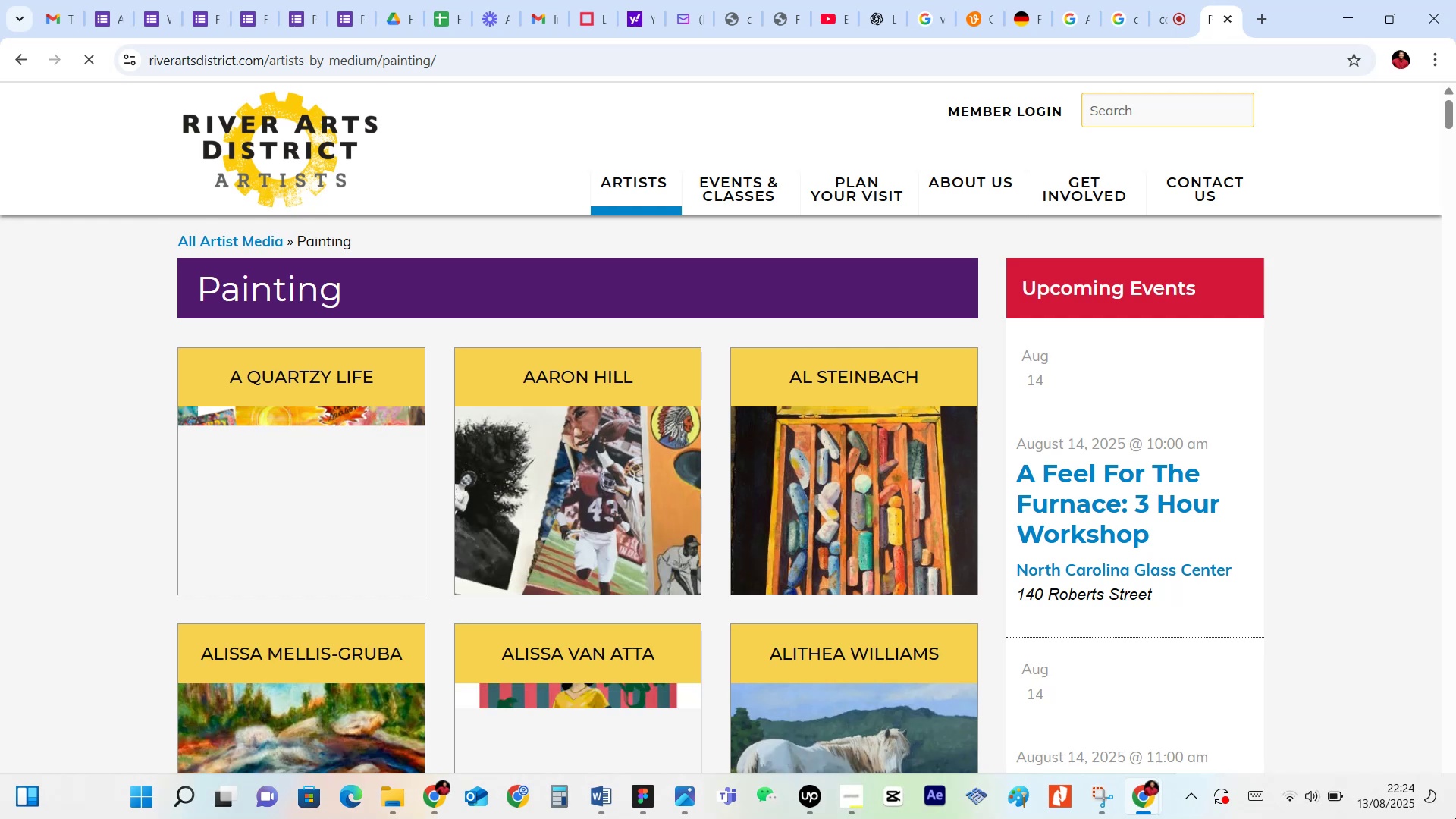 
wait(16.95)
 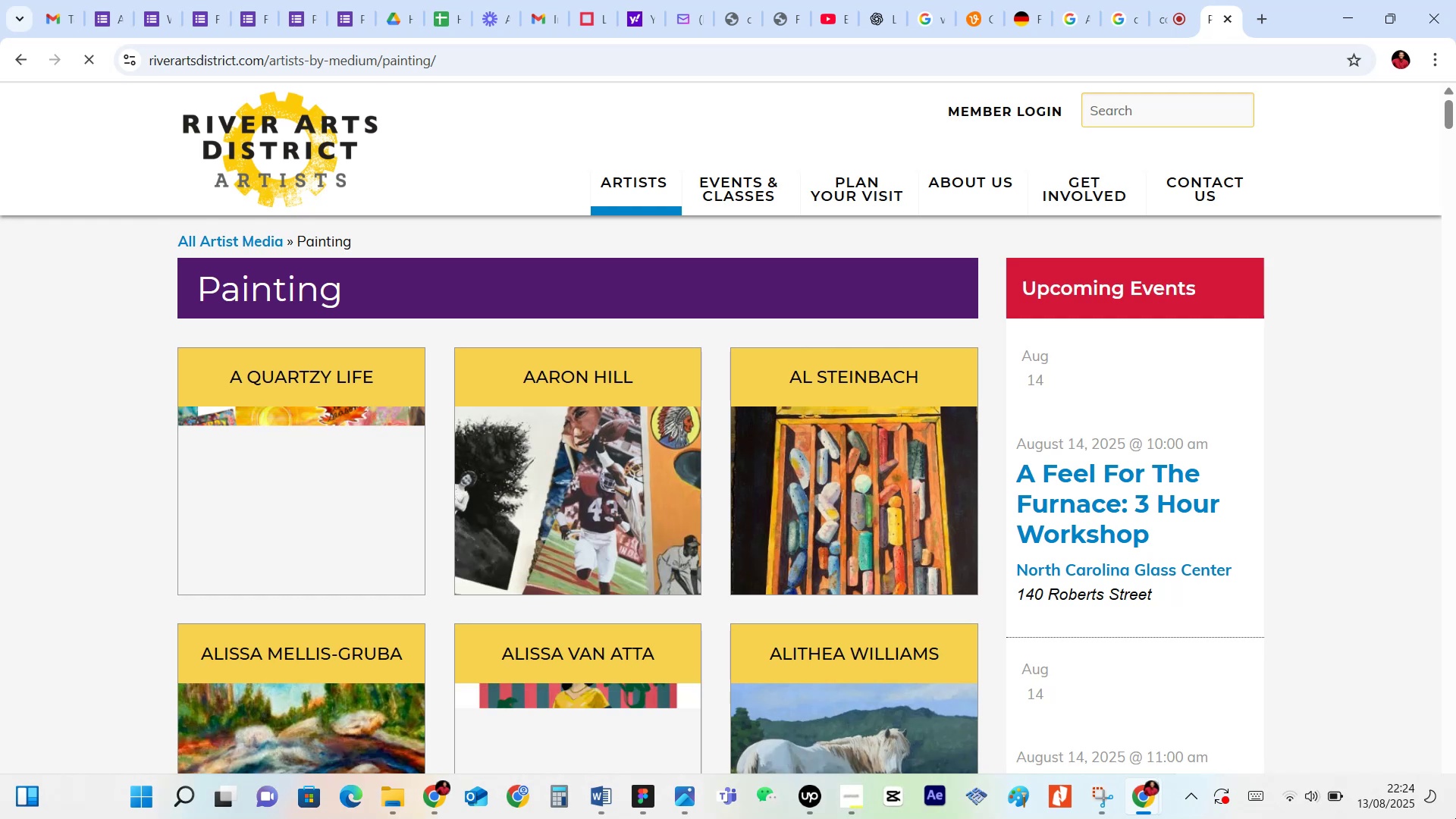 
scroll: coordinate [715, 450], scroll_direction: down, amount: 19.0
 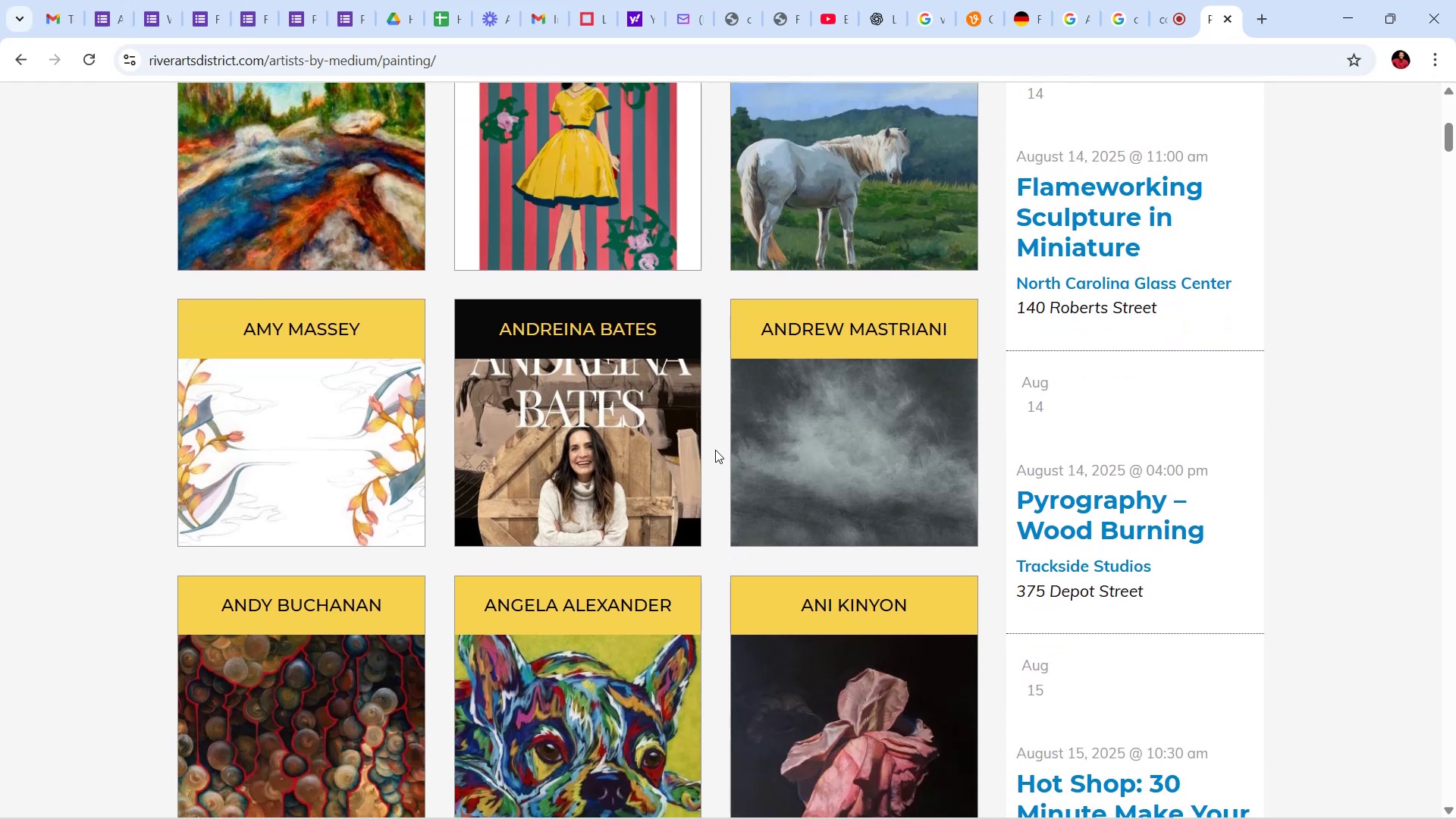 
scroll: coordinate [715, 454], scroll_direction: up, amount: 15.0
 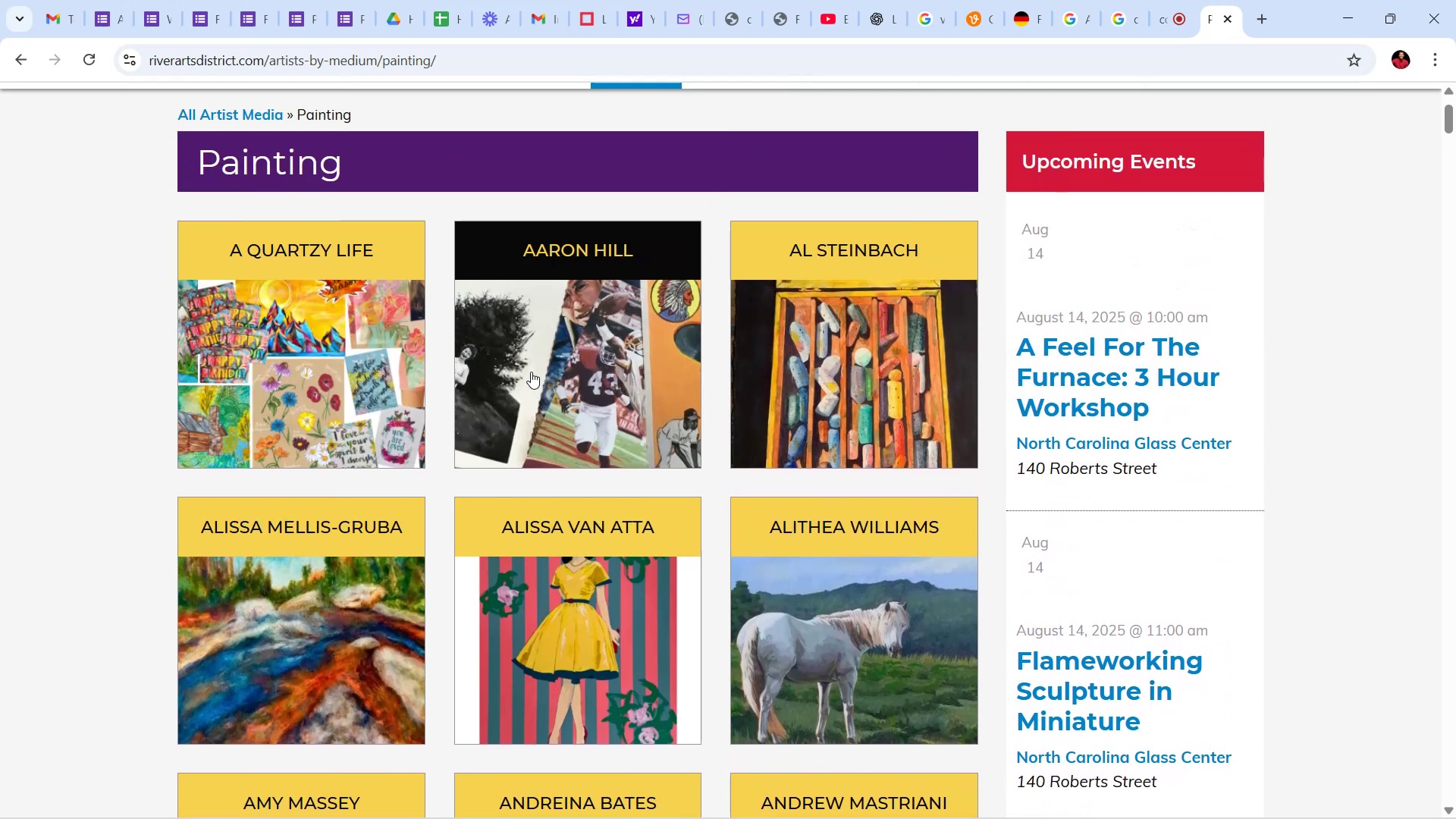 
right_click([531, 372])
 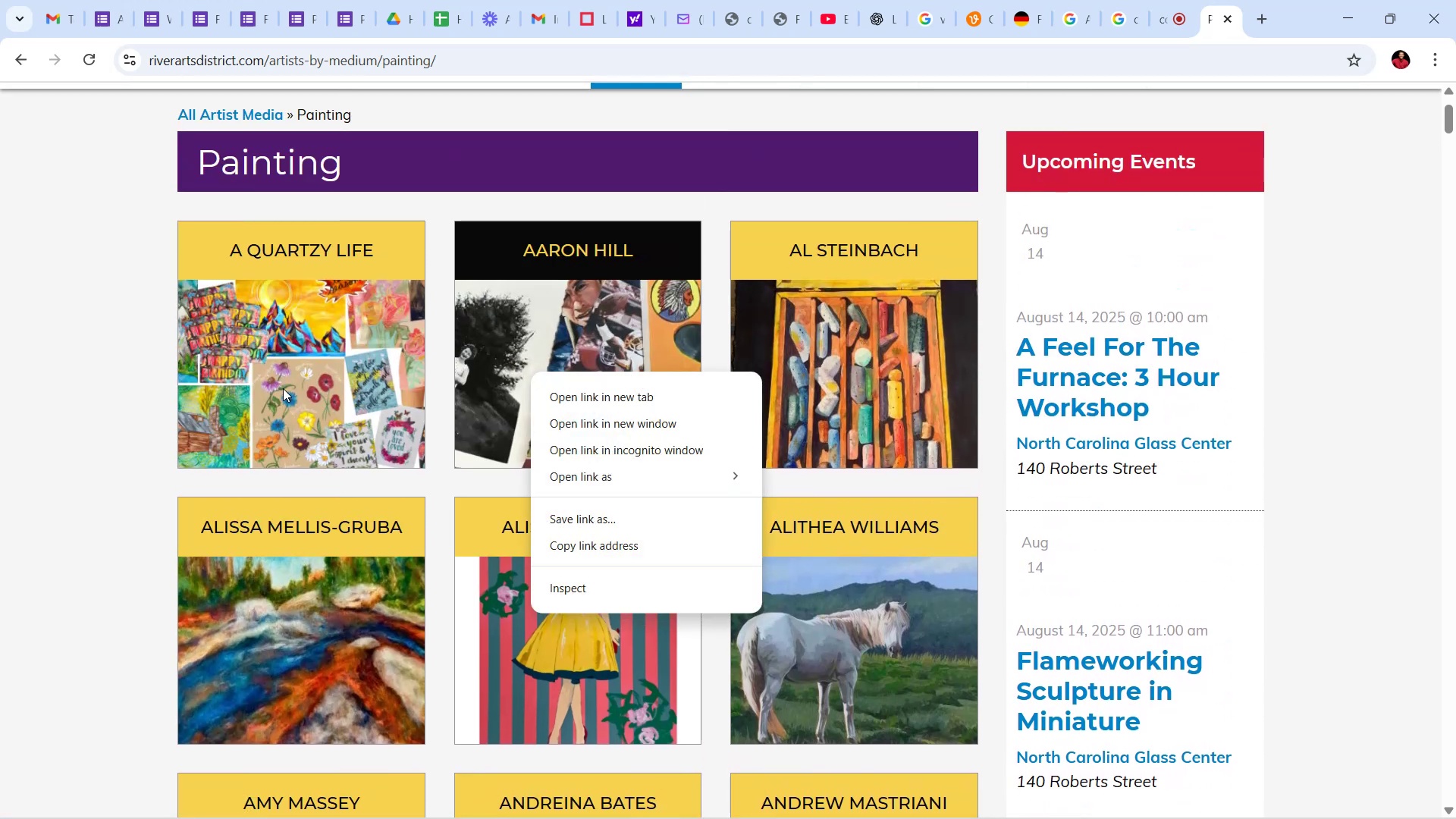 
left_click_drag(start_coordinate=[39, 397], to_coordinate=[46, 397])
 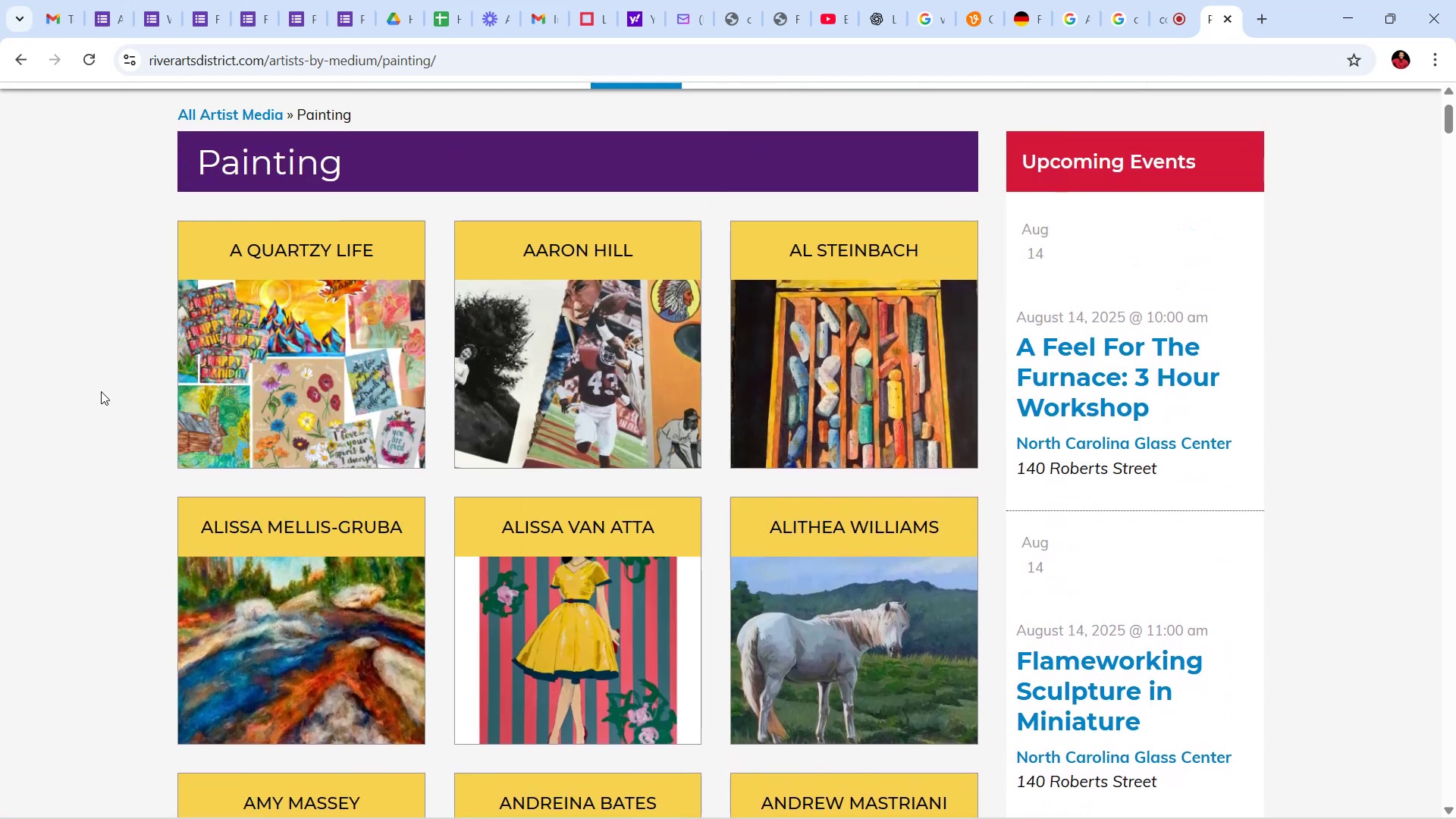 
scroll: coordinate [422, 530], scroll_direction: down, amount: 37.0
 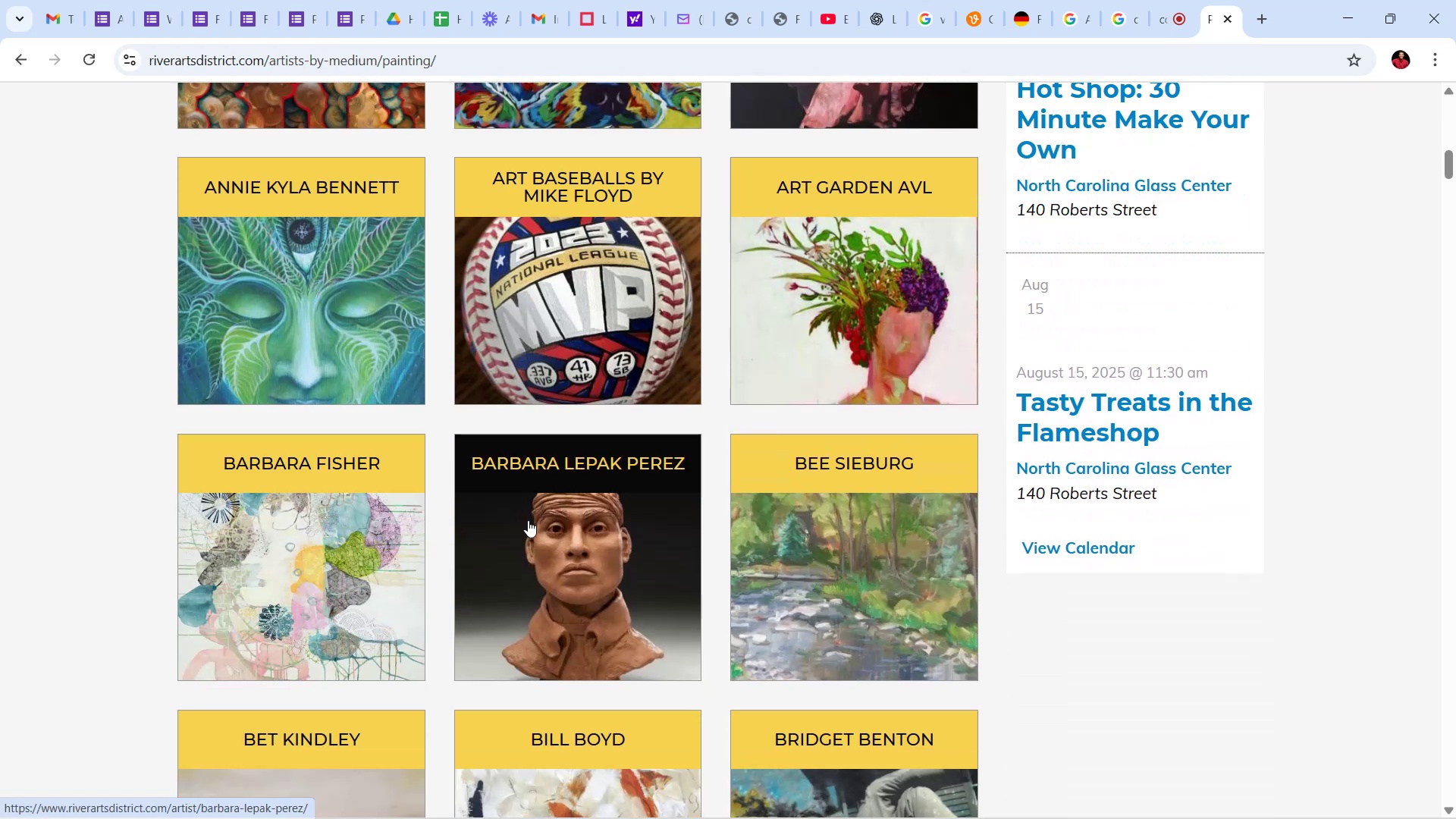 
scroll: coordinate [564, 468], scroll_direction: up, amount: 42.0
 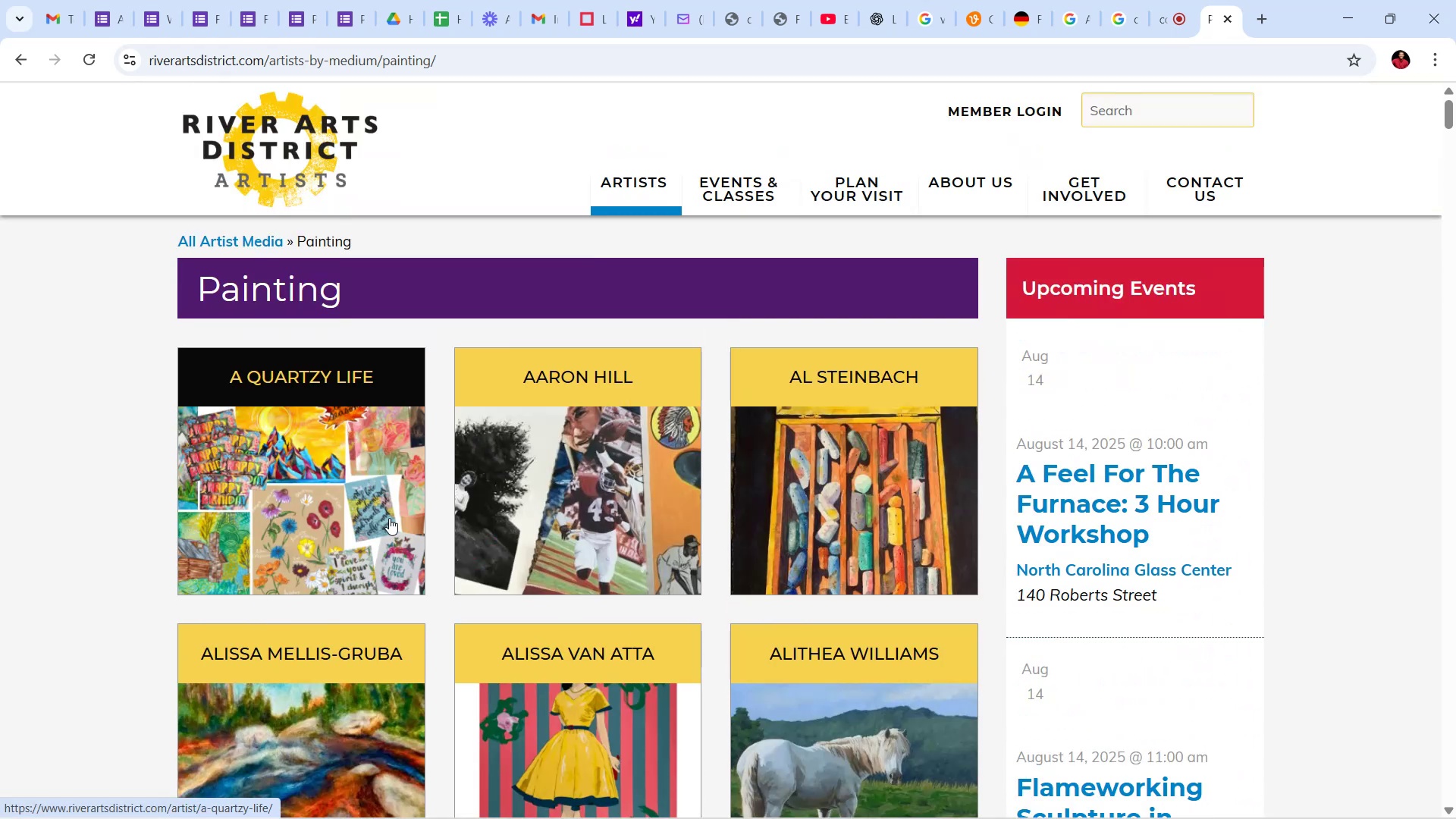 
left_click([360, 517])
 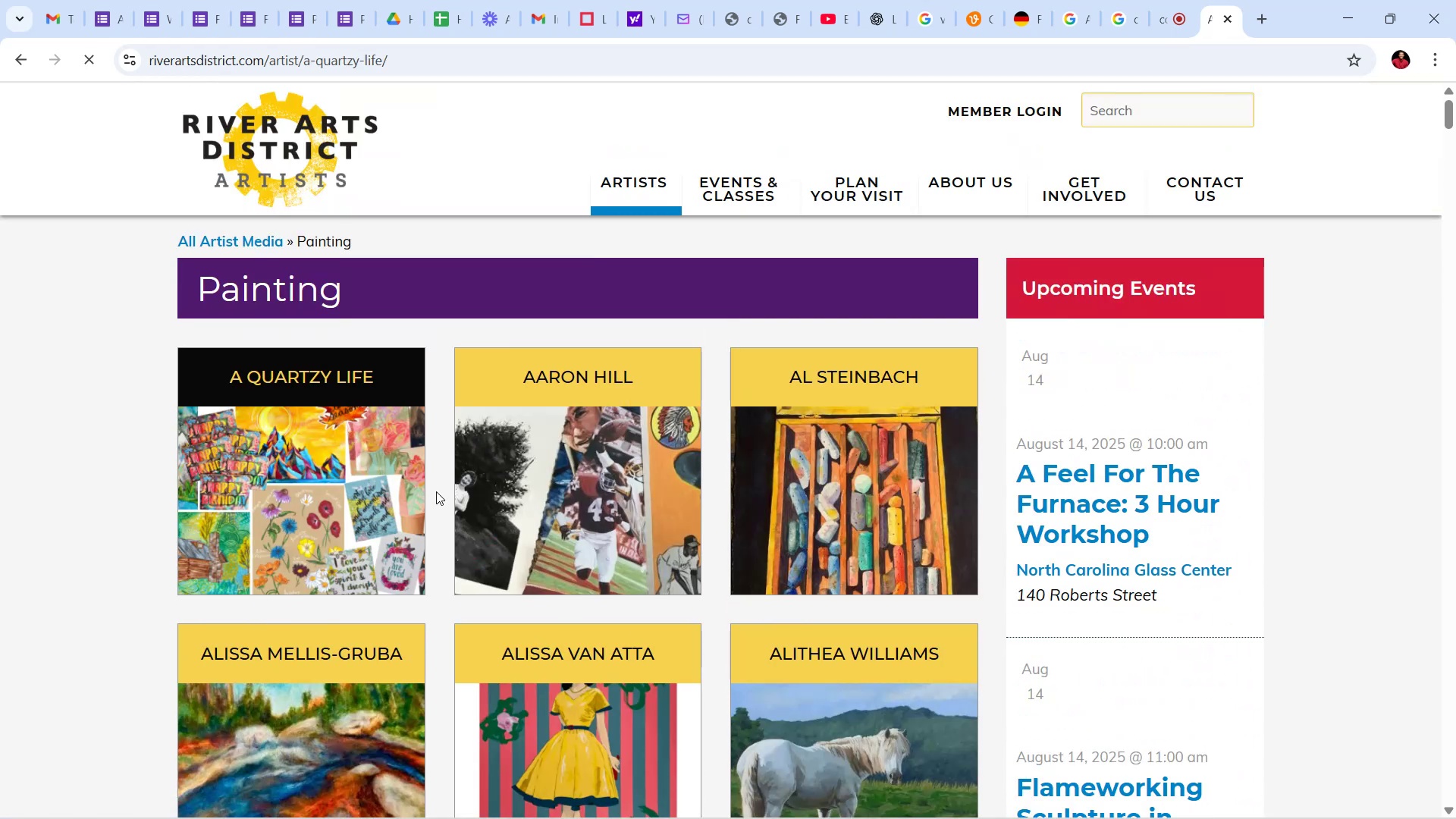 
scroll: coordinate [514, 476], scroll_direction: down, amount: 11.0
 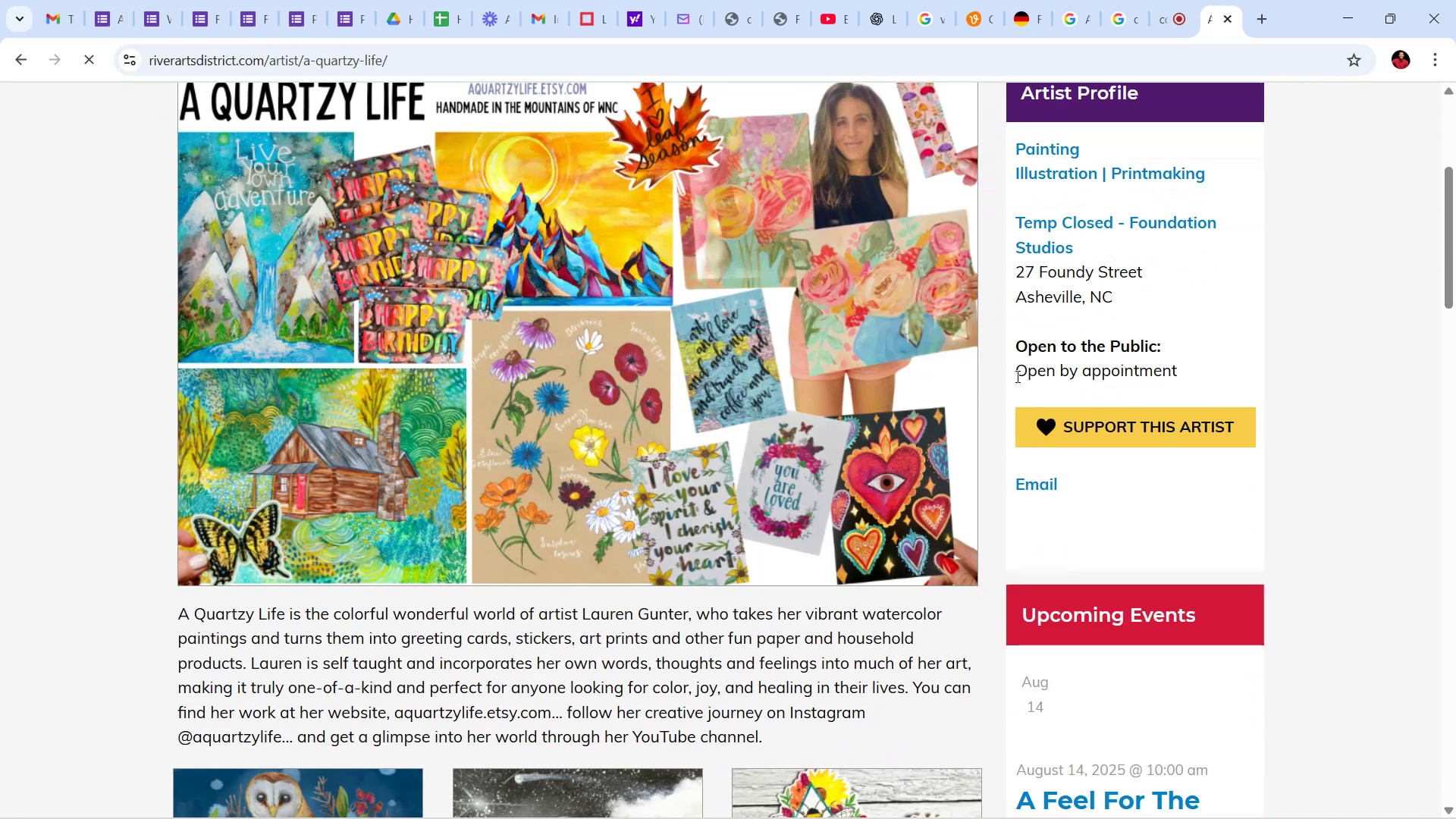 
scroll: coordinate [941, 405], scroll_direction: up, amount: 6.0
 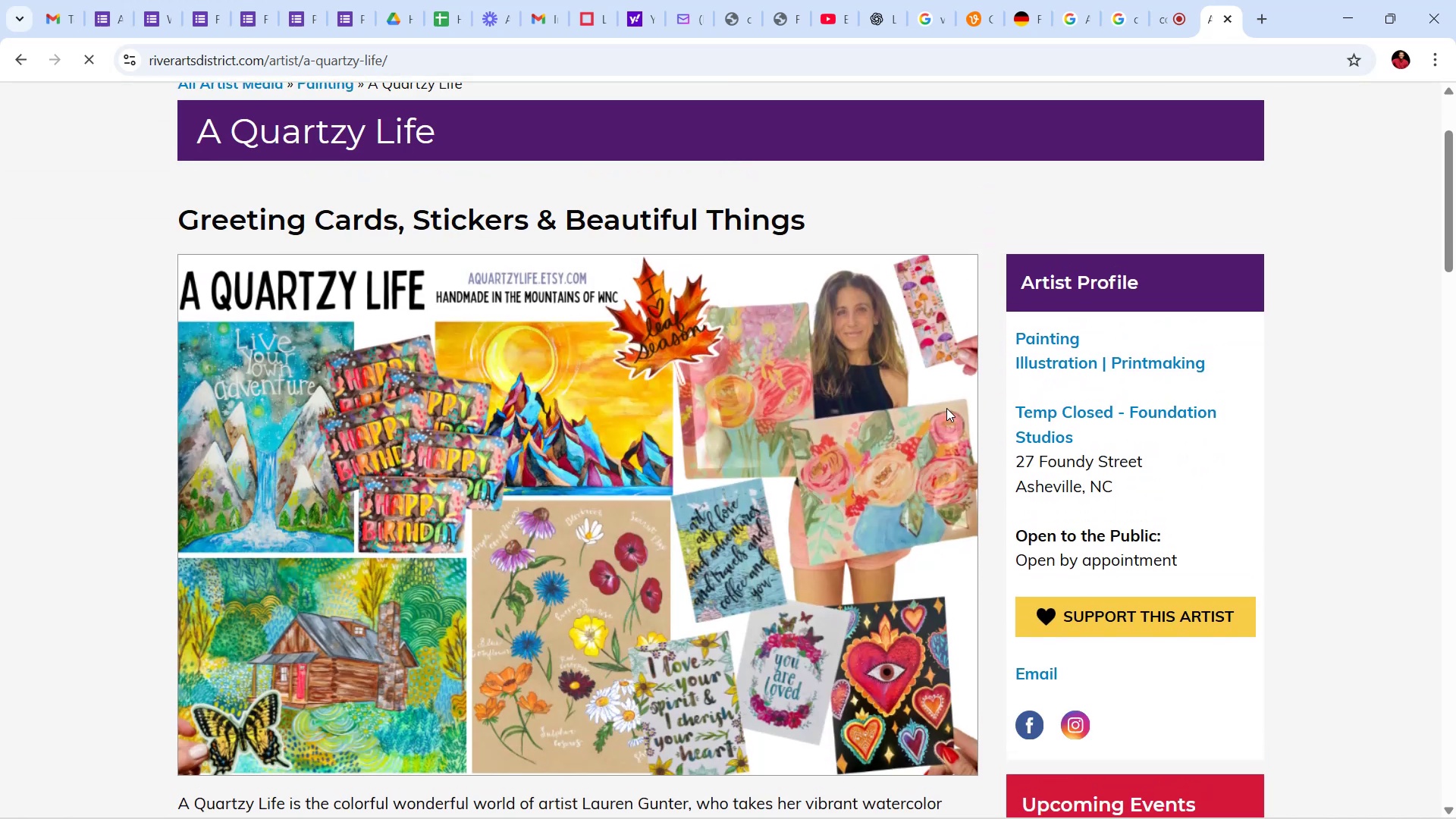 
scroll: coordinate [932, 429], scroll_direction: down, amount: 4.0
 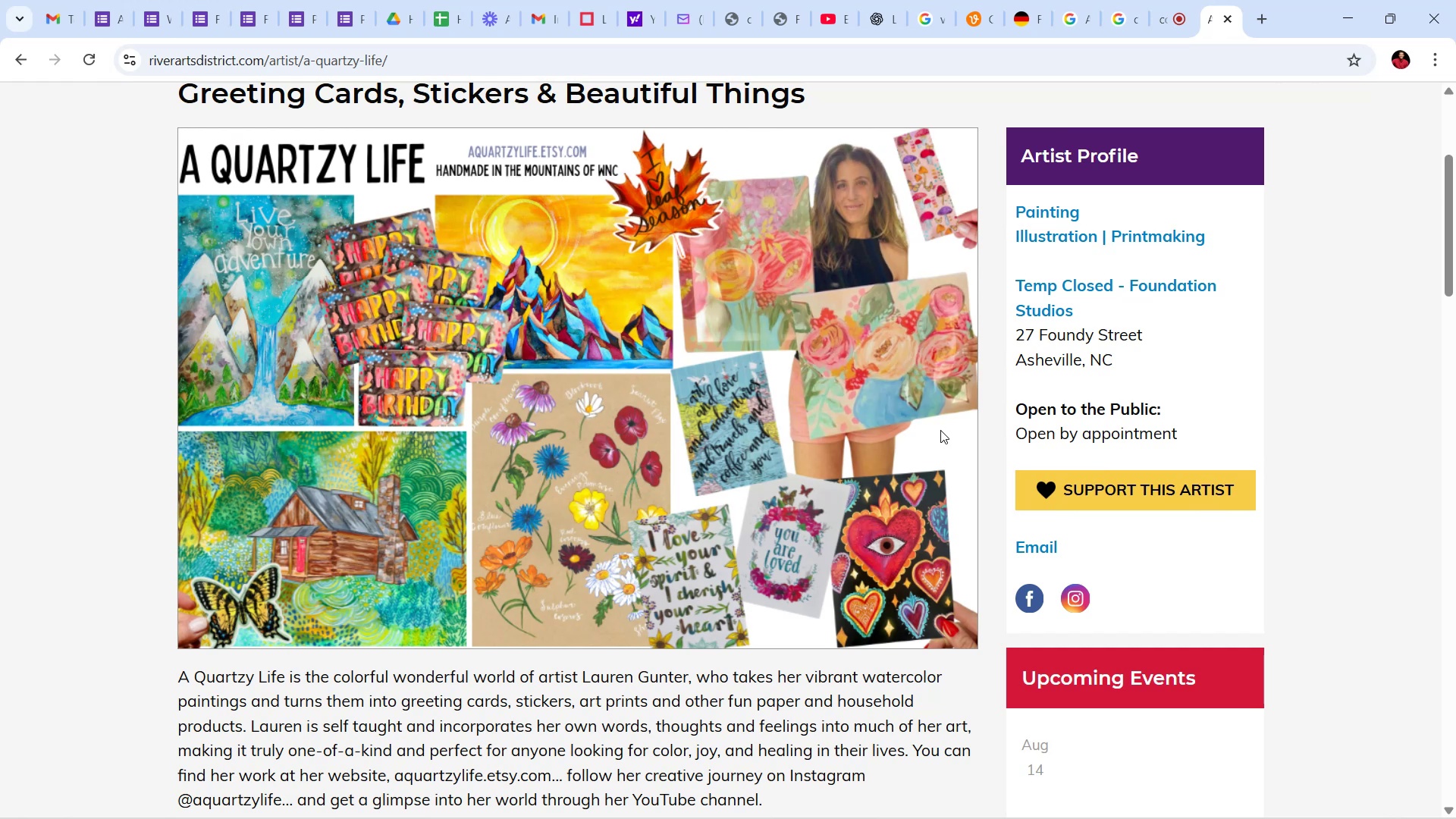 
wait(9.67)
 